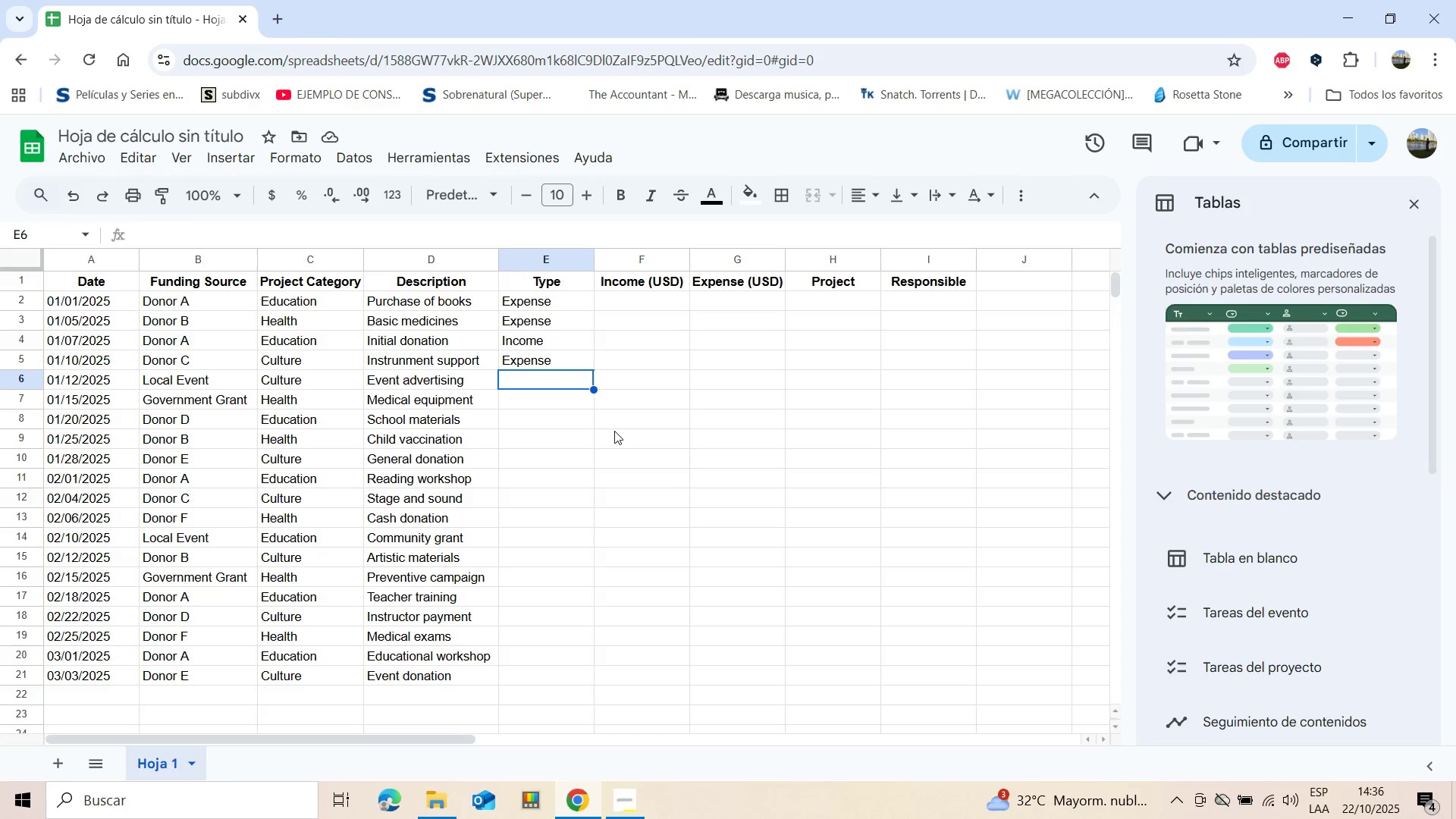 
left_click([533, 359])
 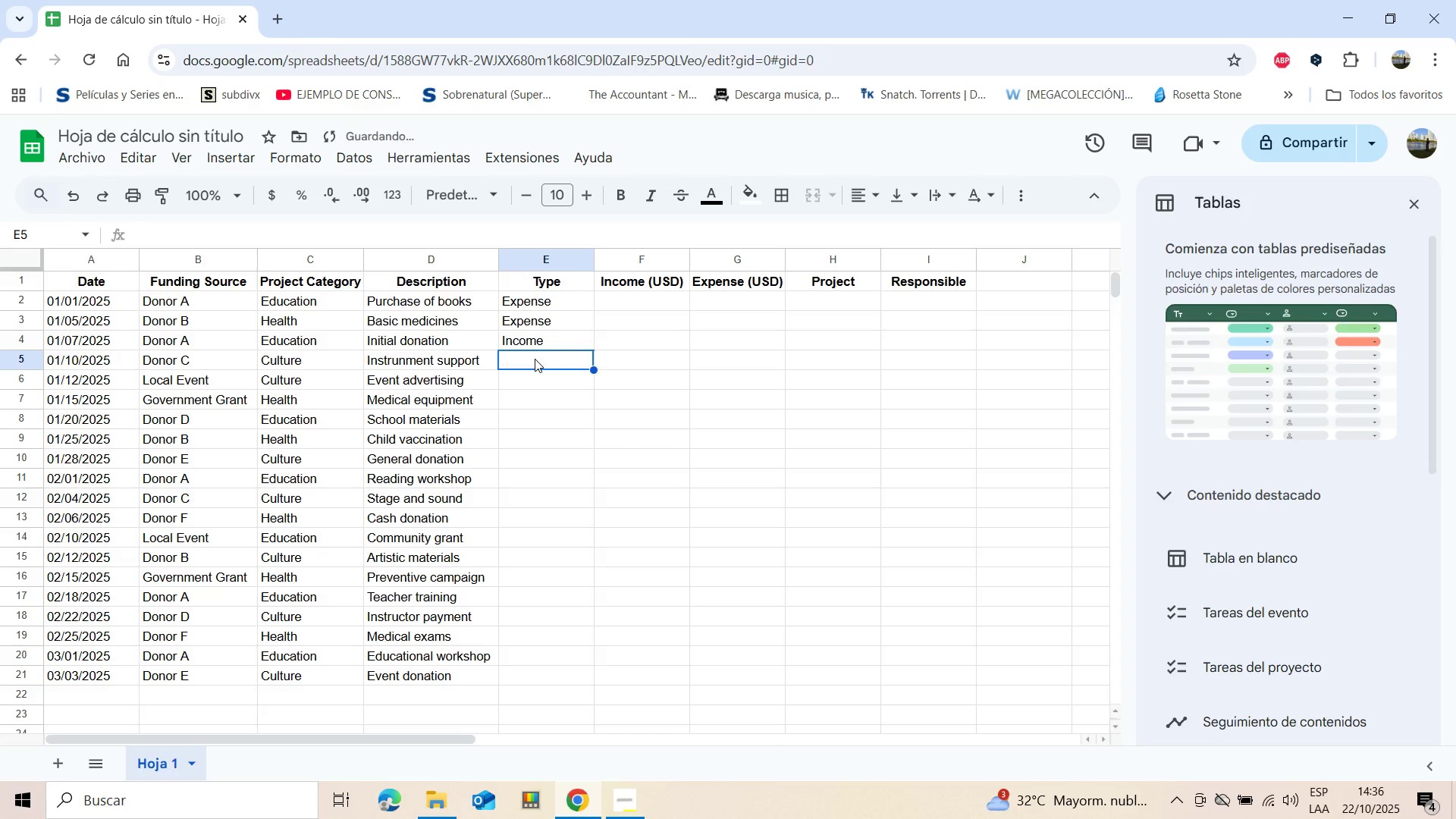 
key(Backspace)
 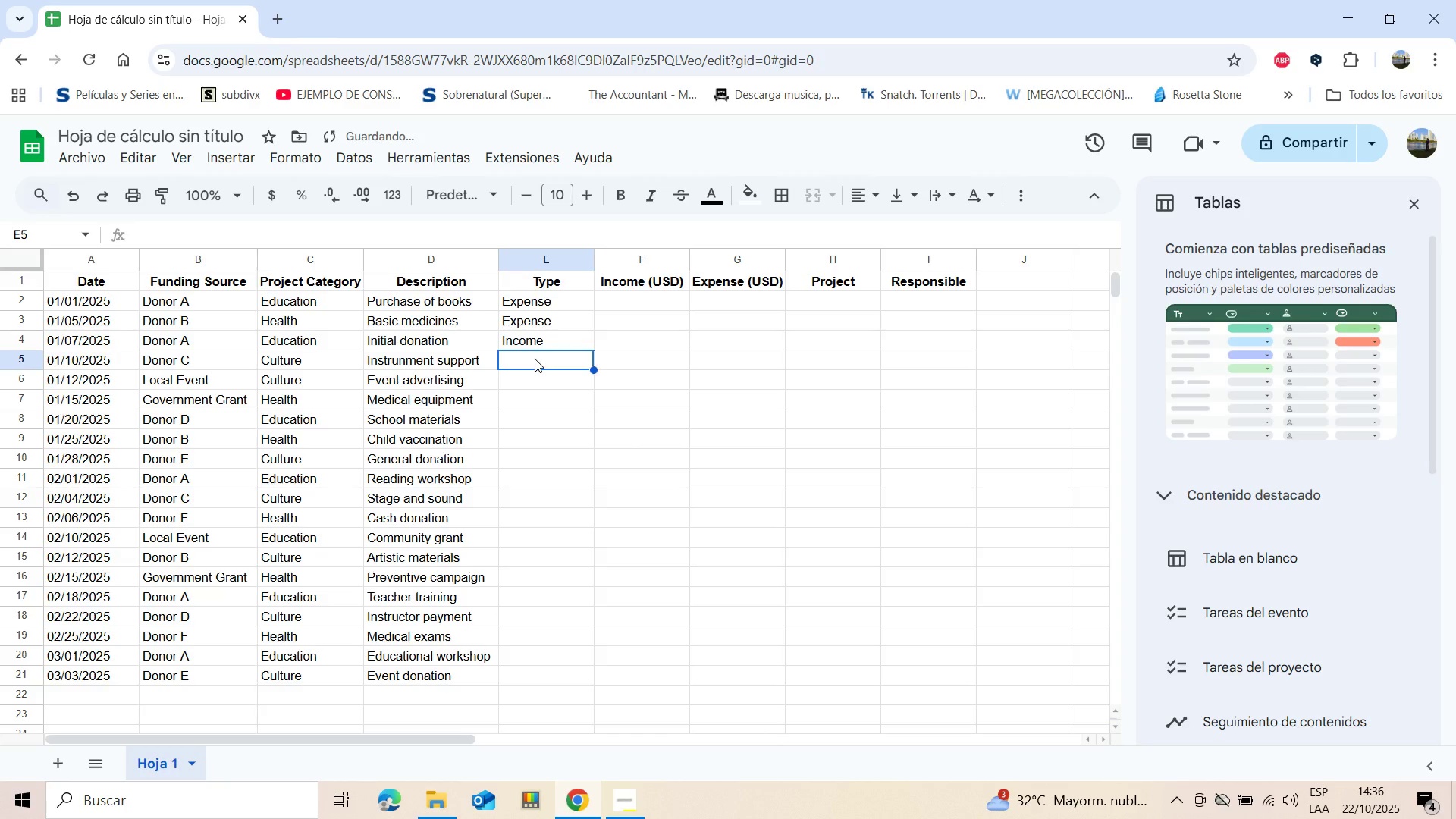 
key(Shift+ShiftLeft)
 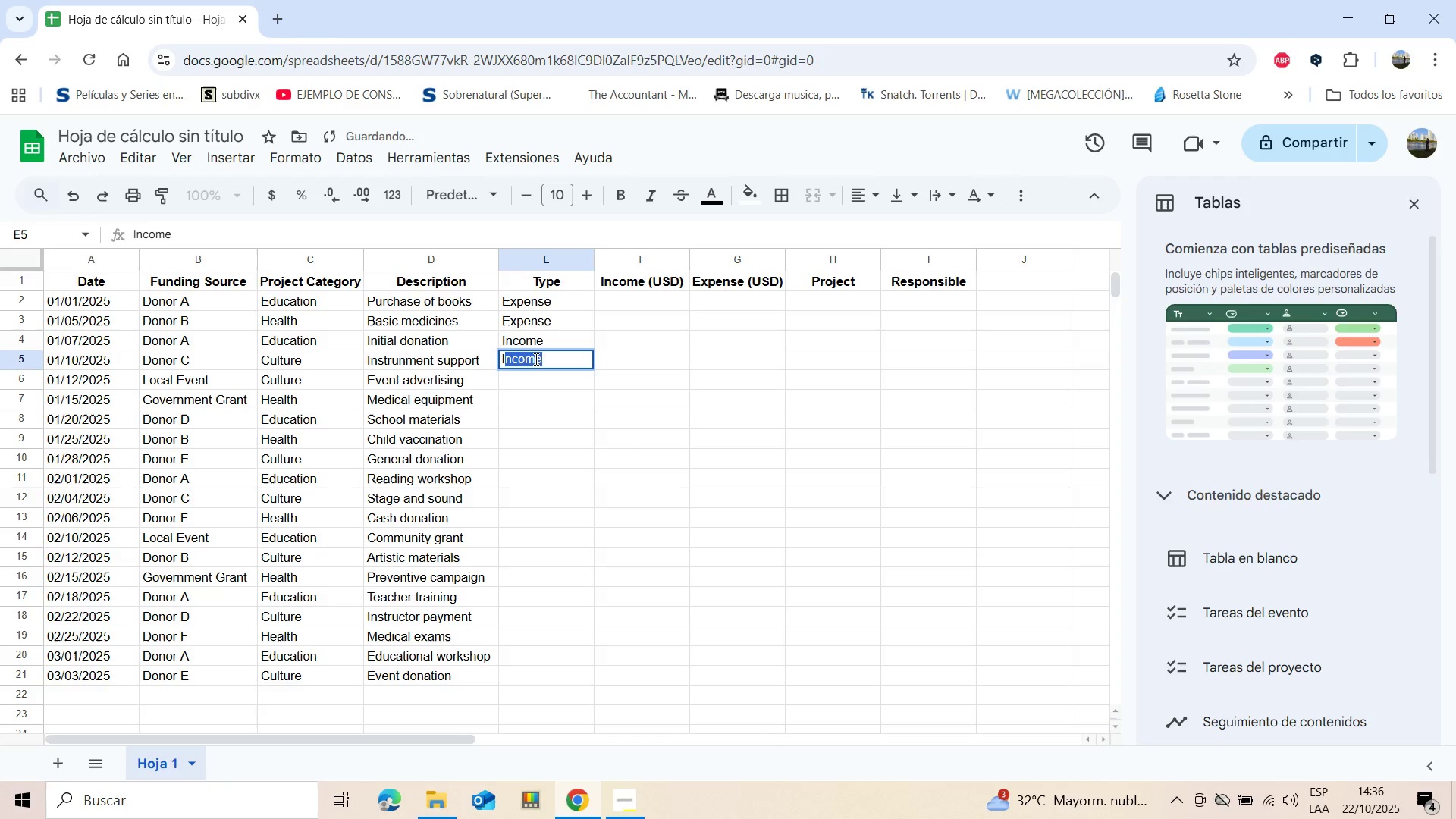 
key(Shift+I)
 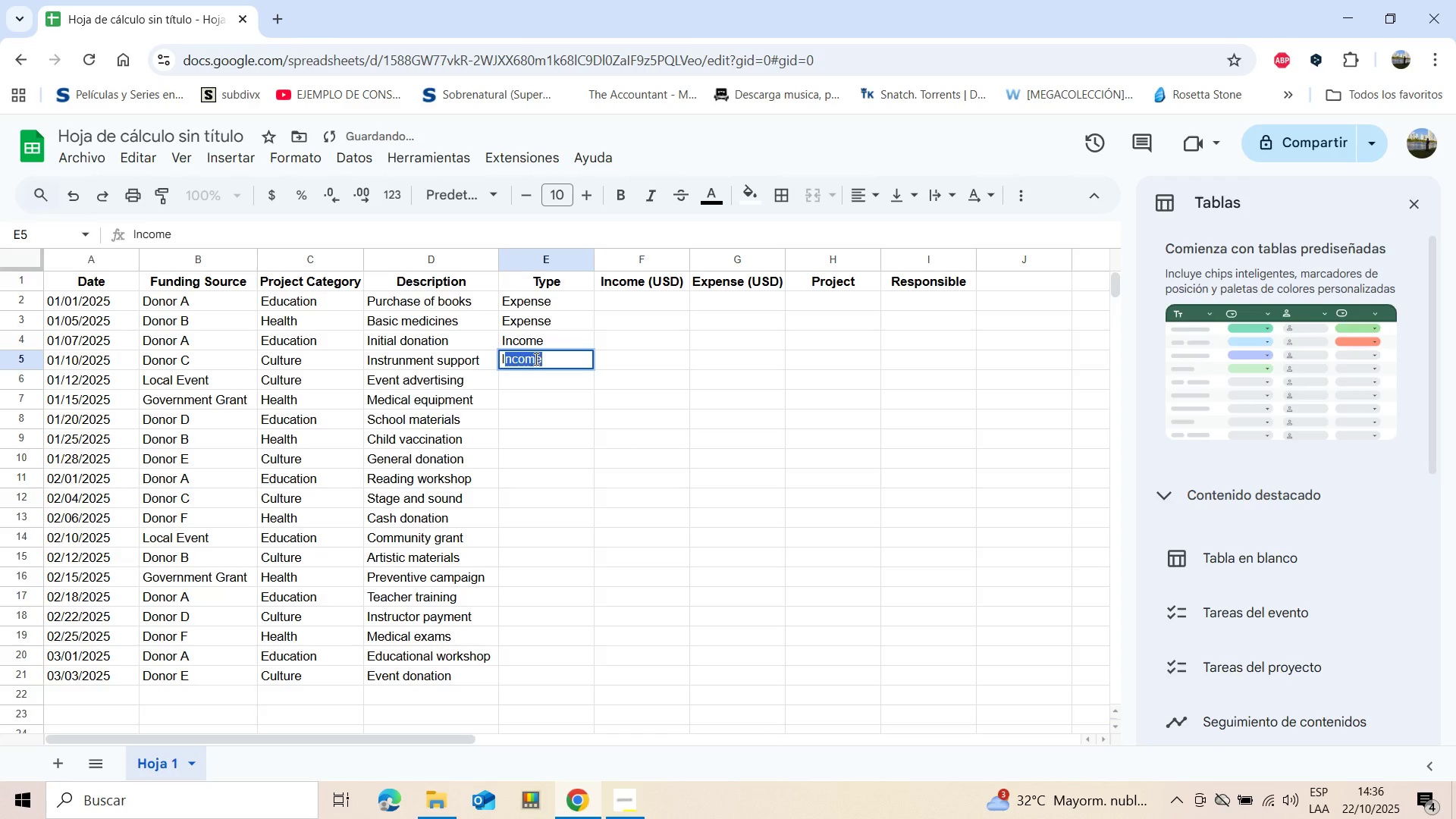 
key(Enter)
 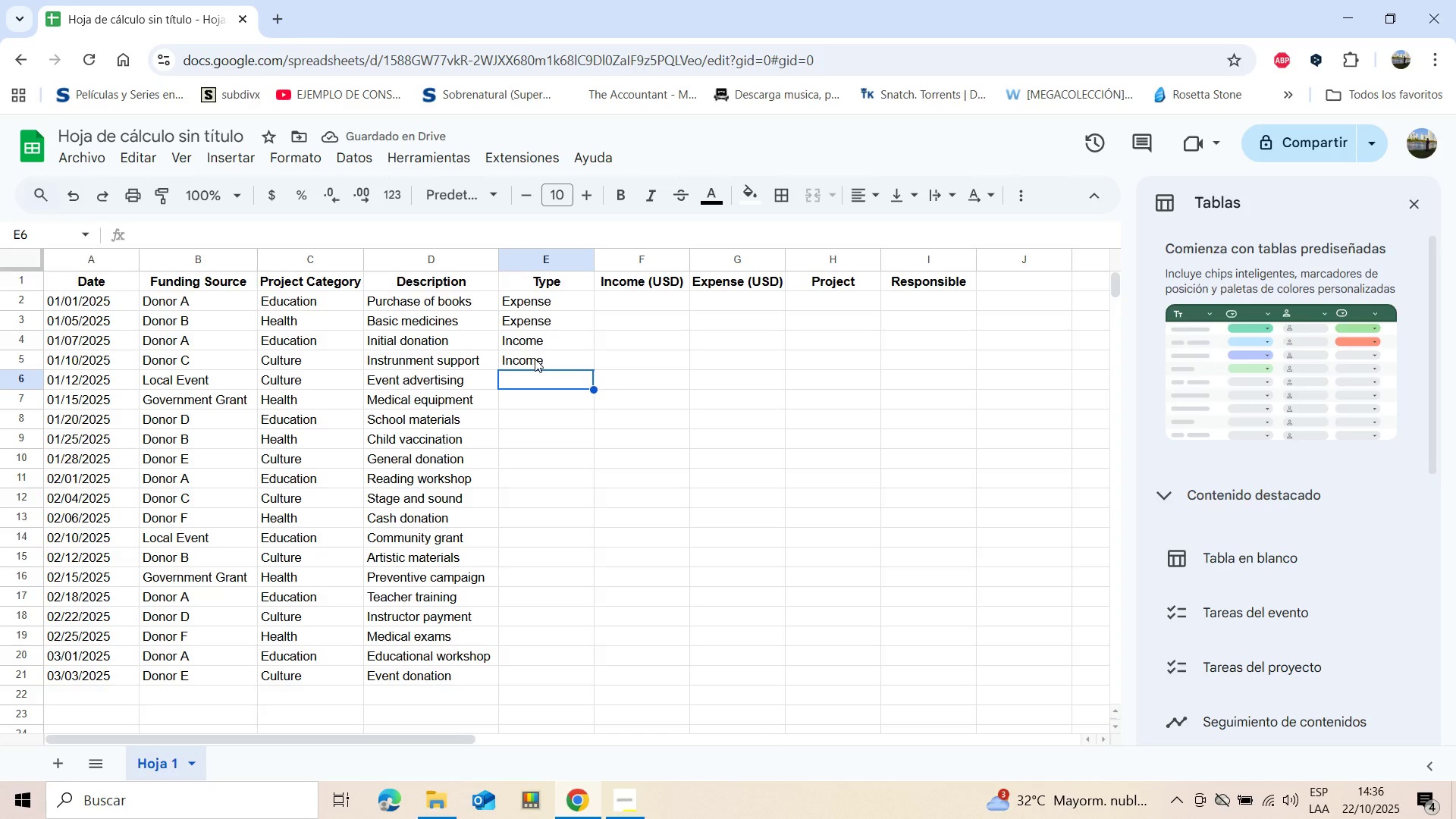 
key(Shift+E)
 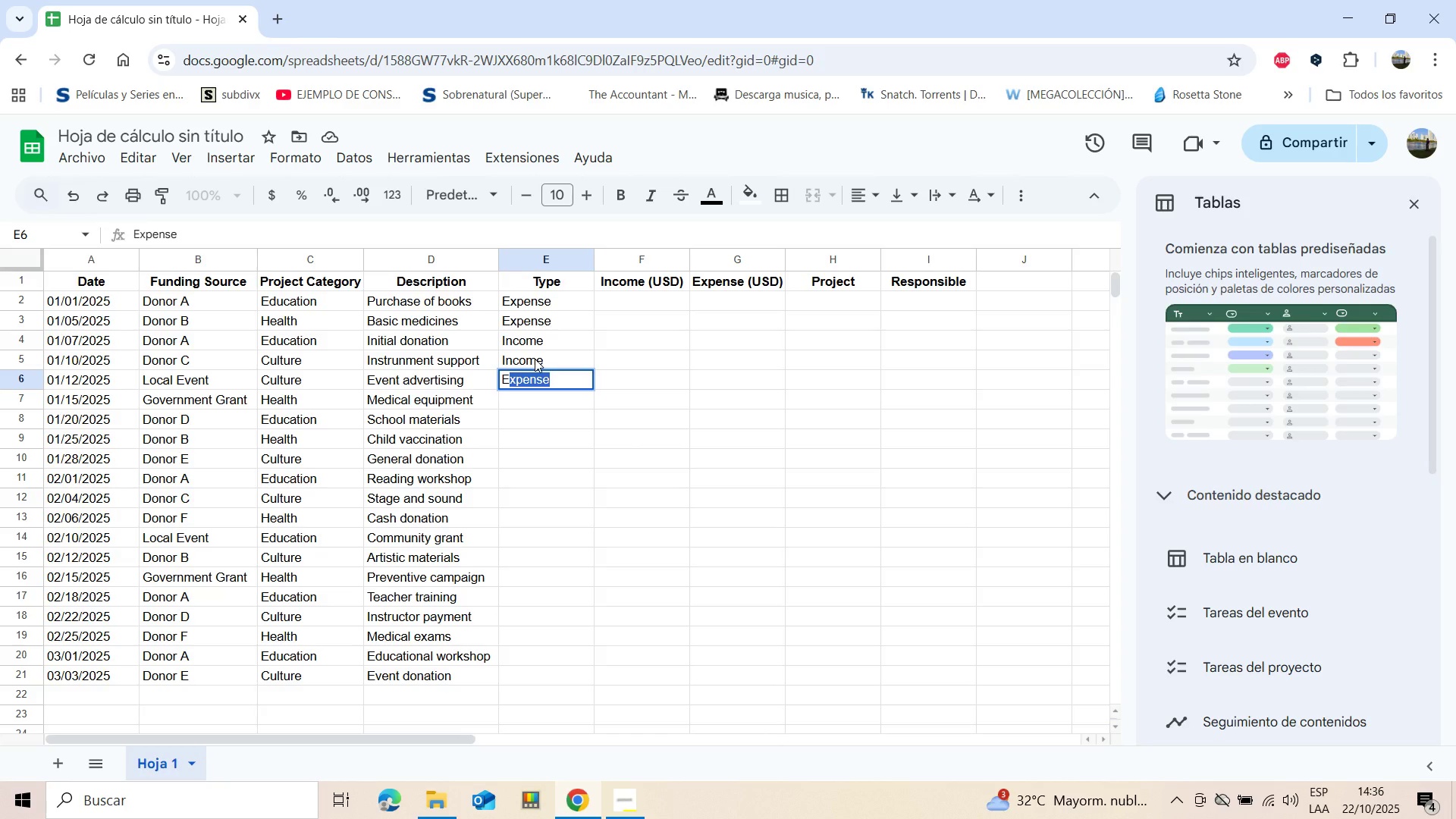 
key(Enter)
 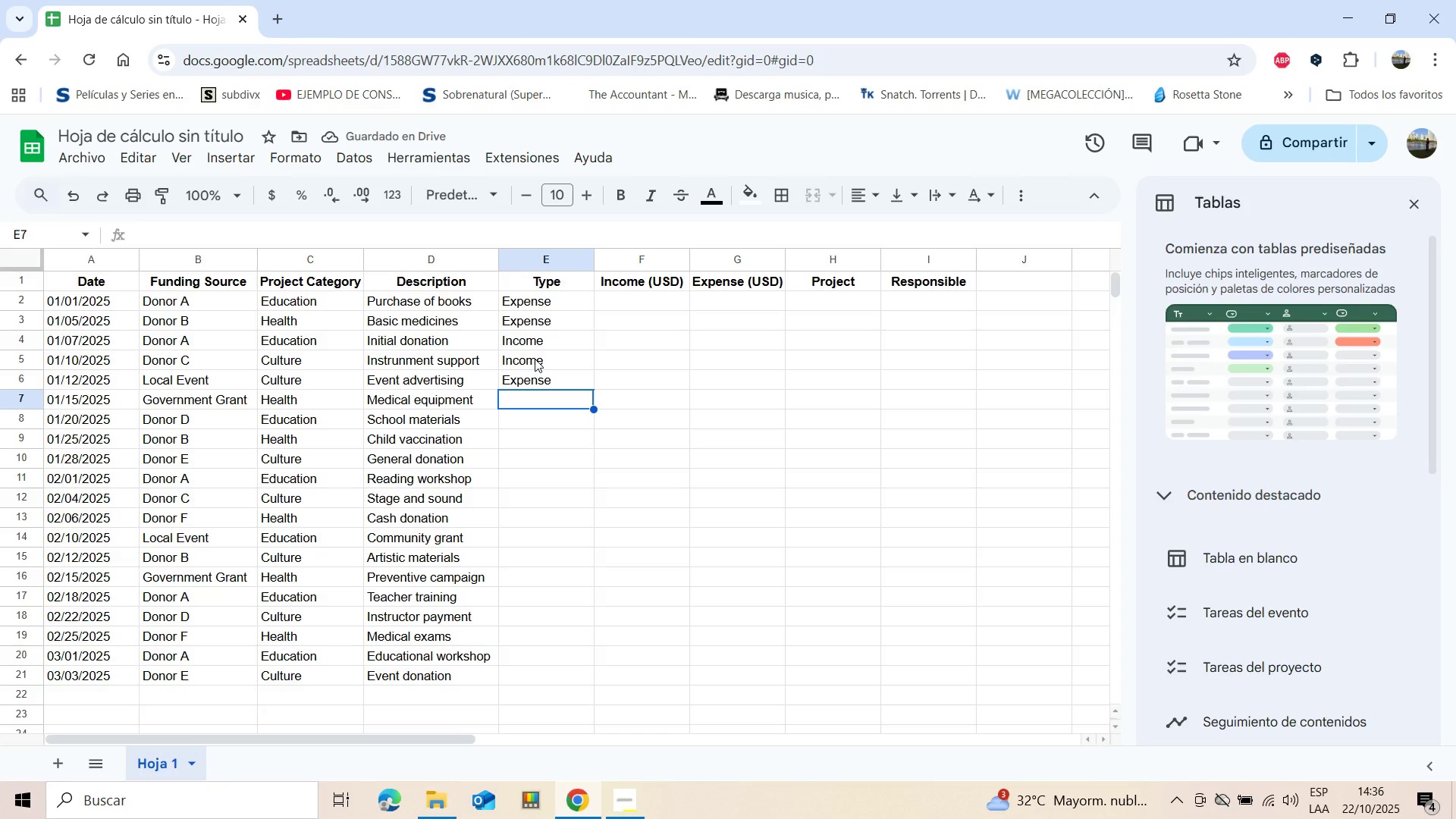 
wait(6.52)
 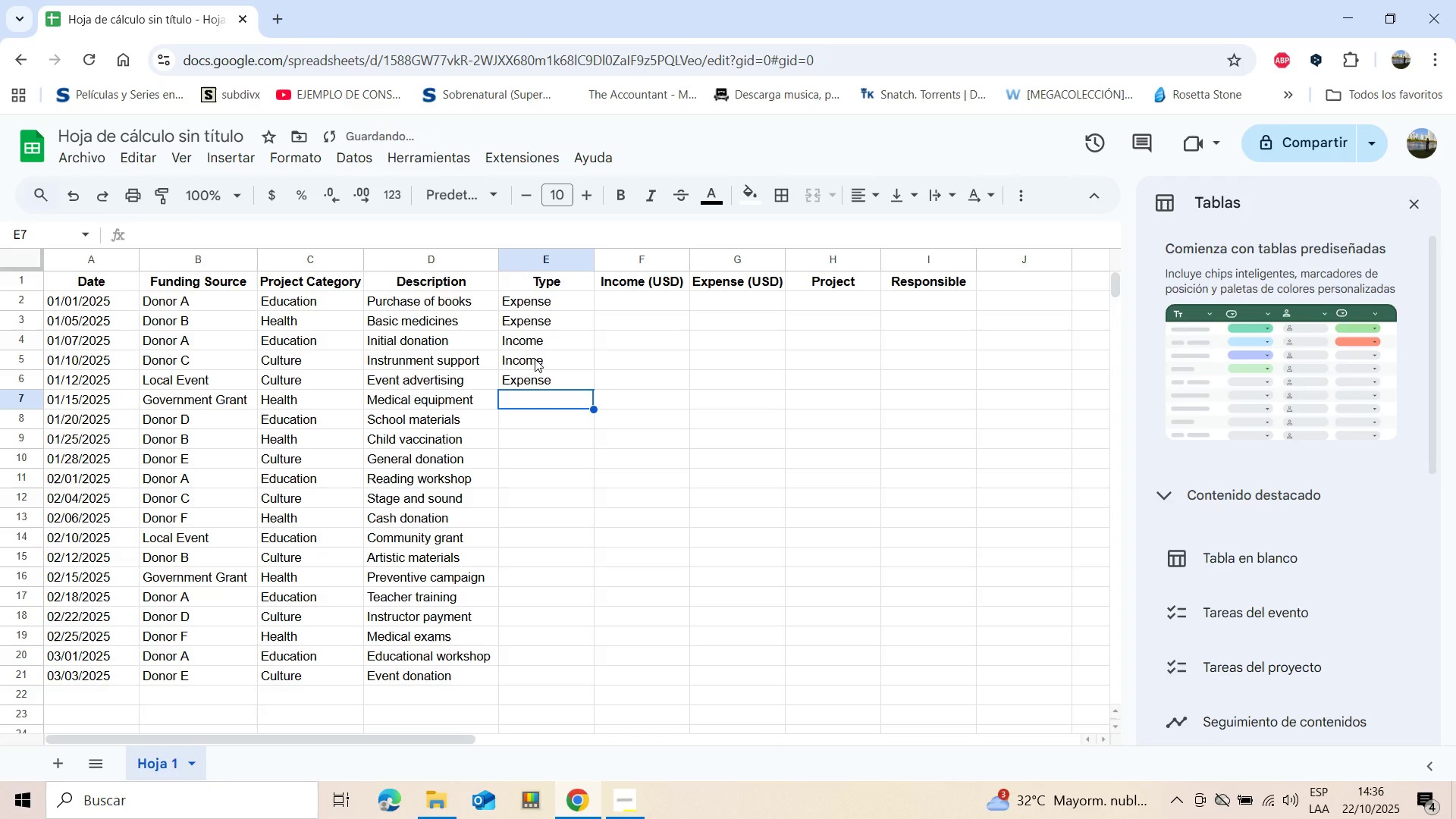 
key(Shift+I)
 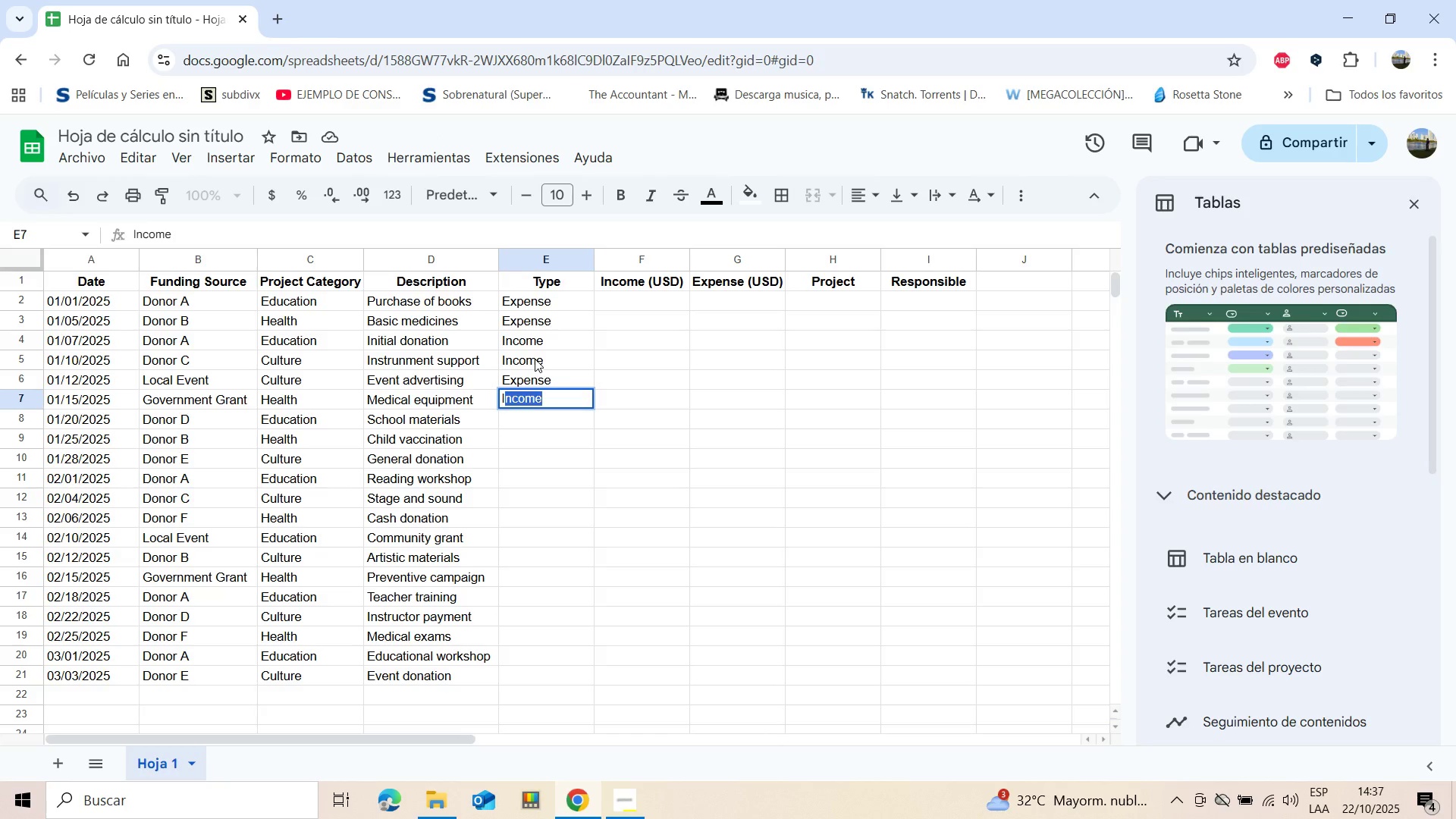 
key(Enter)
 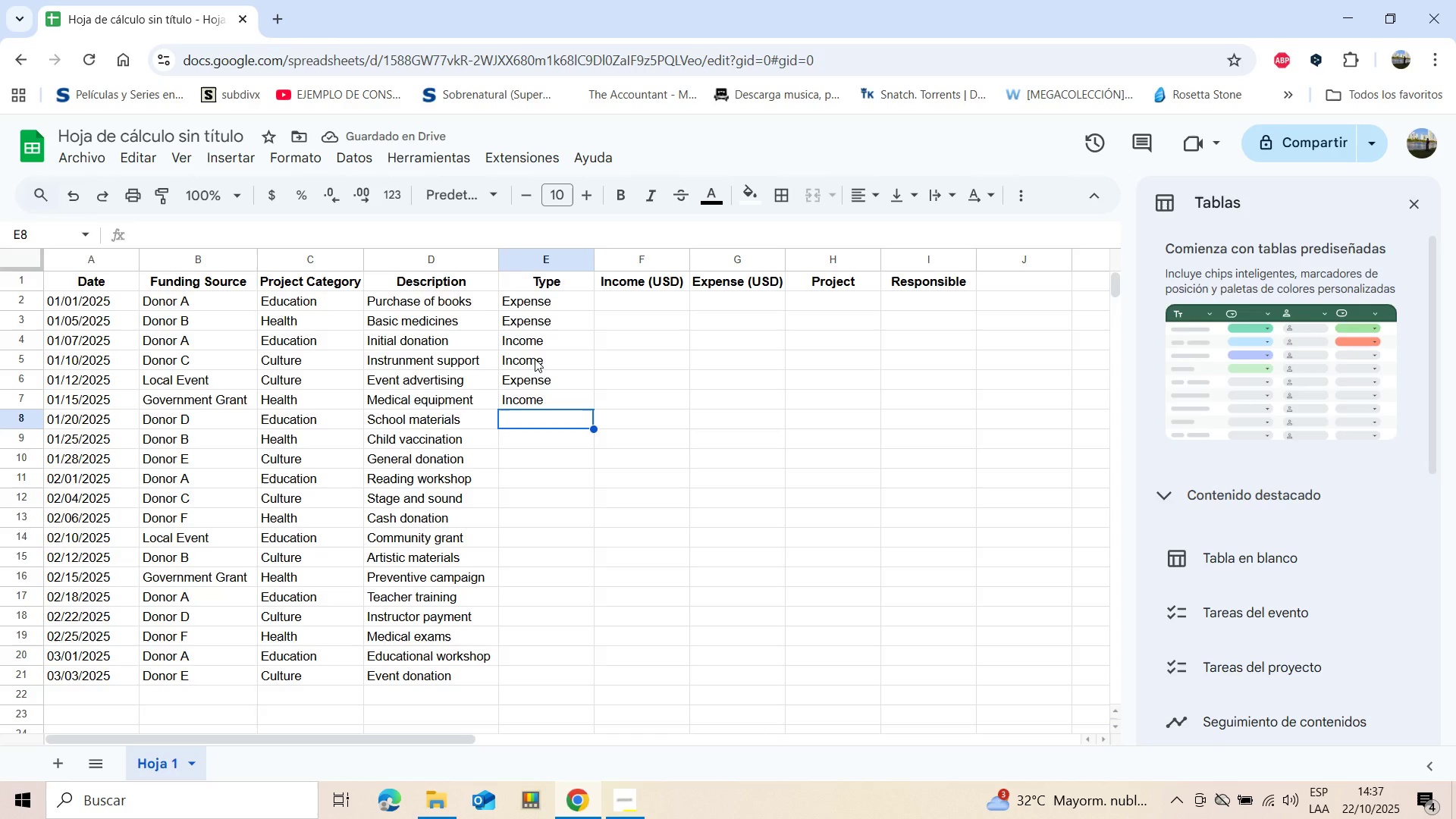 
key(Shift+E)
 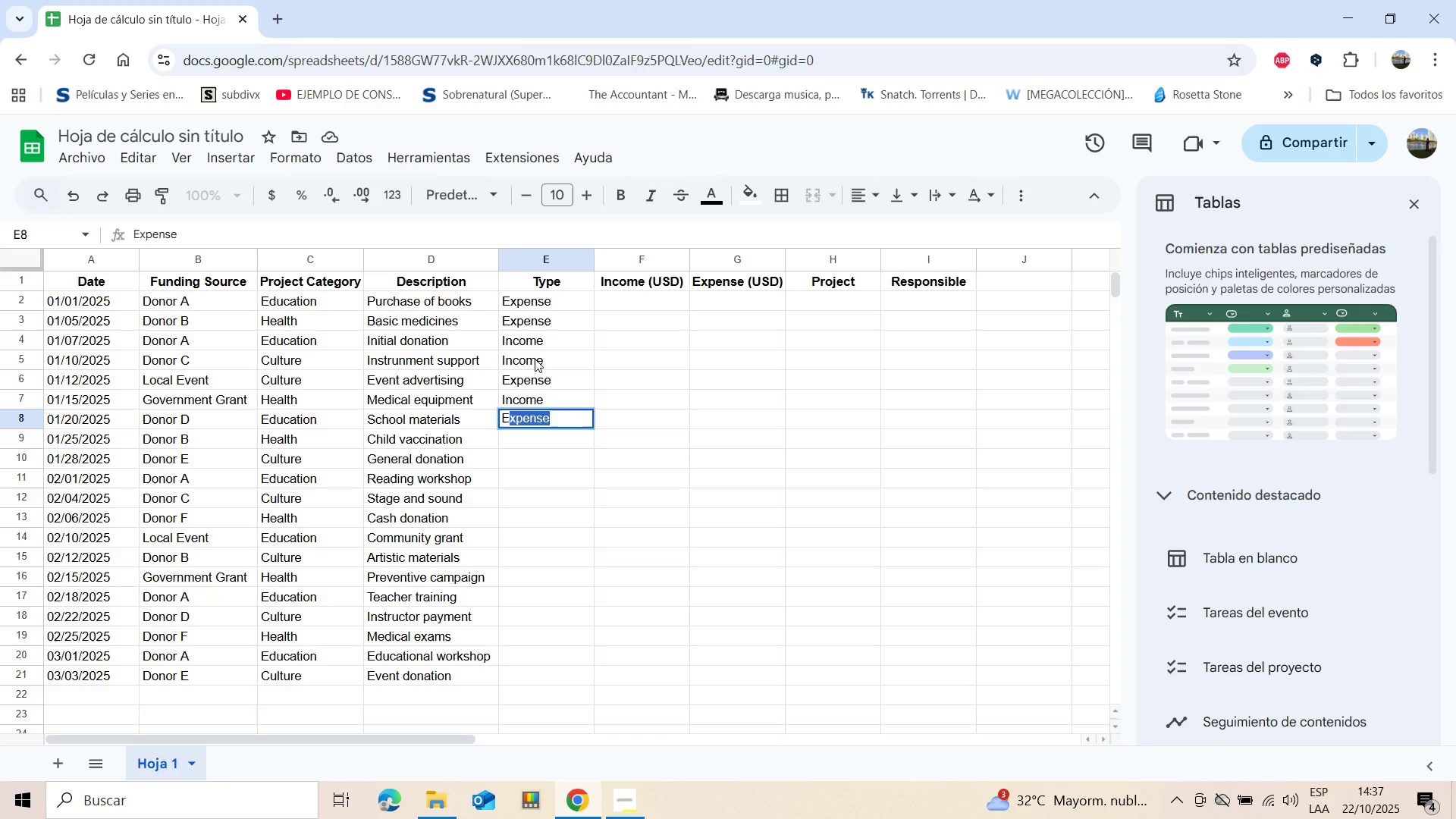 
key(Enter)
 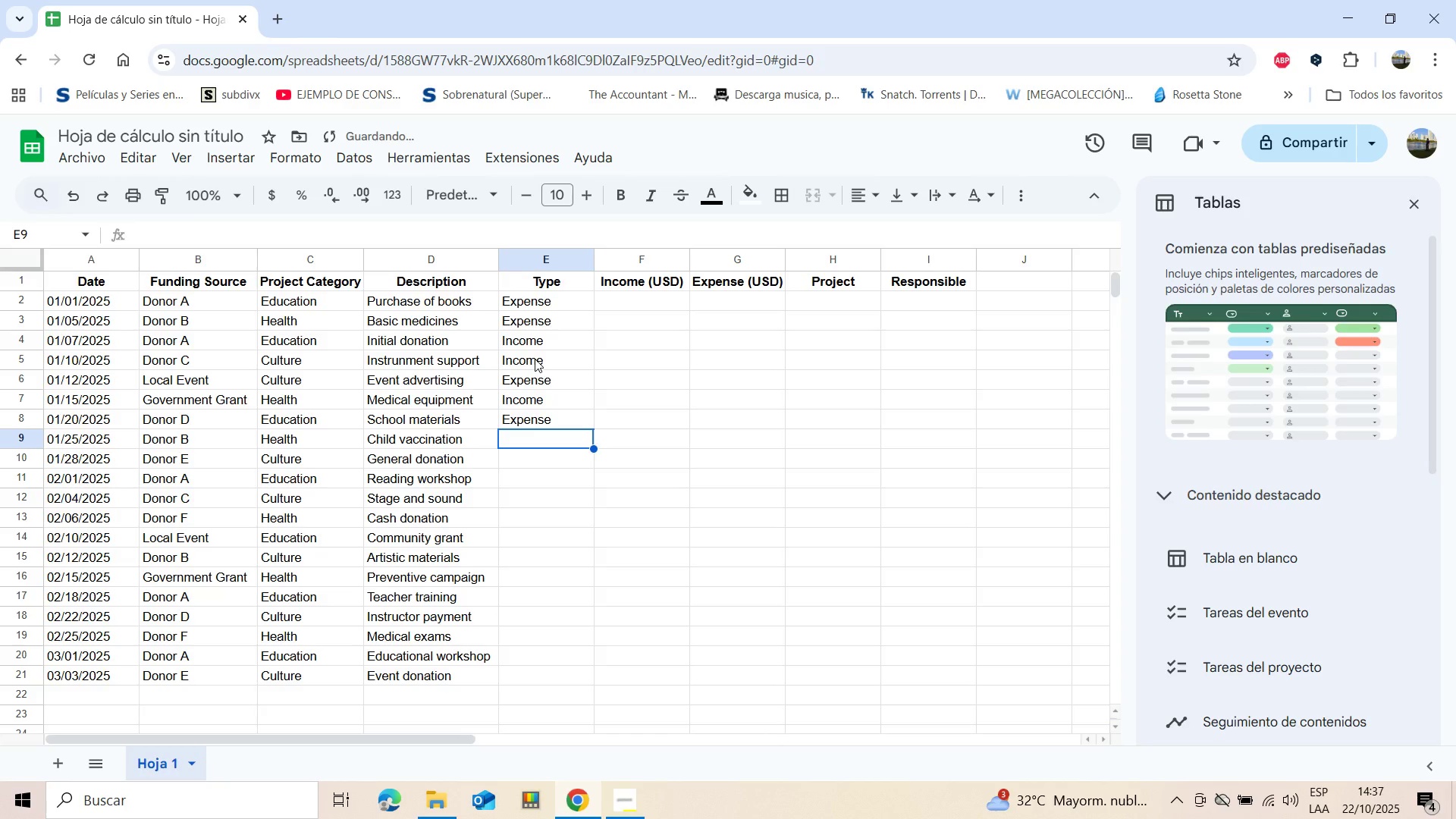 
key(Shift+E)
 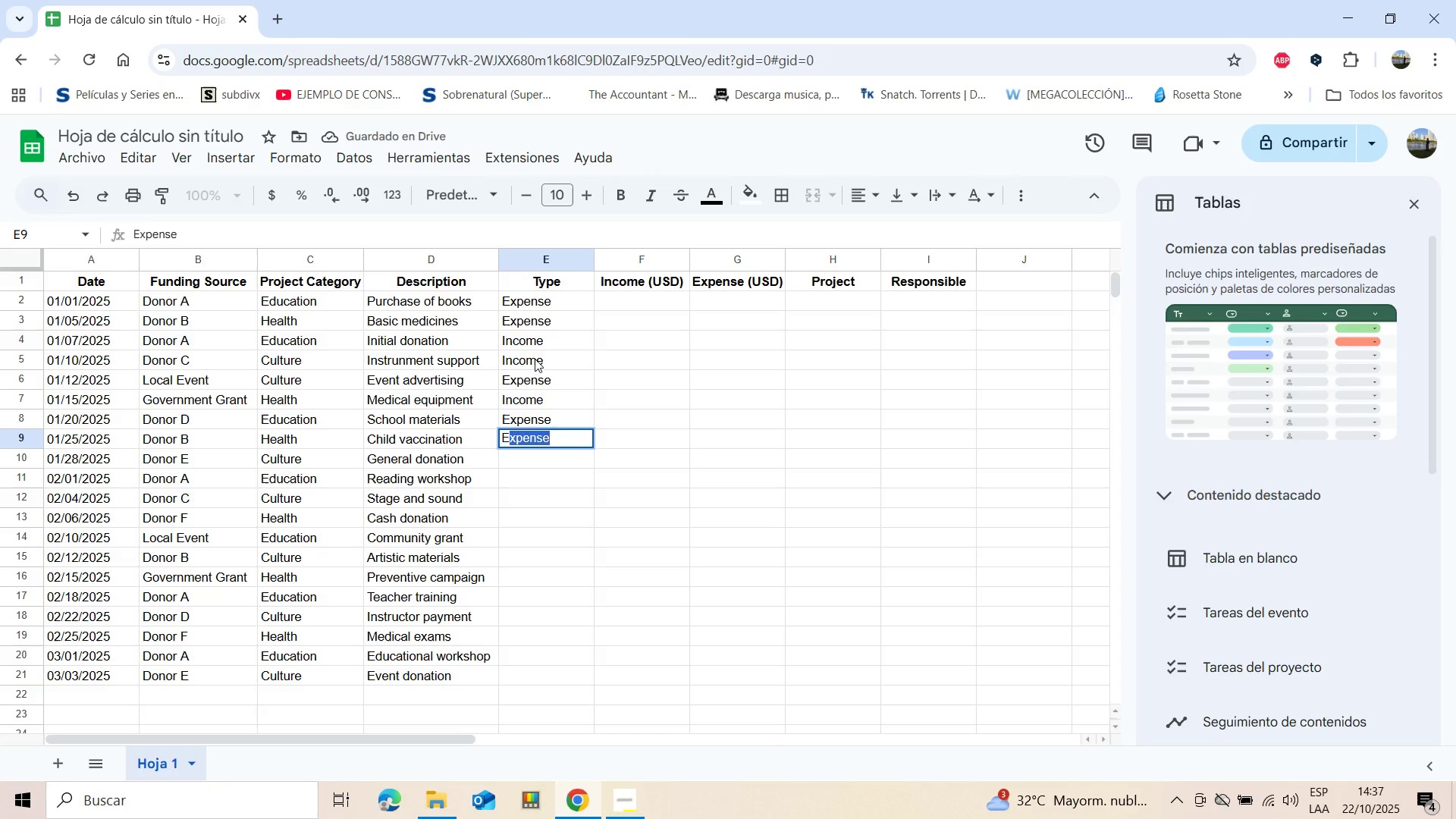 
key(Enter)
 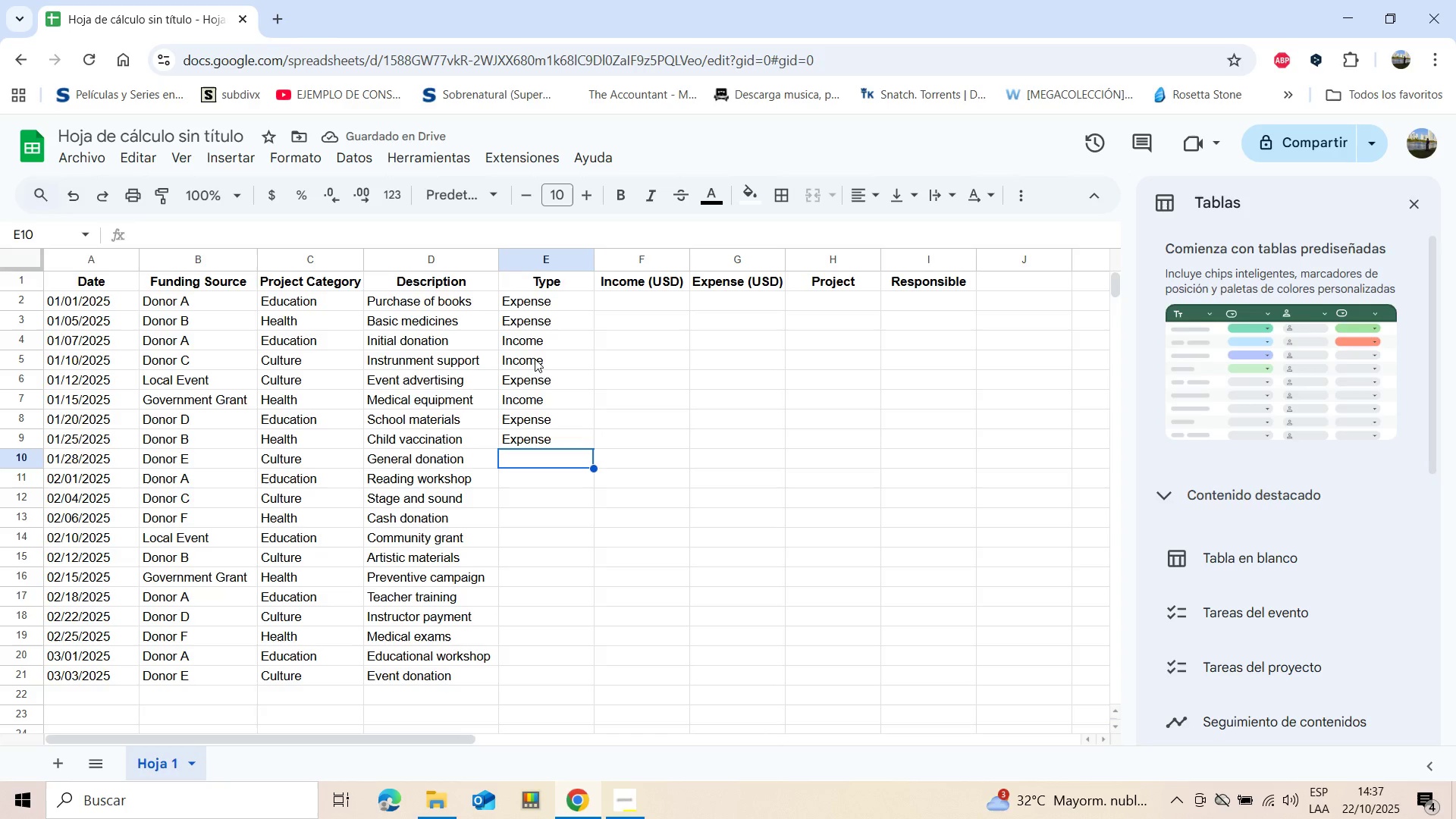 
wait(5.5)
 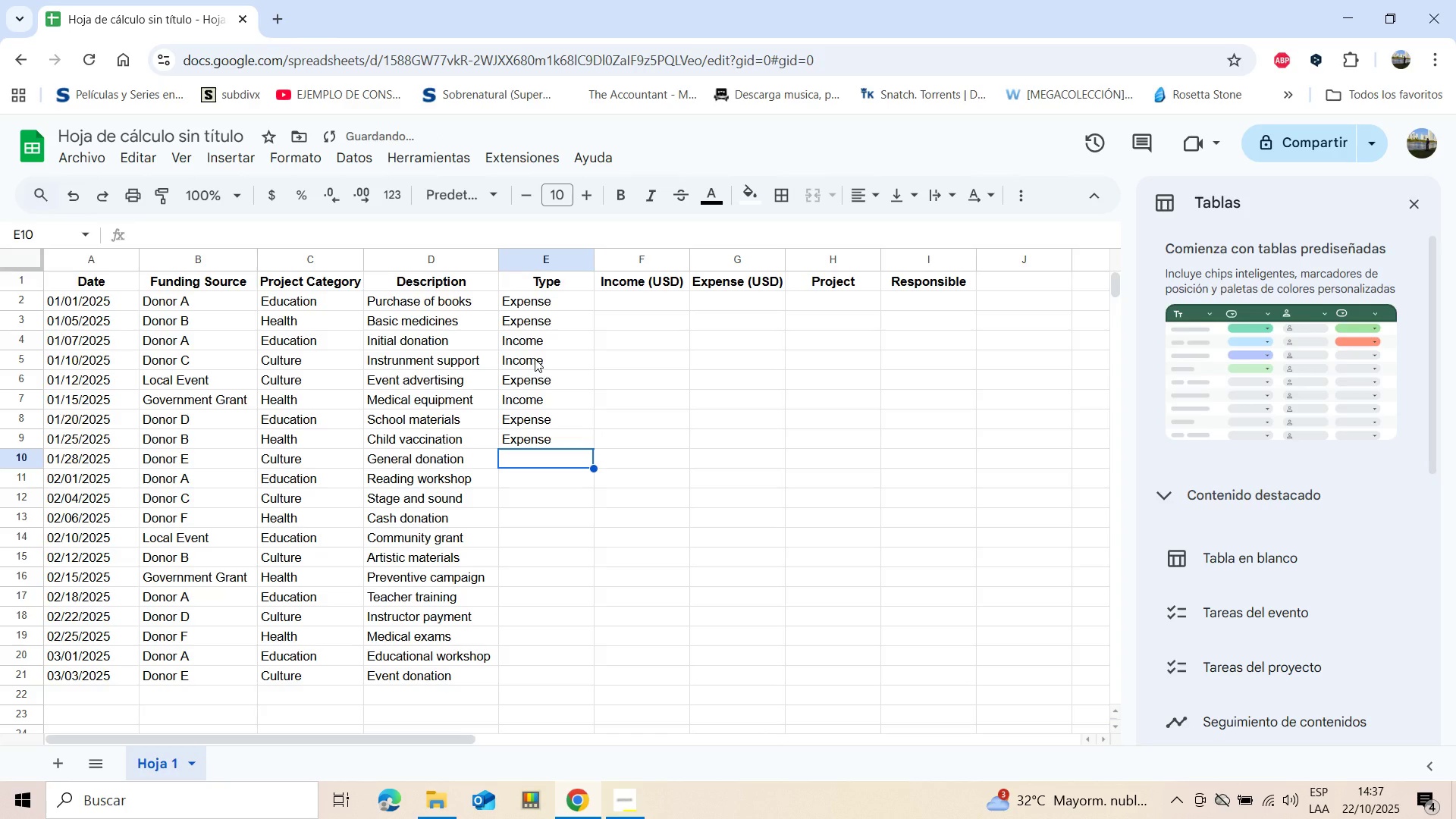 
key(Shift+ShiftLeft)
 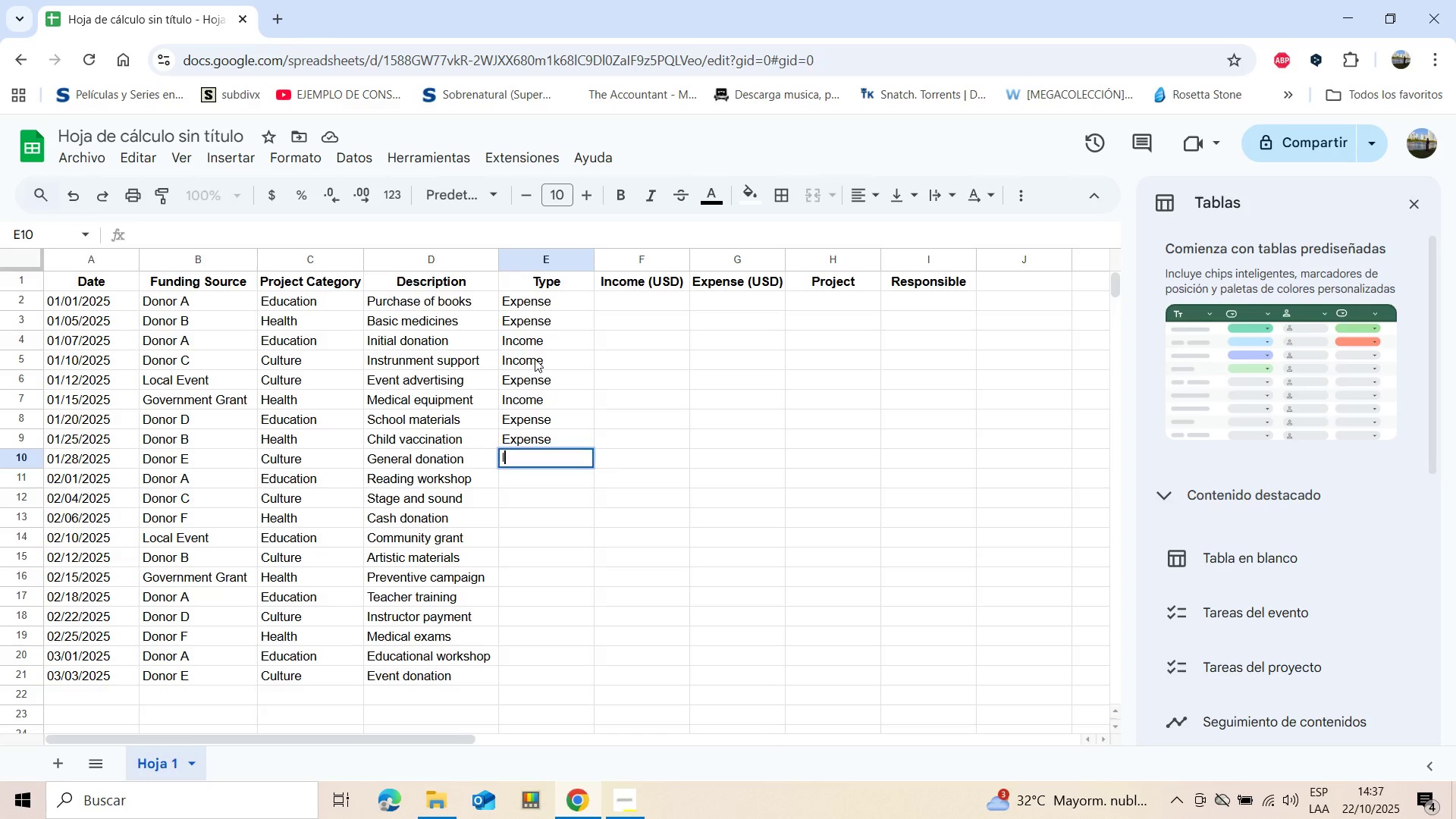 
key(Shift+I)
 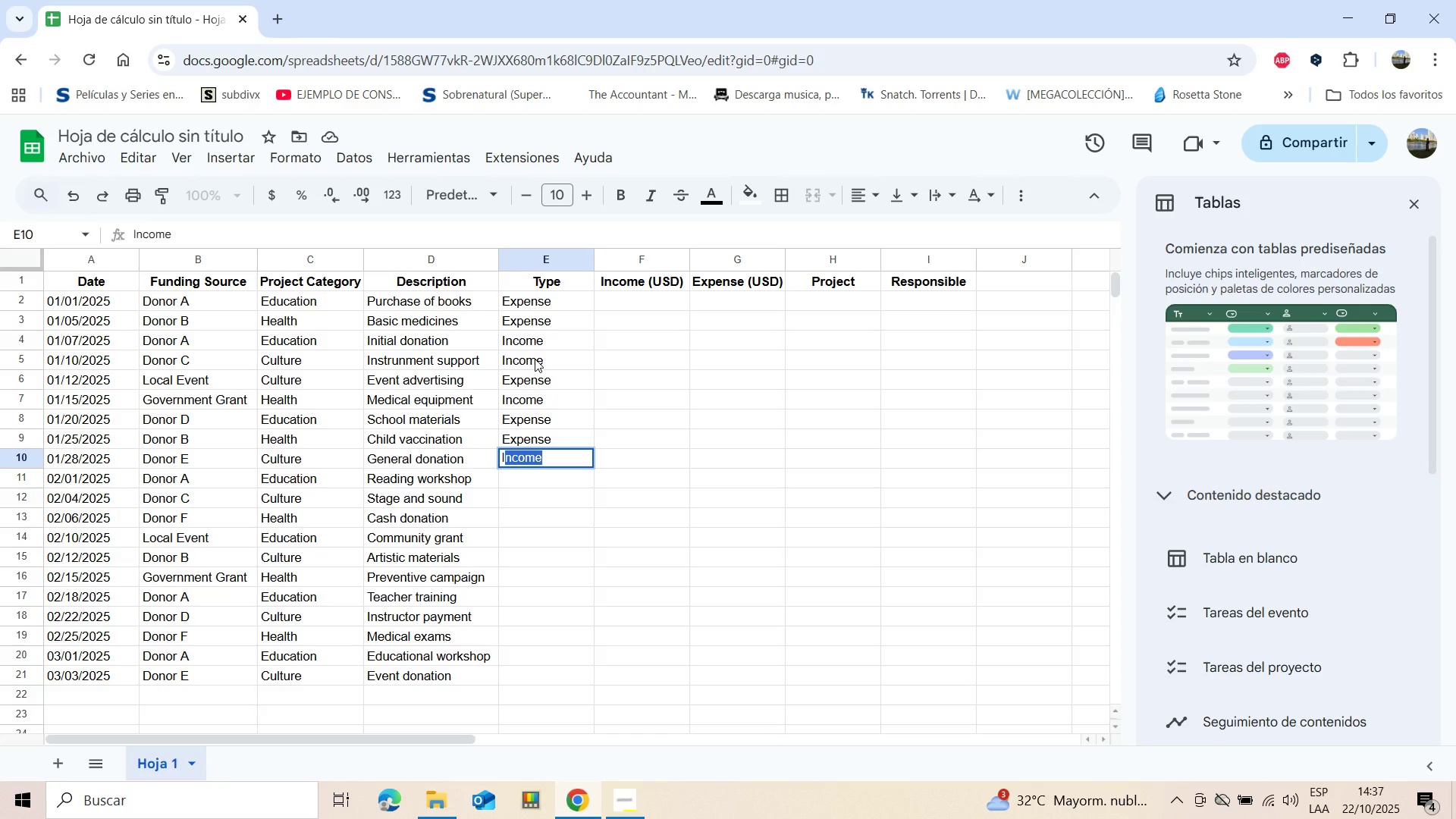 
key(Enter)
 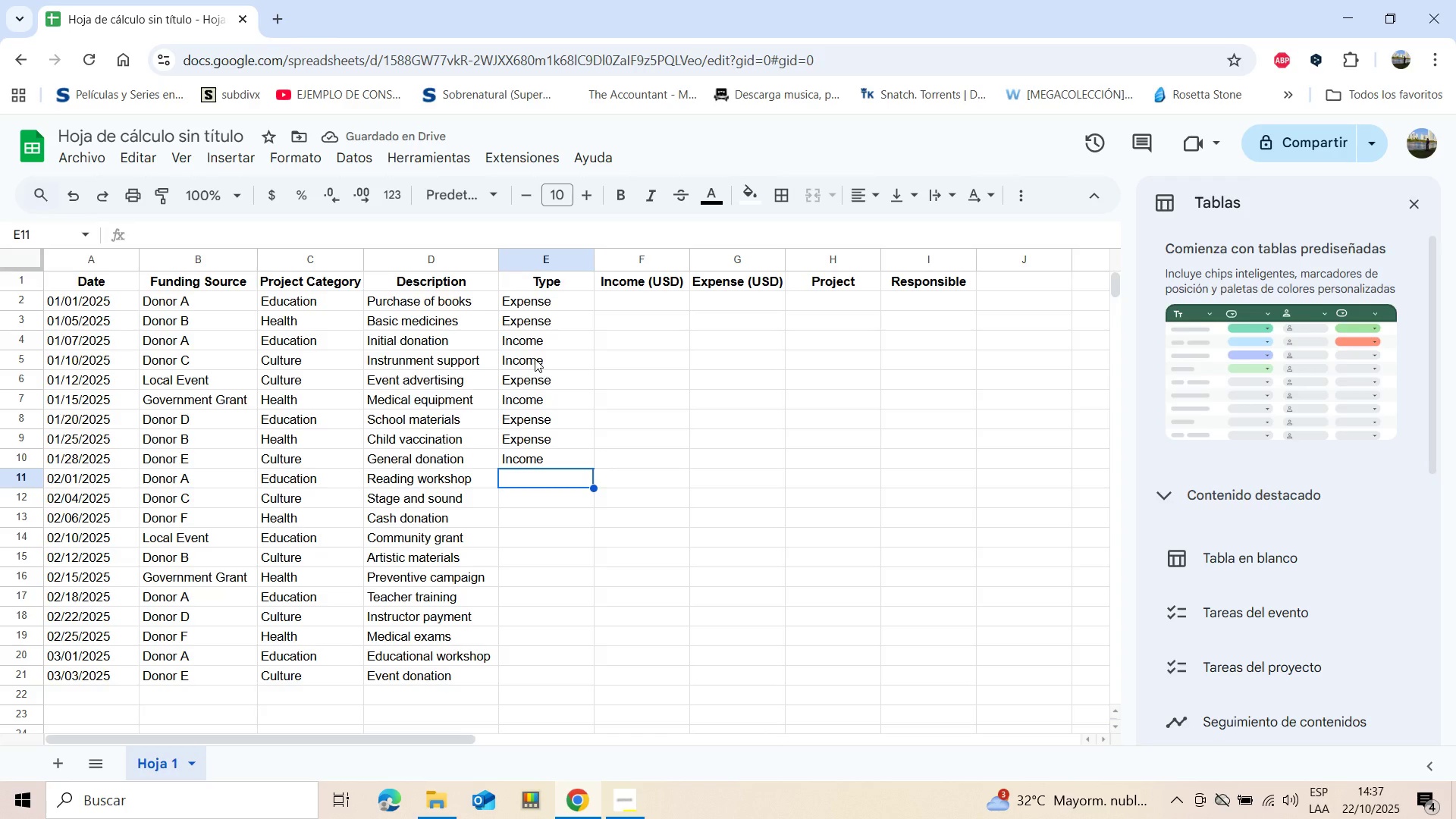 
key(Shift+E)
 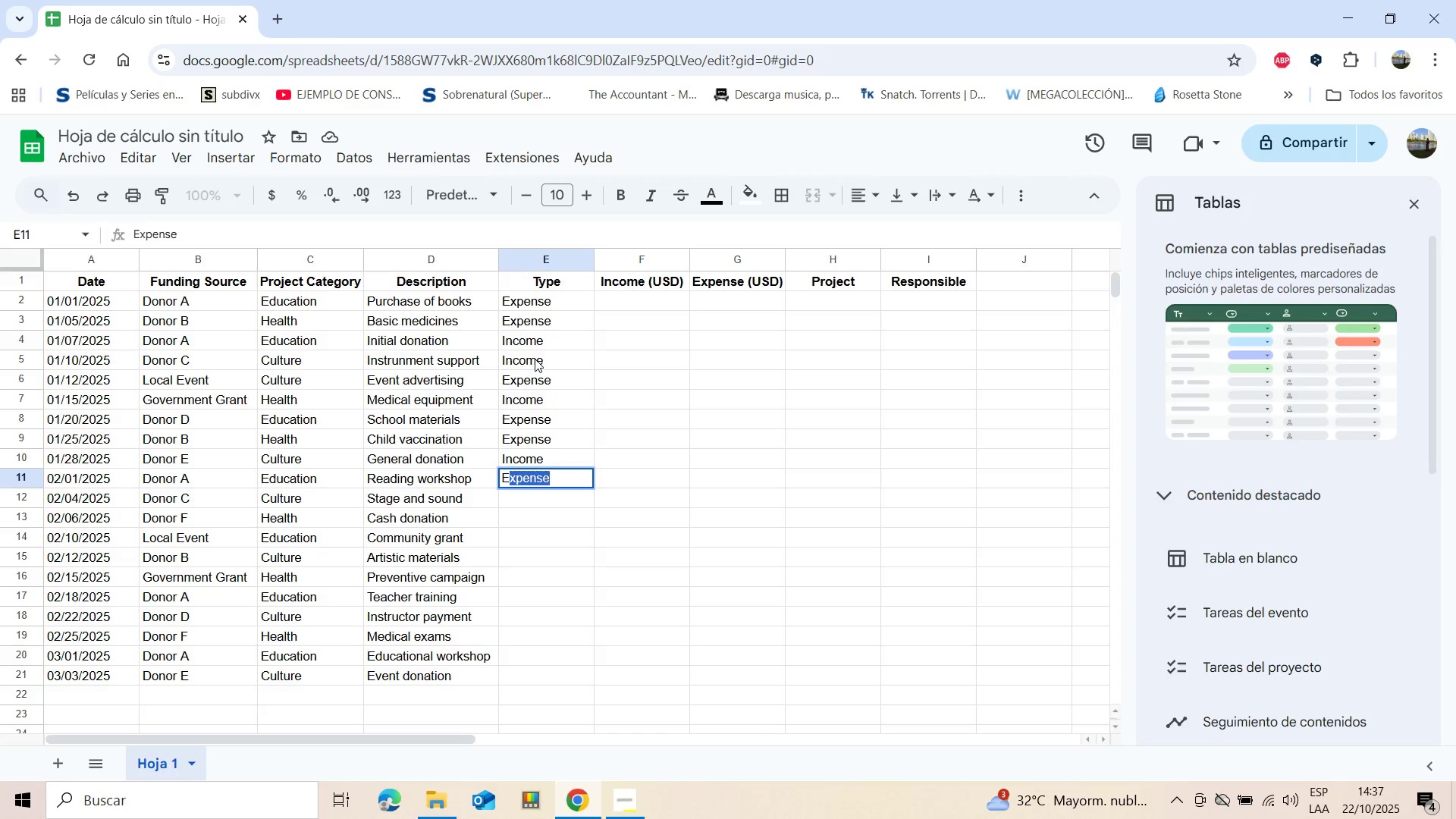 
key(Enter)
 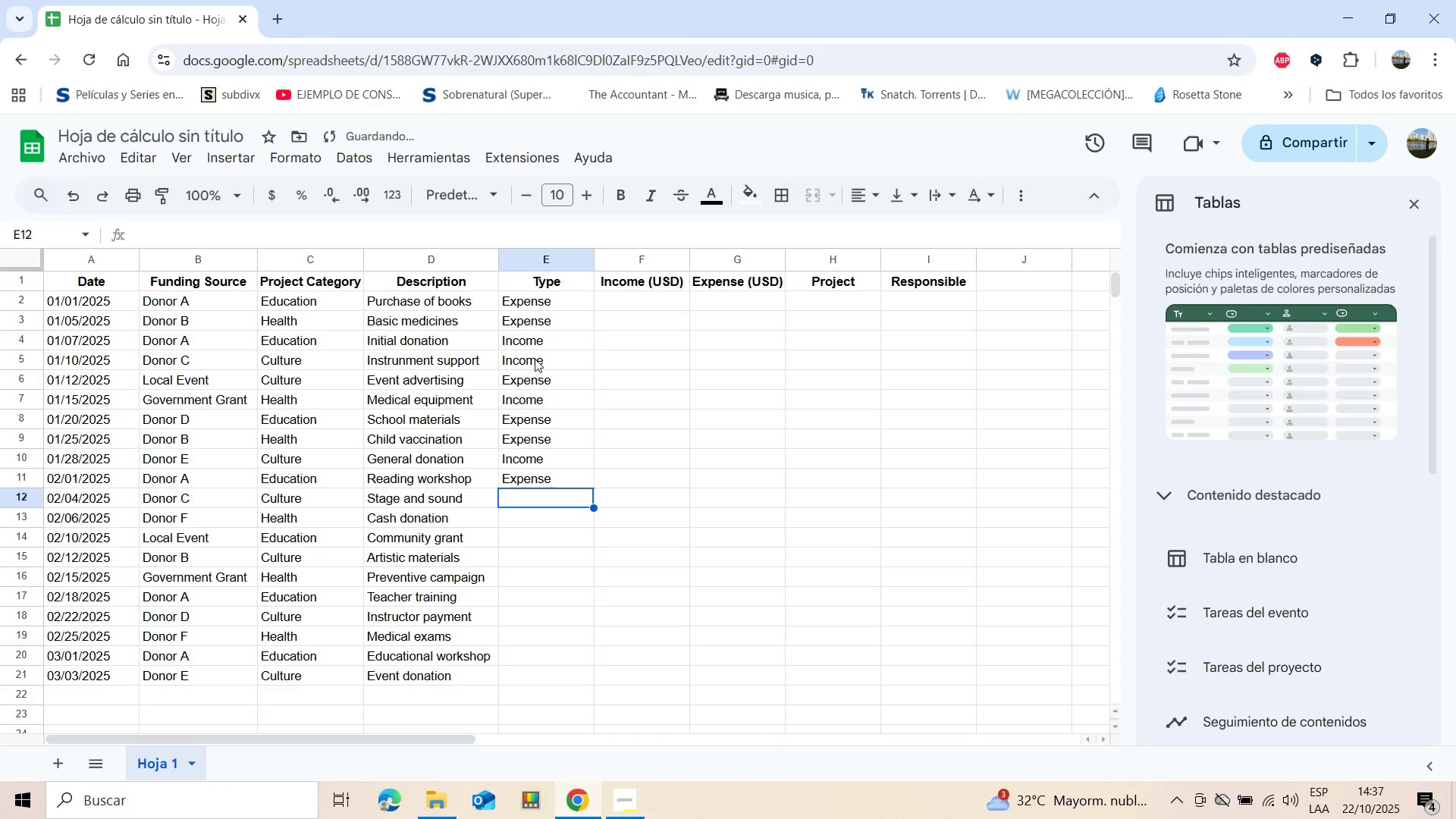 
key(Shift+E)
 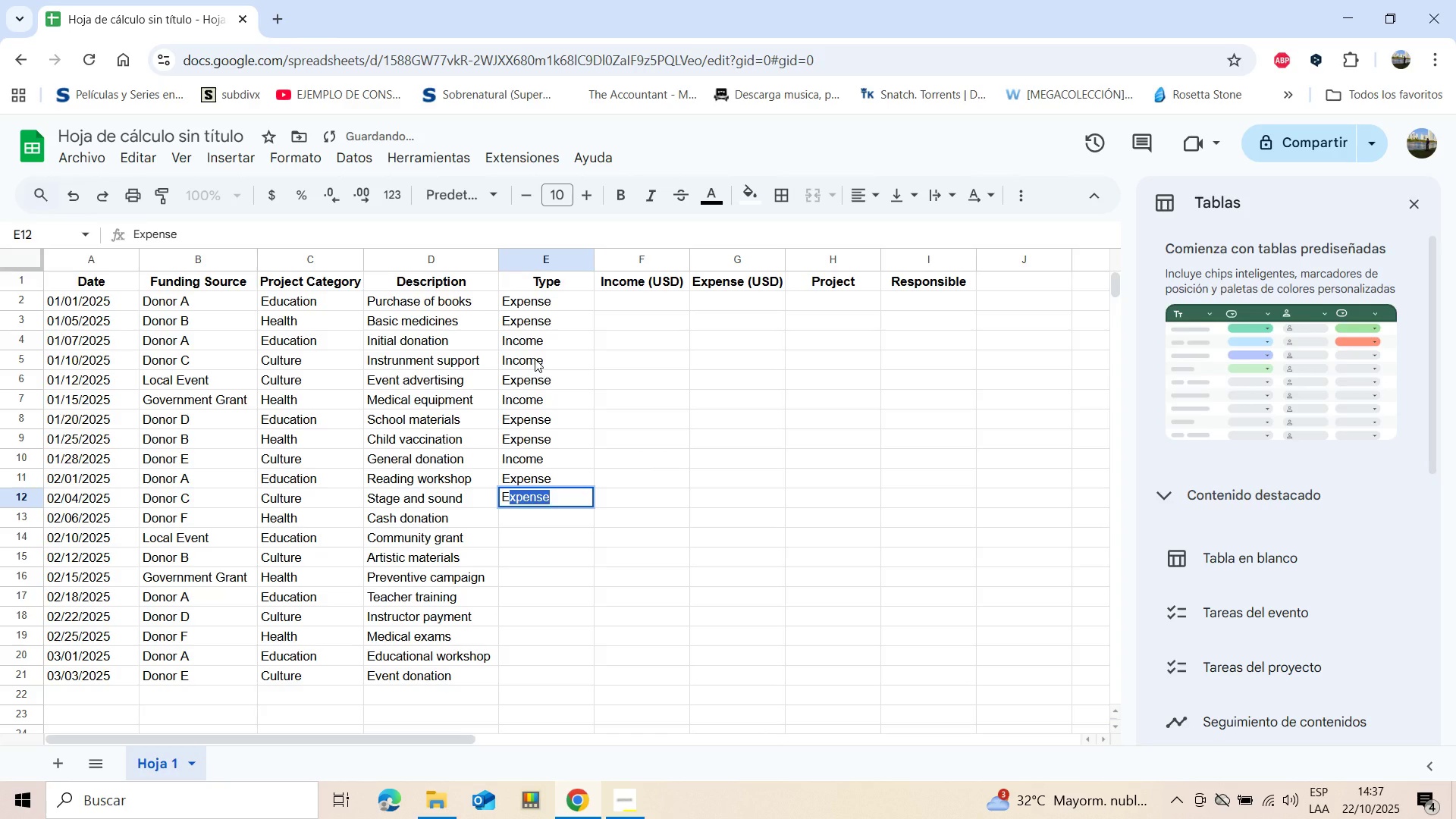 
key(Enter)
 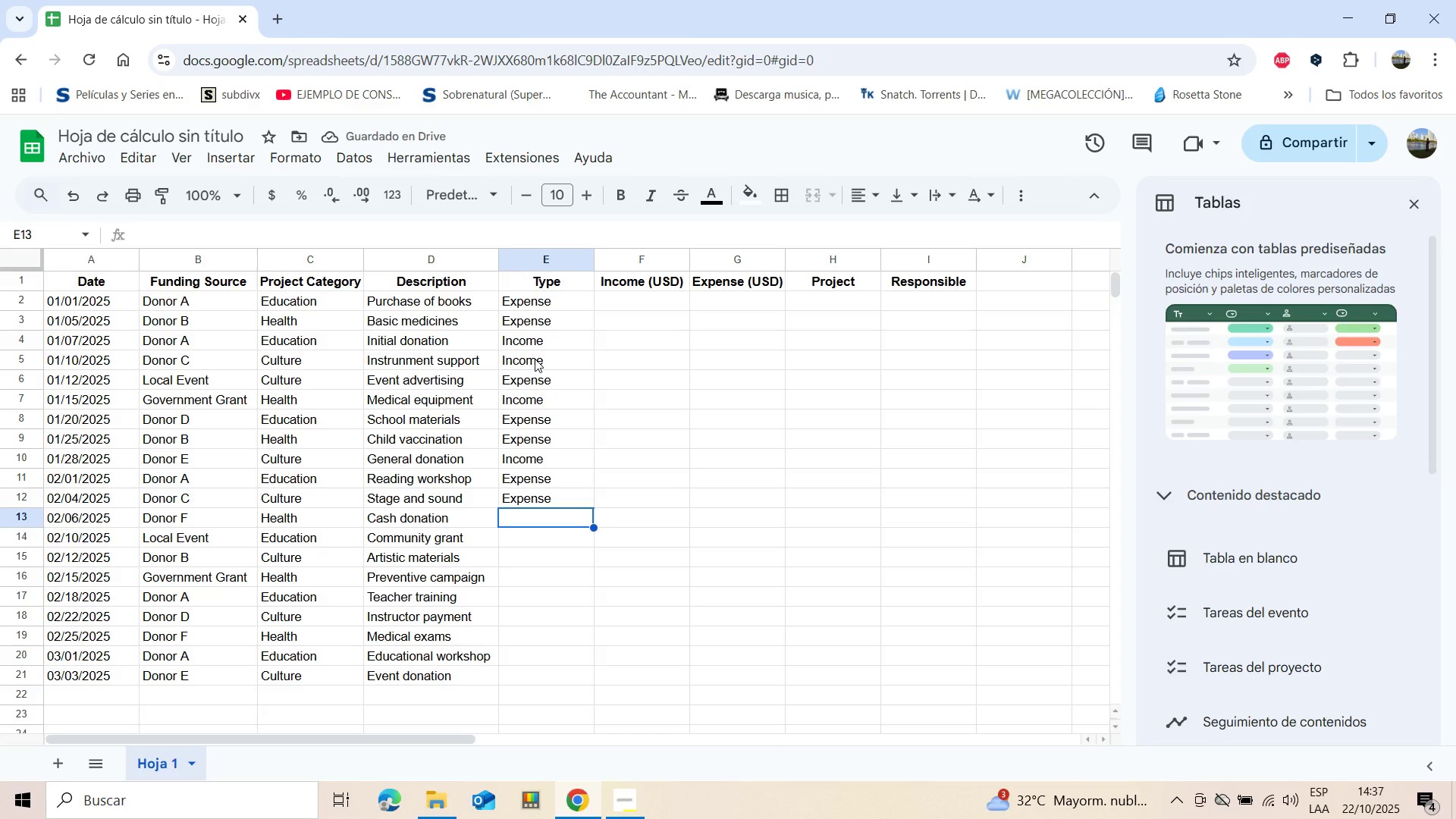 
wait(7.02)
 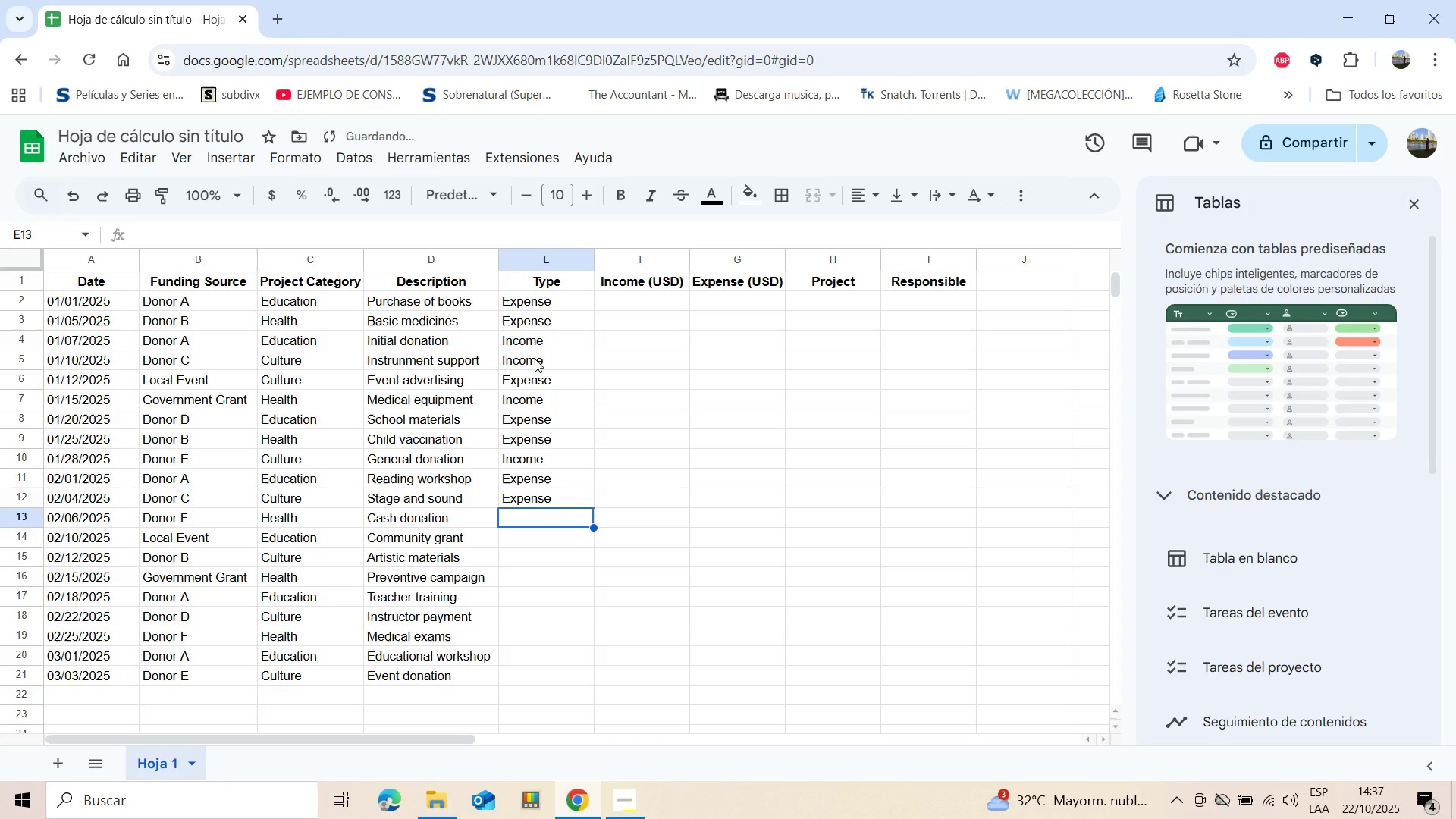 
key(Shift+I)
 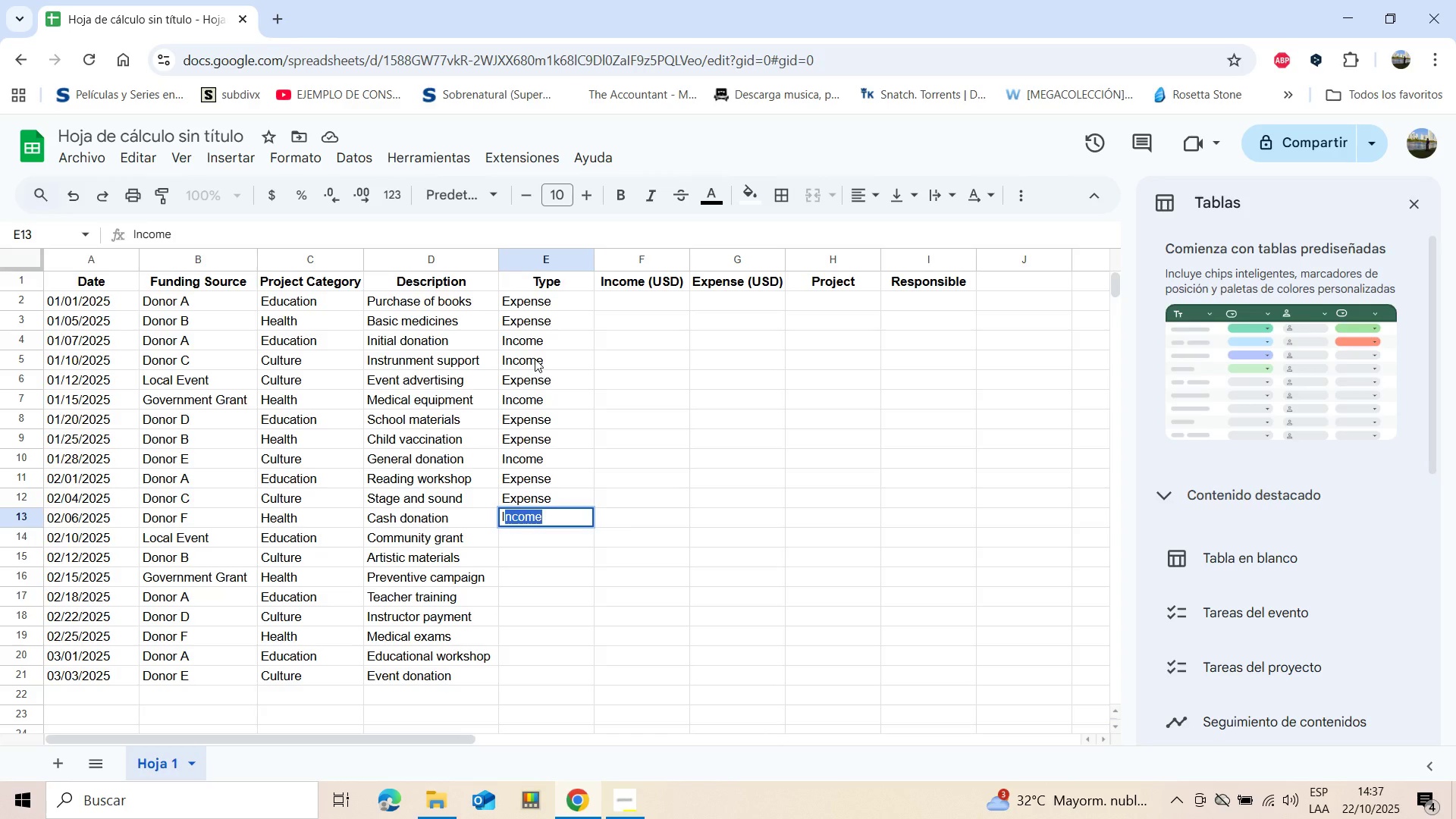 
key(Enter)
 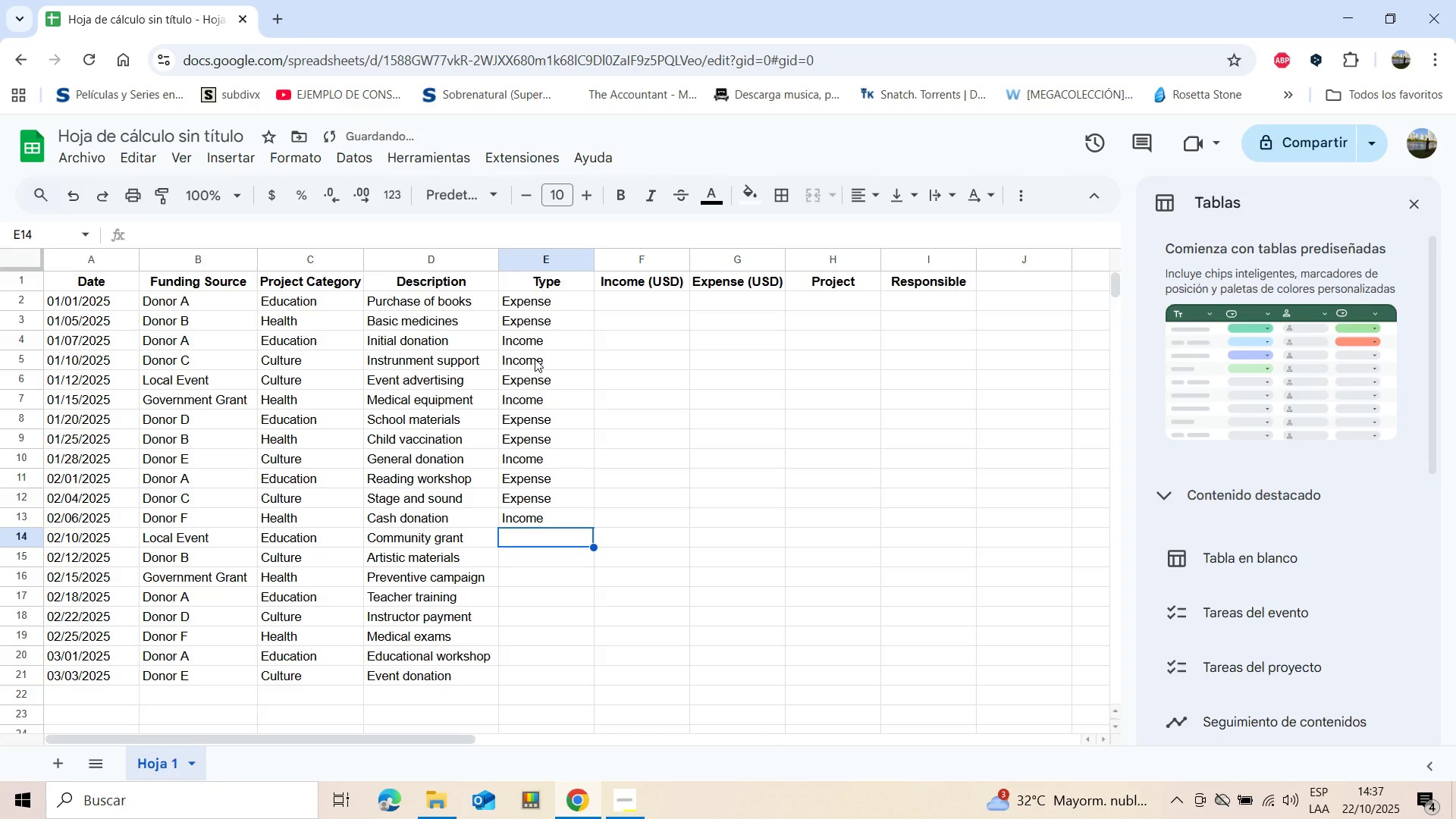 
key(Shift+I)
 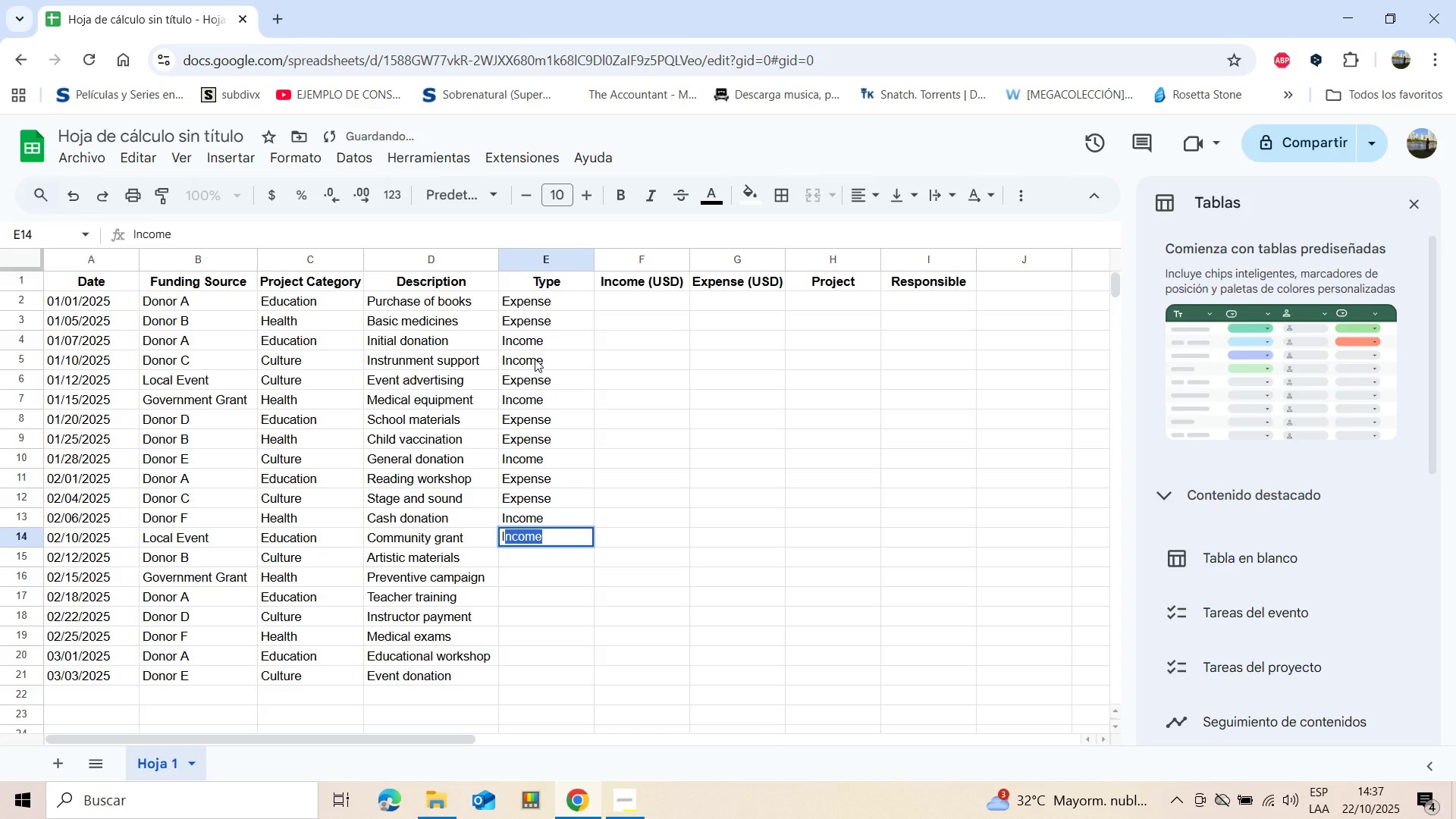 
key(Enter)
 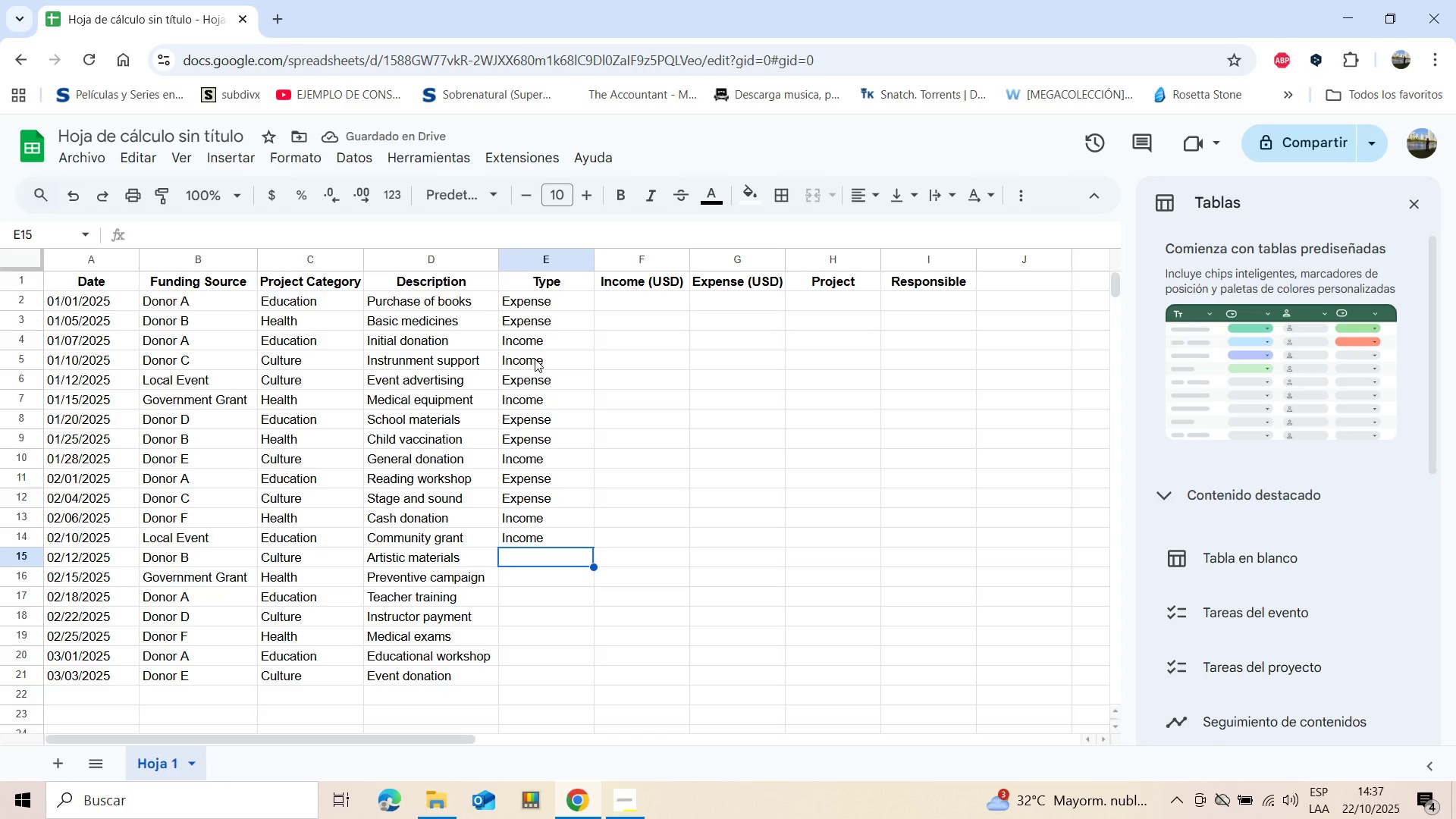 
key(Shift+E)
 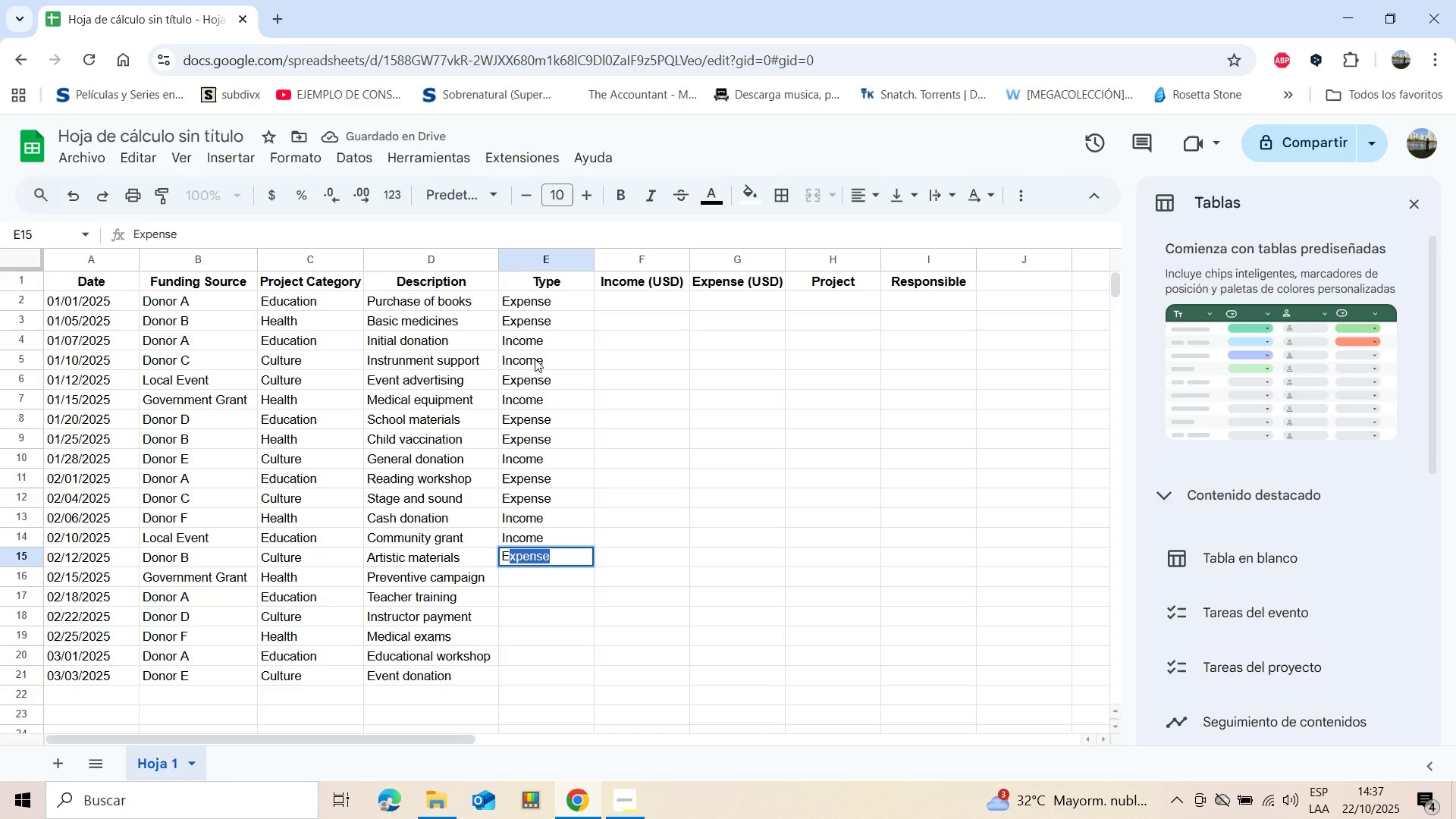 
key(Enter)
 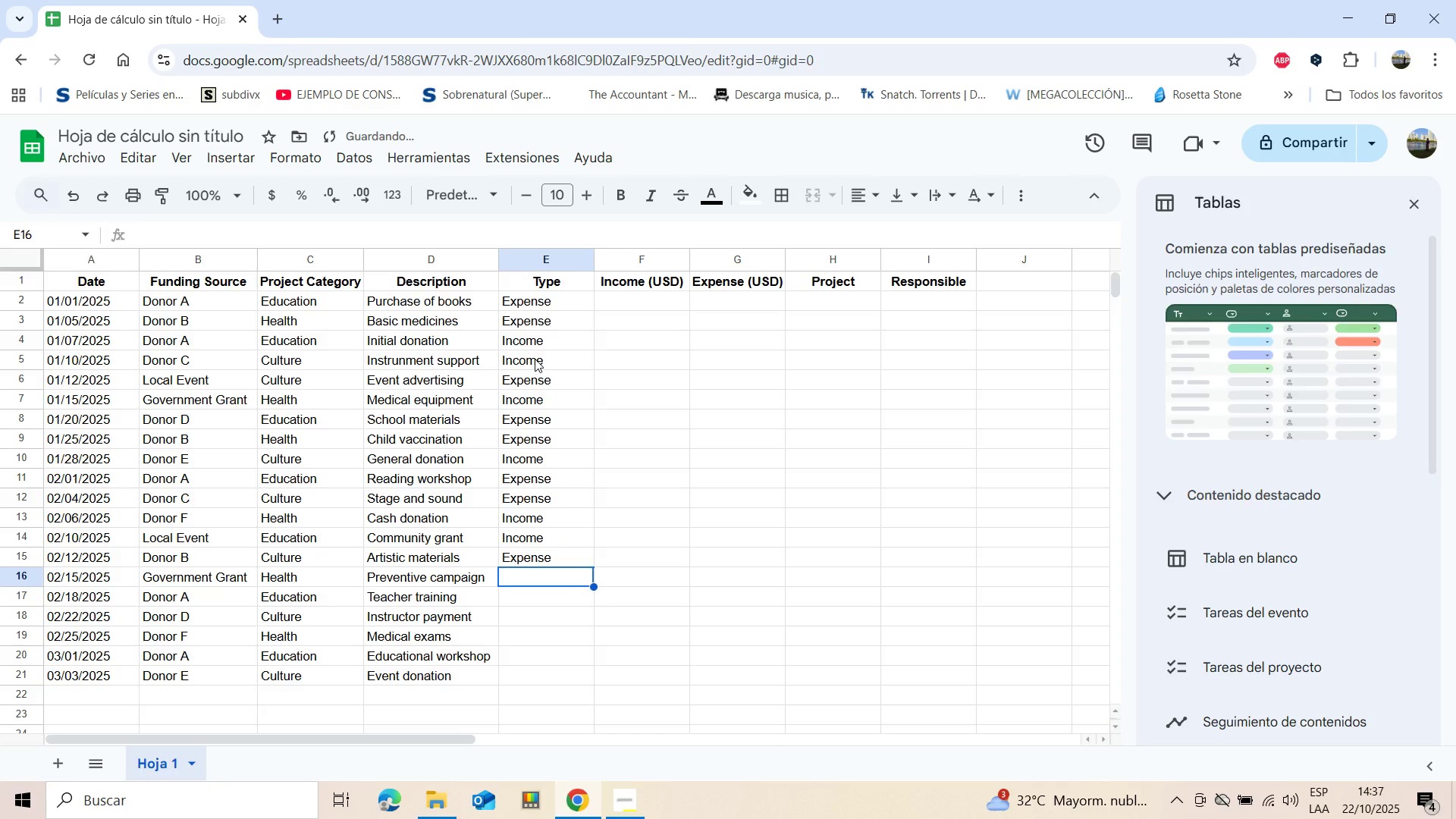 
key(Shift+ShiftLeft)
 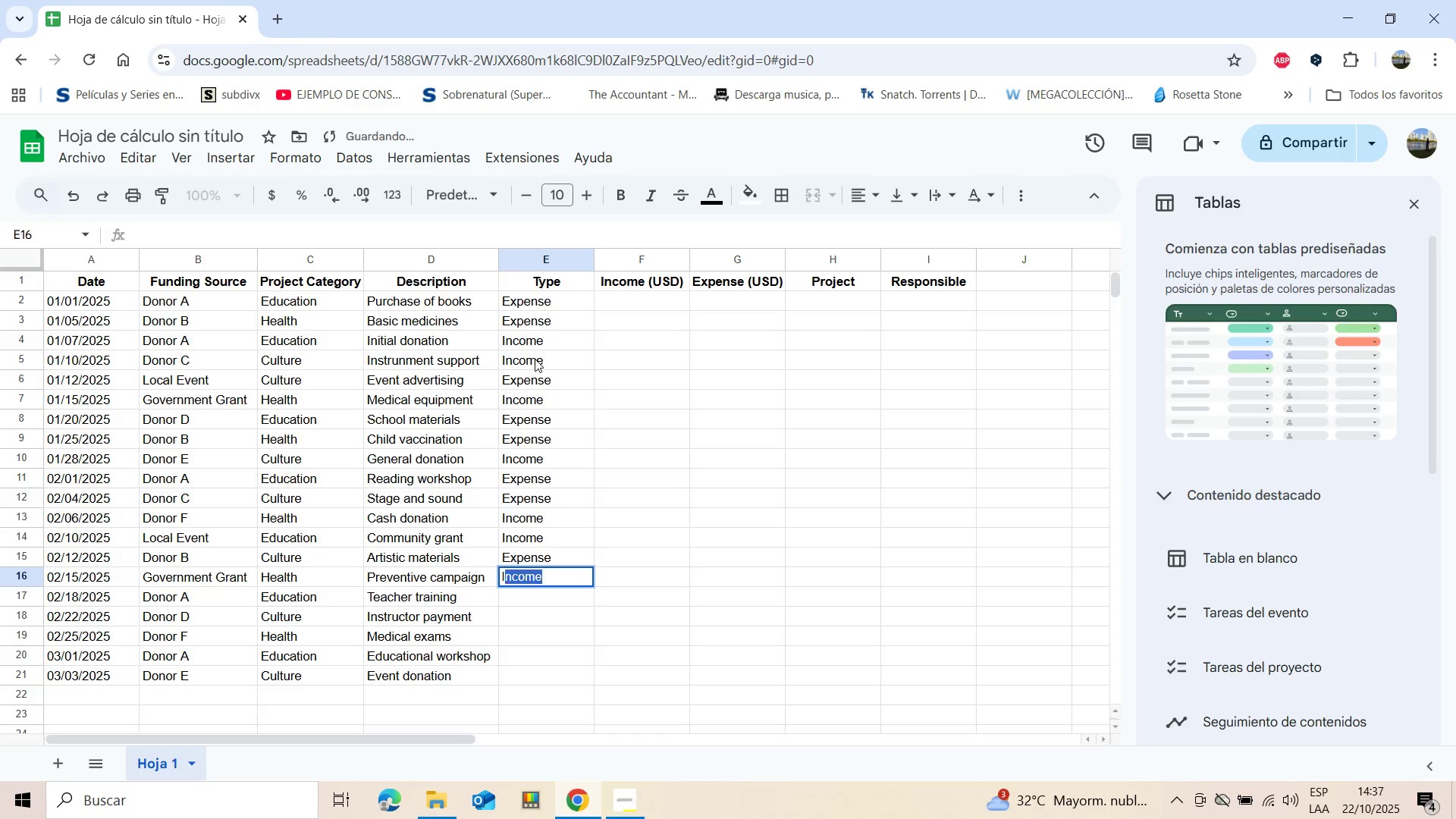 
key(Shift+I)
 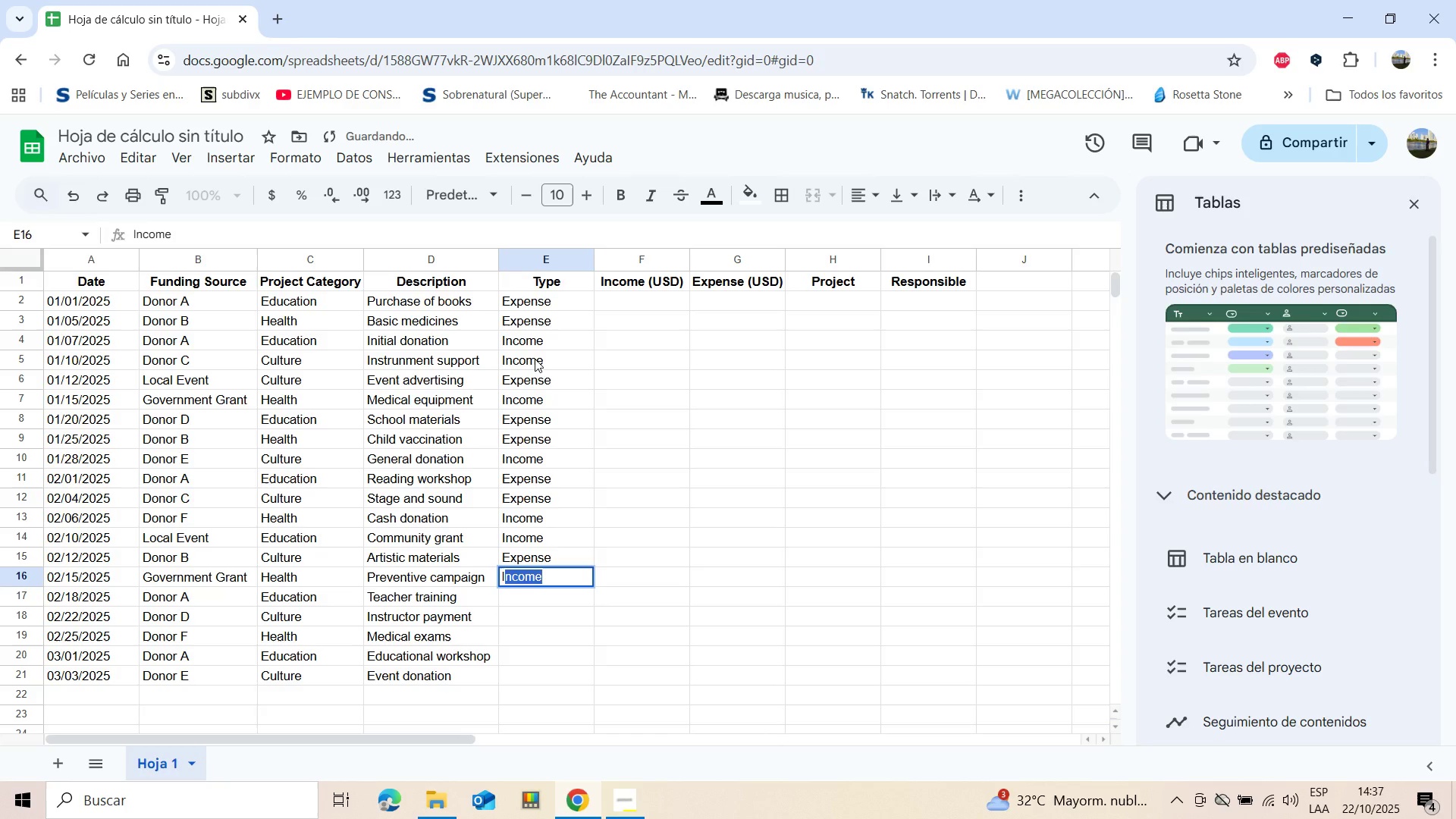 
key(Enter)
 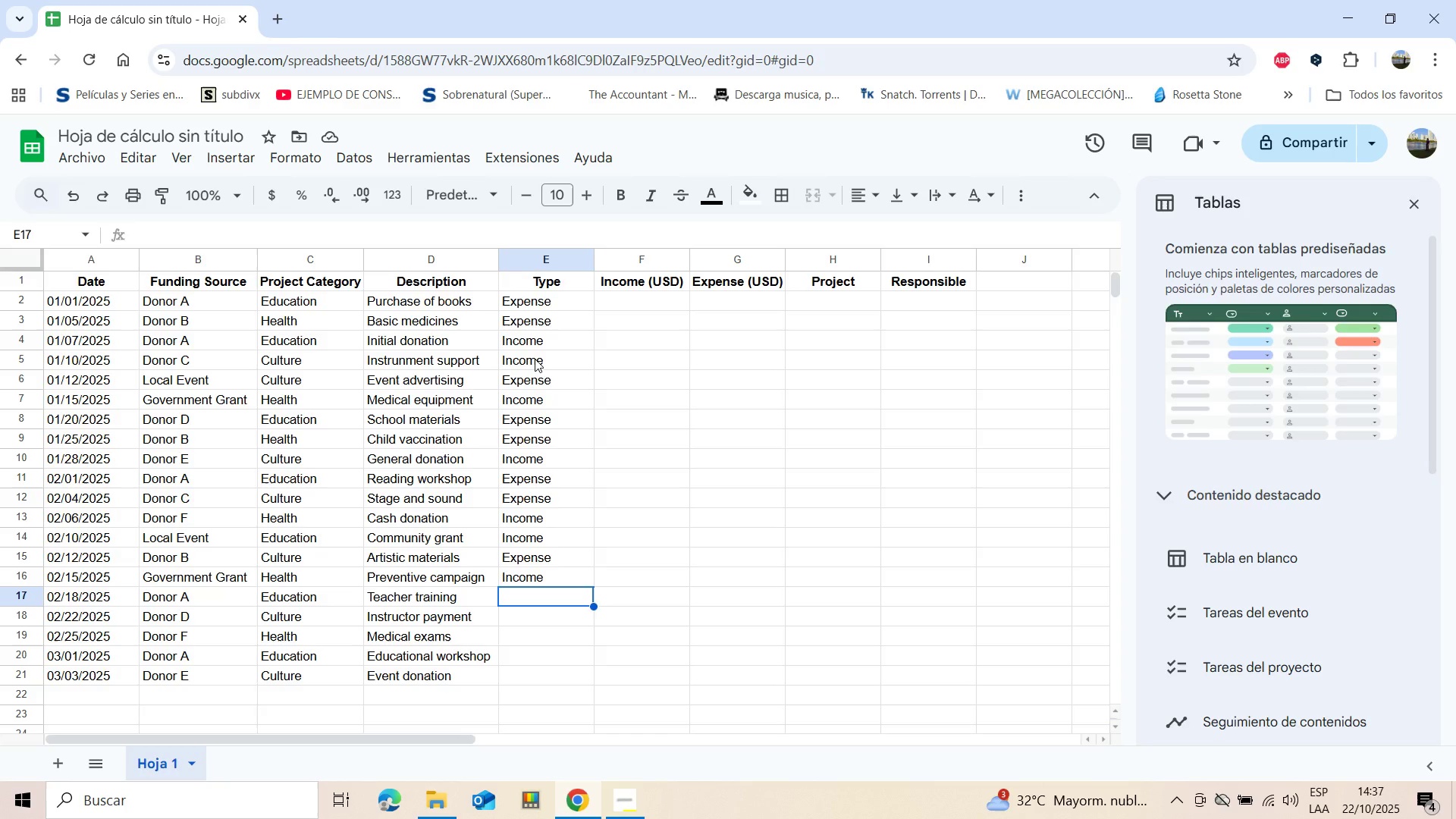 
wait(8.14)
 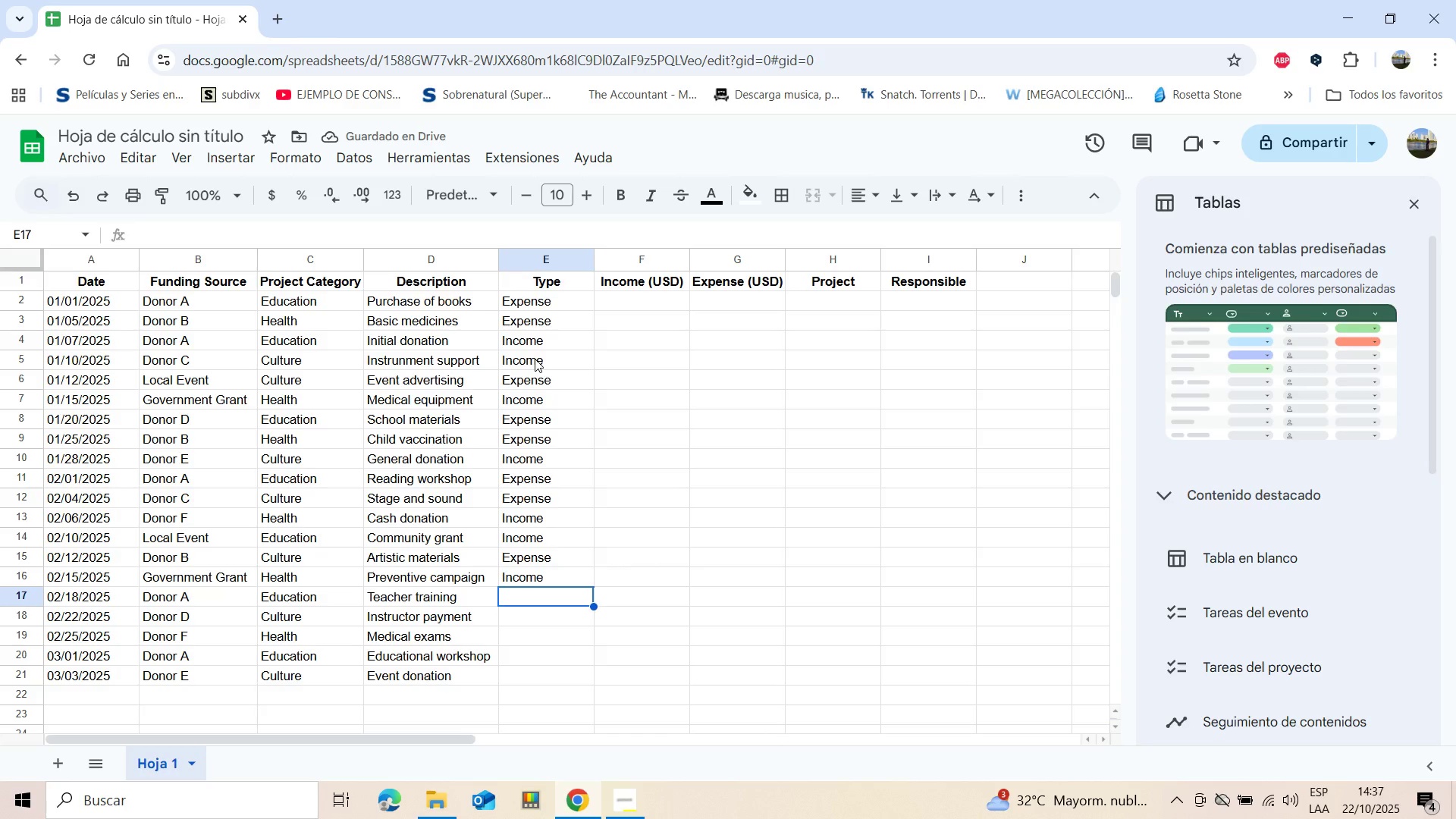 
key(Shift+E)
 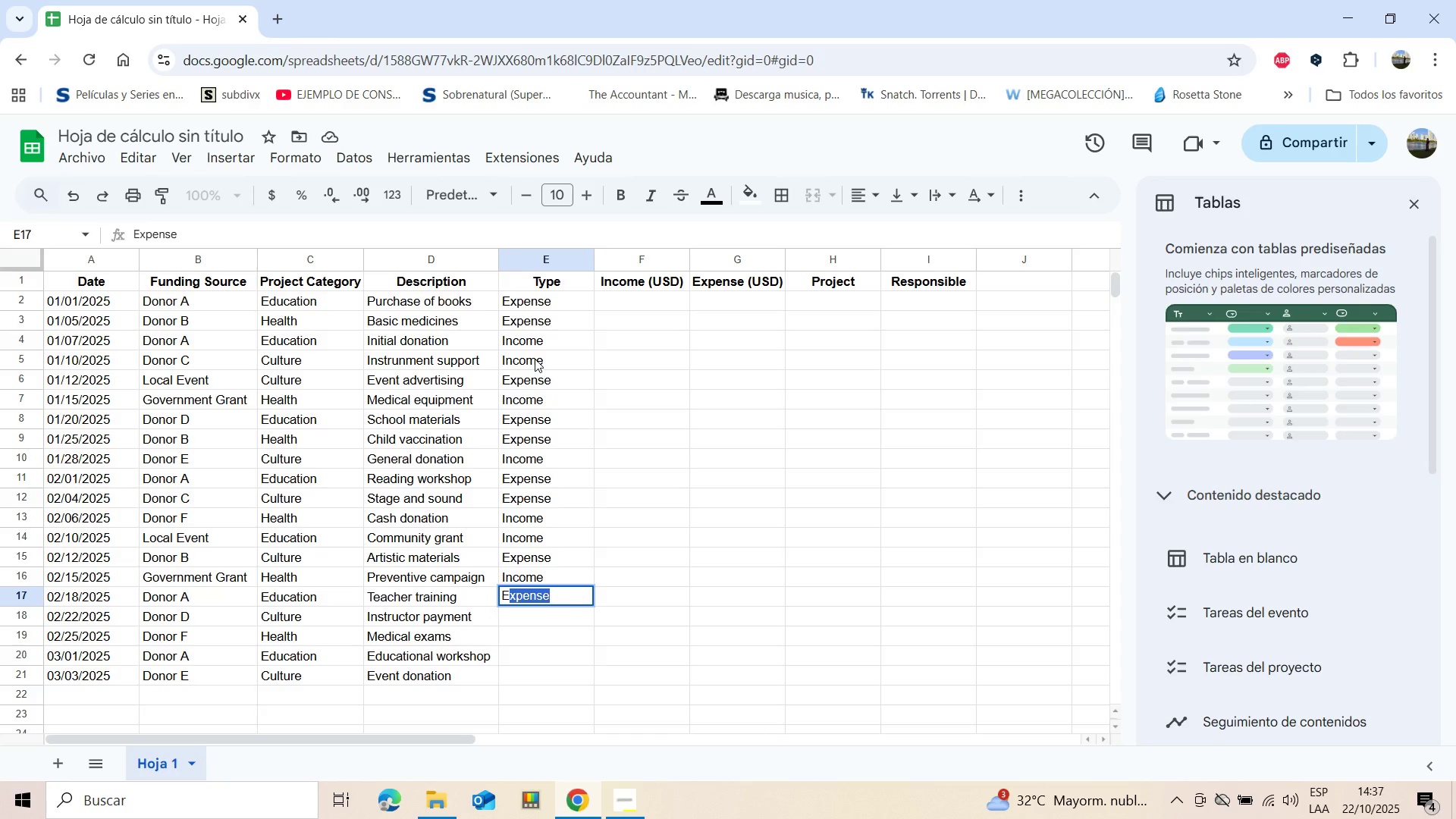 
key(Enter)
 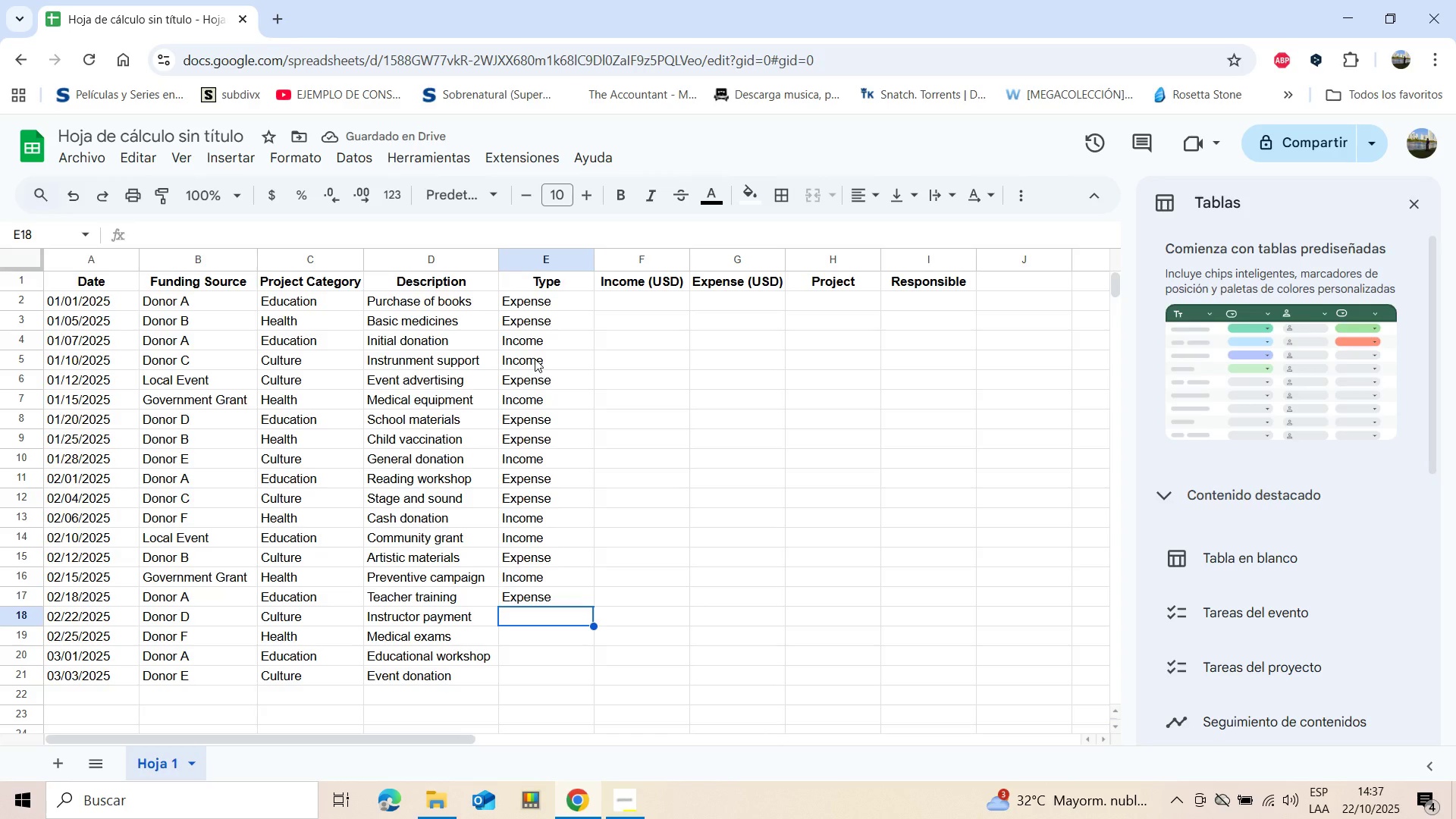 
key(Shift+E)
 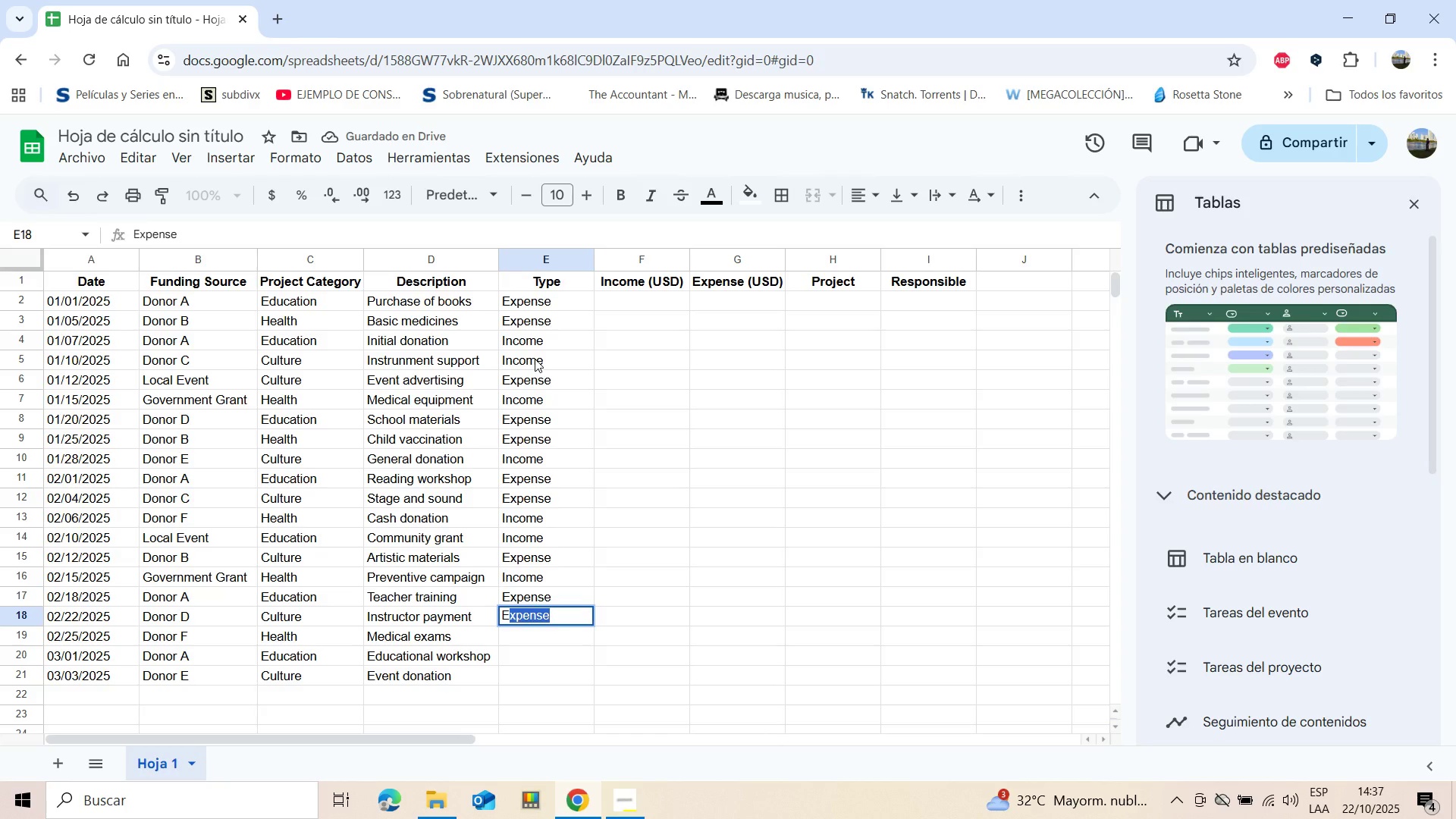 
key(Enter)
 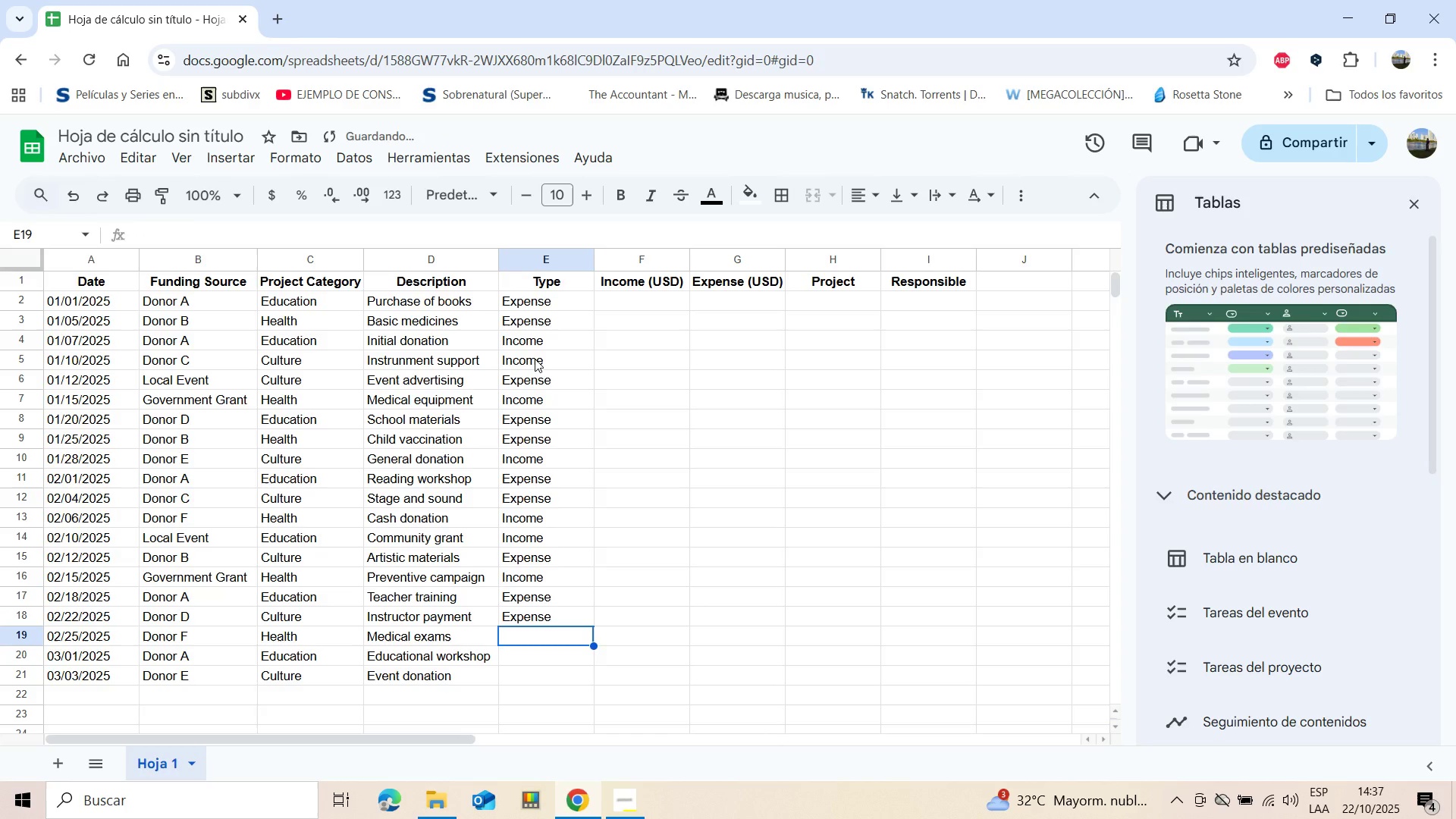 
key(Shift+E)
 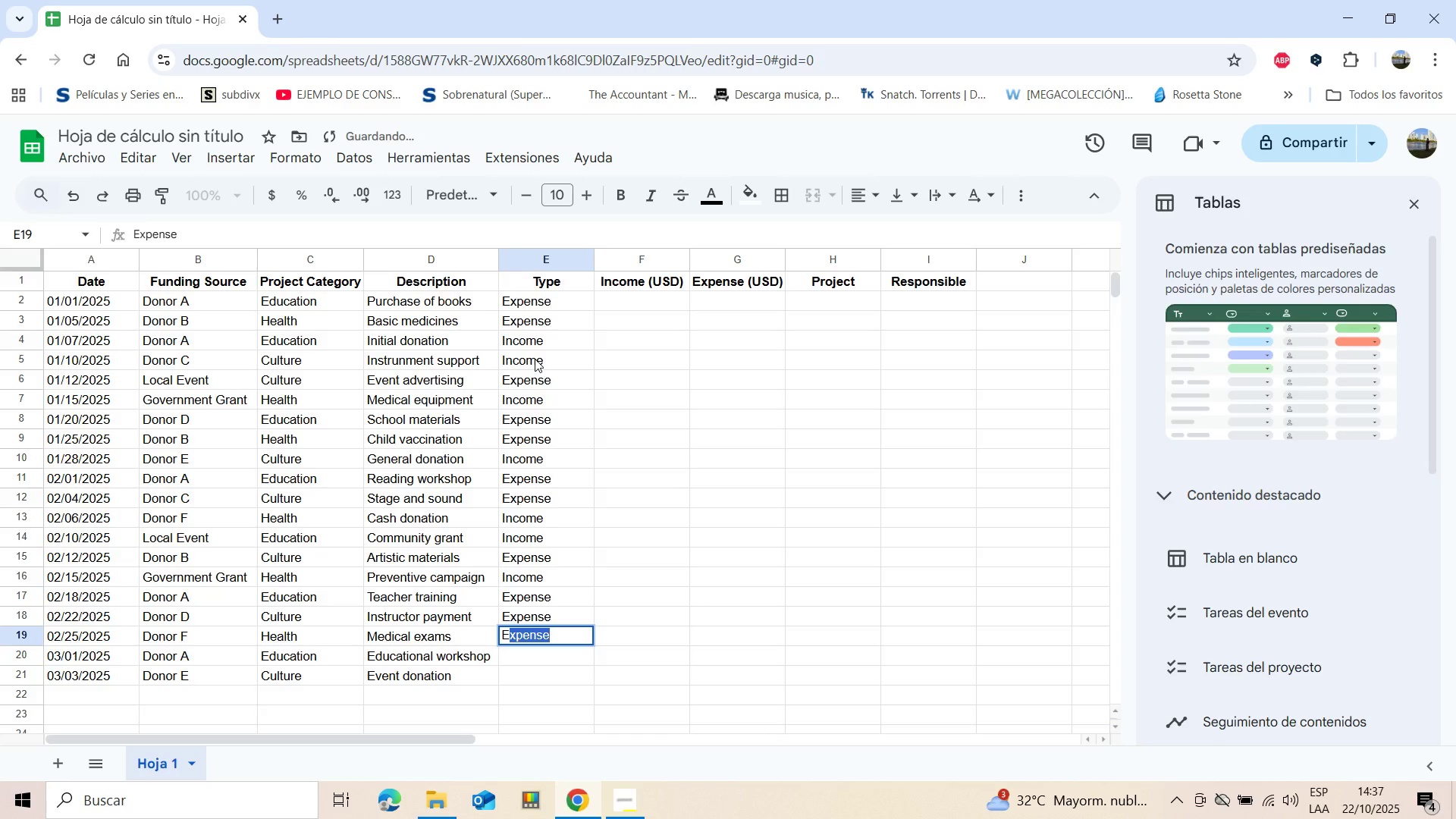 
key(Enter)
 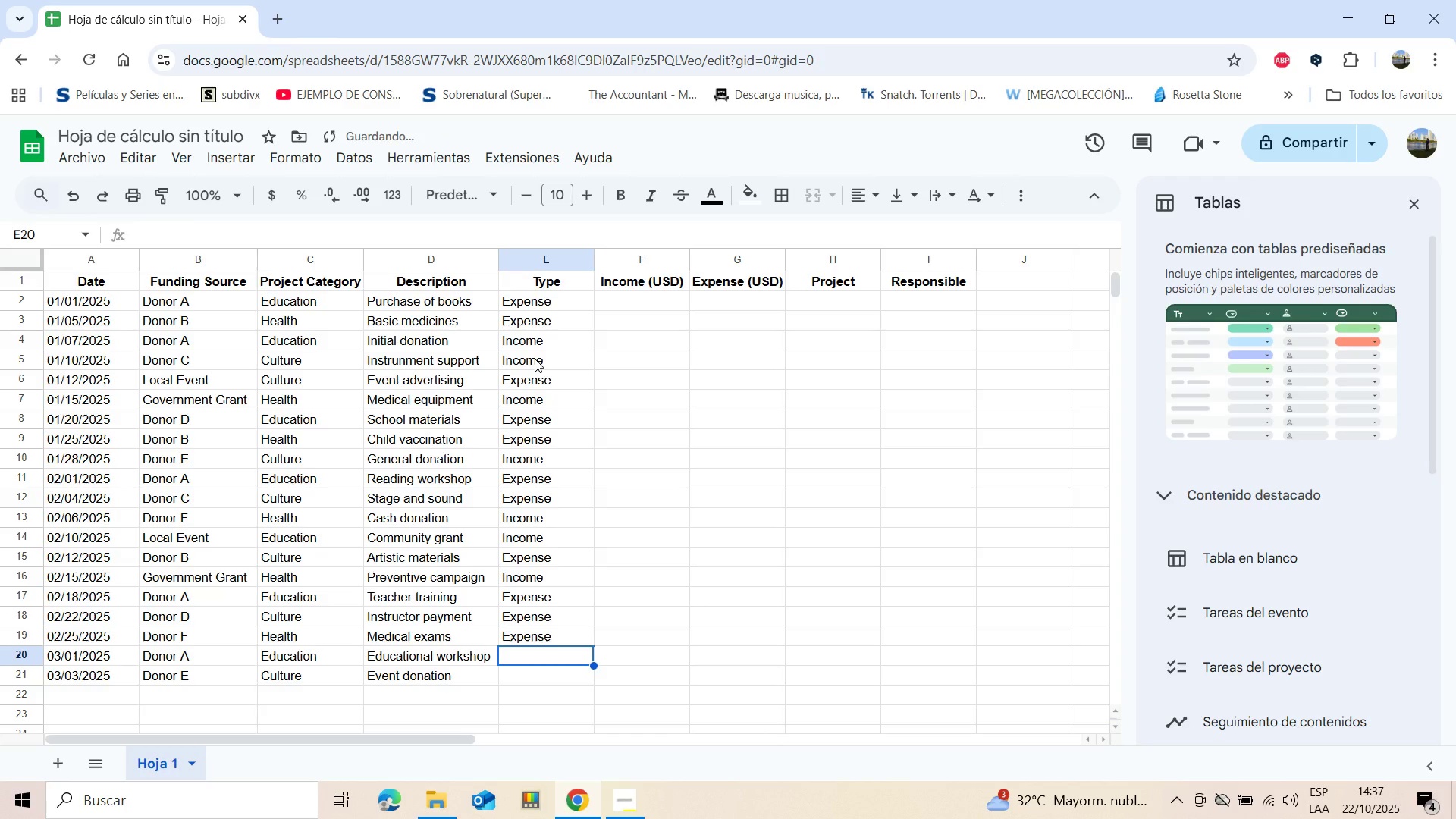 
key(Shift+E)
 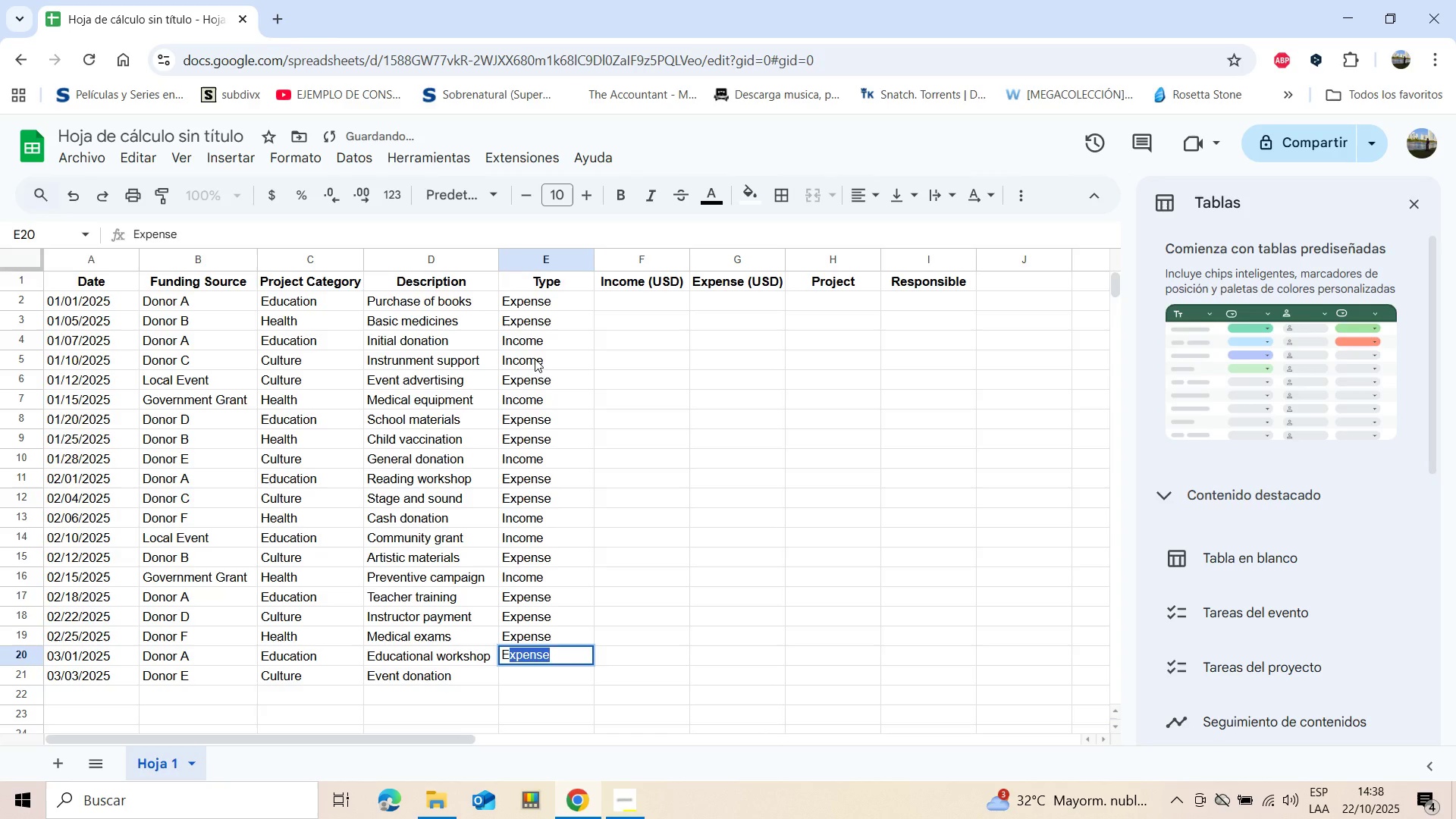 
key(Enter)
 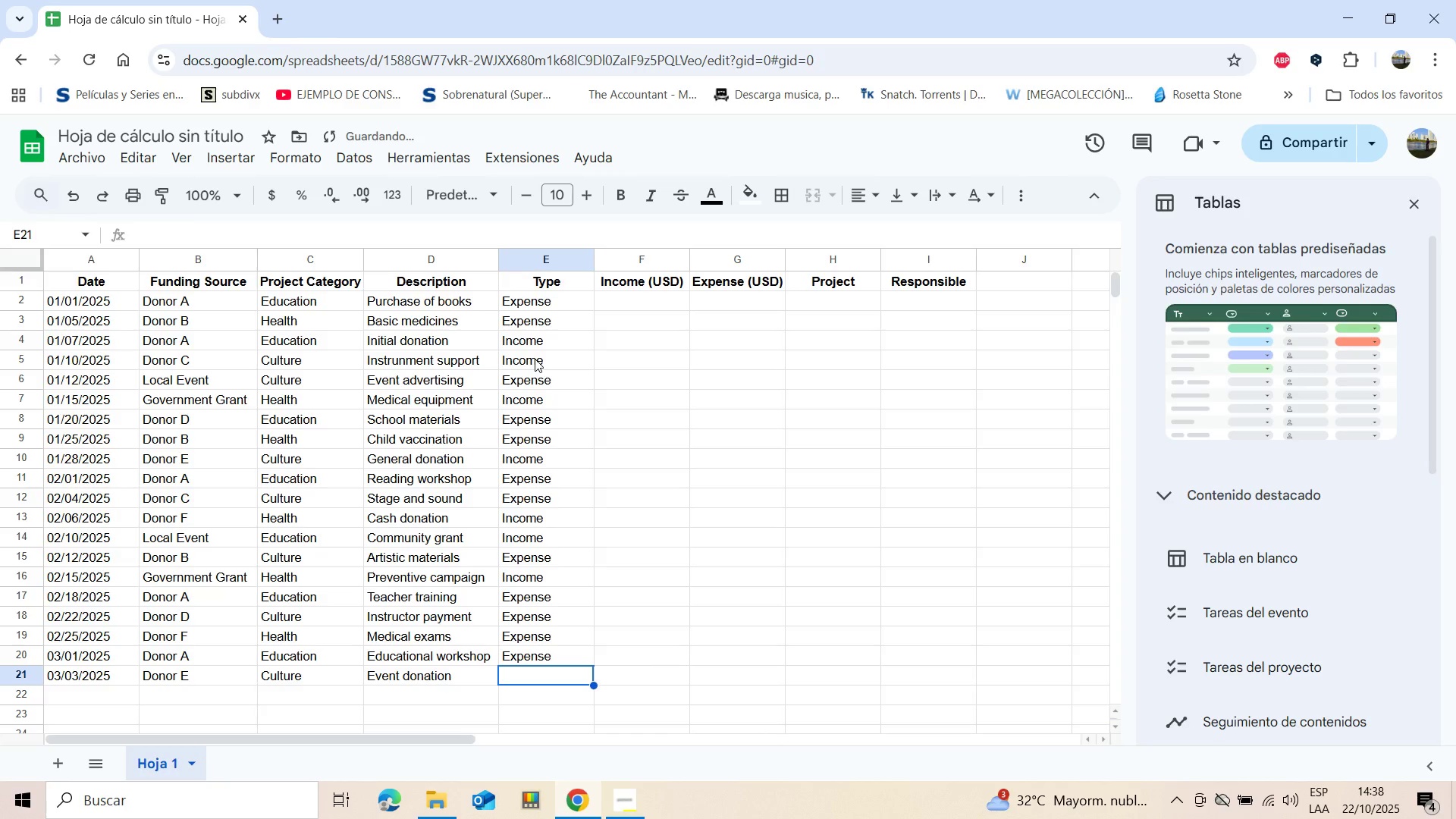 
key(Shift+I)
 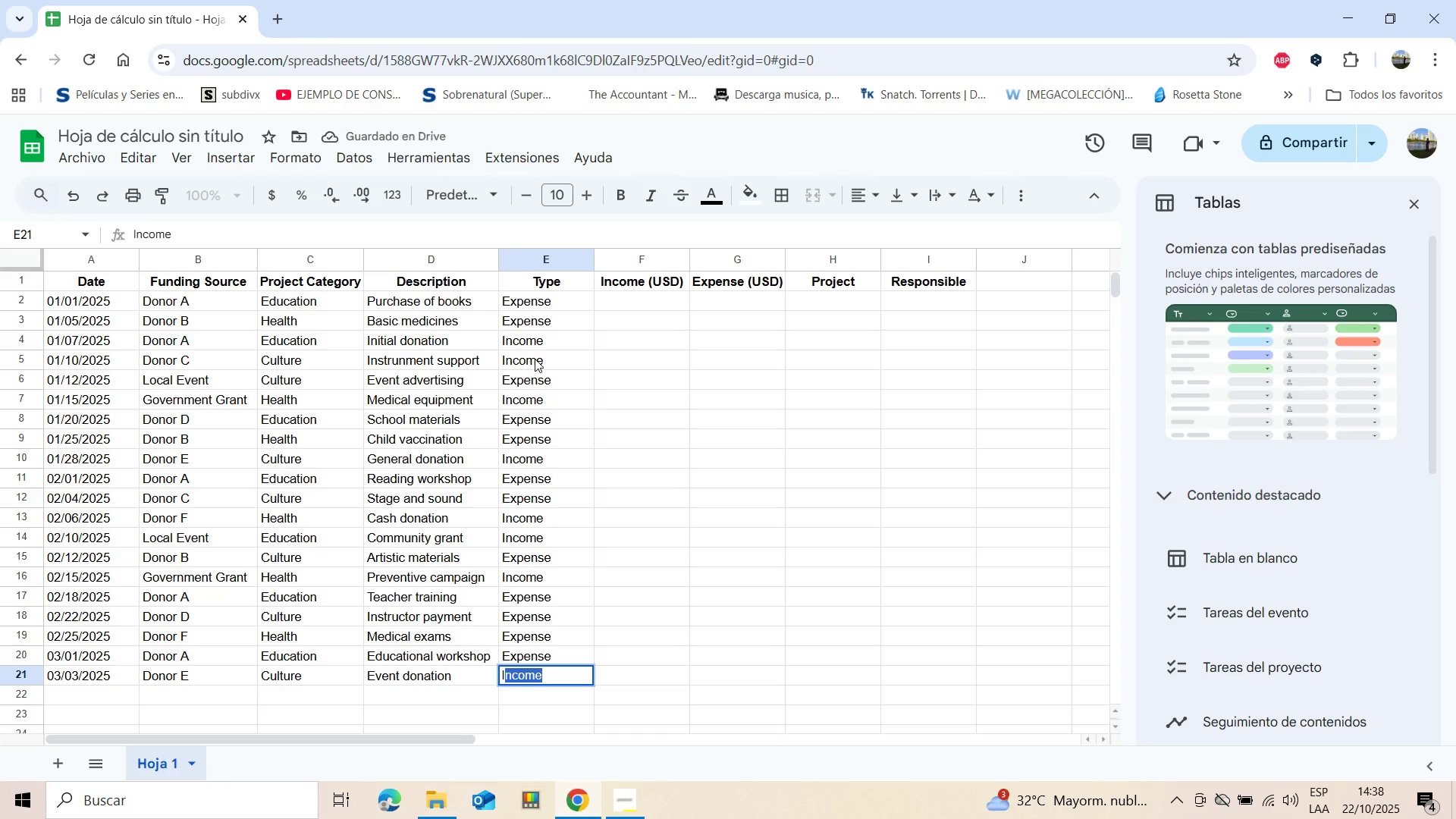 
key(Enter)
 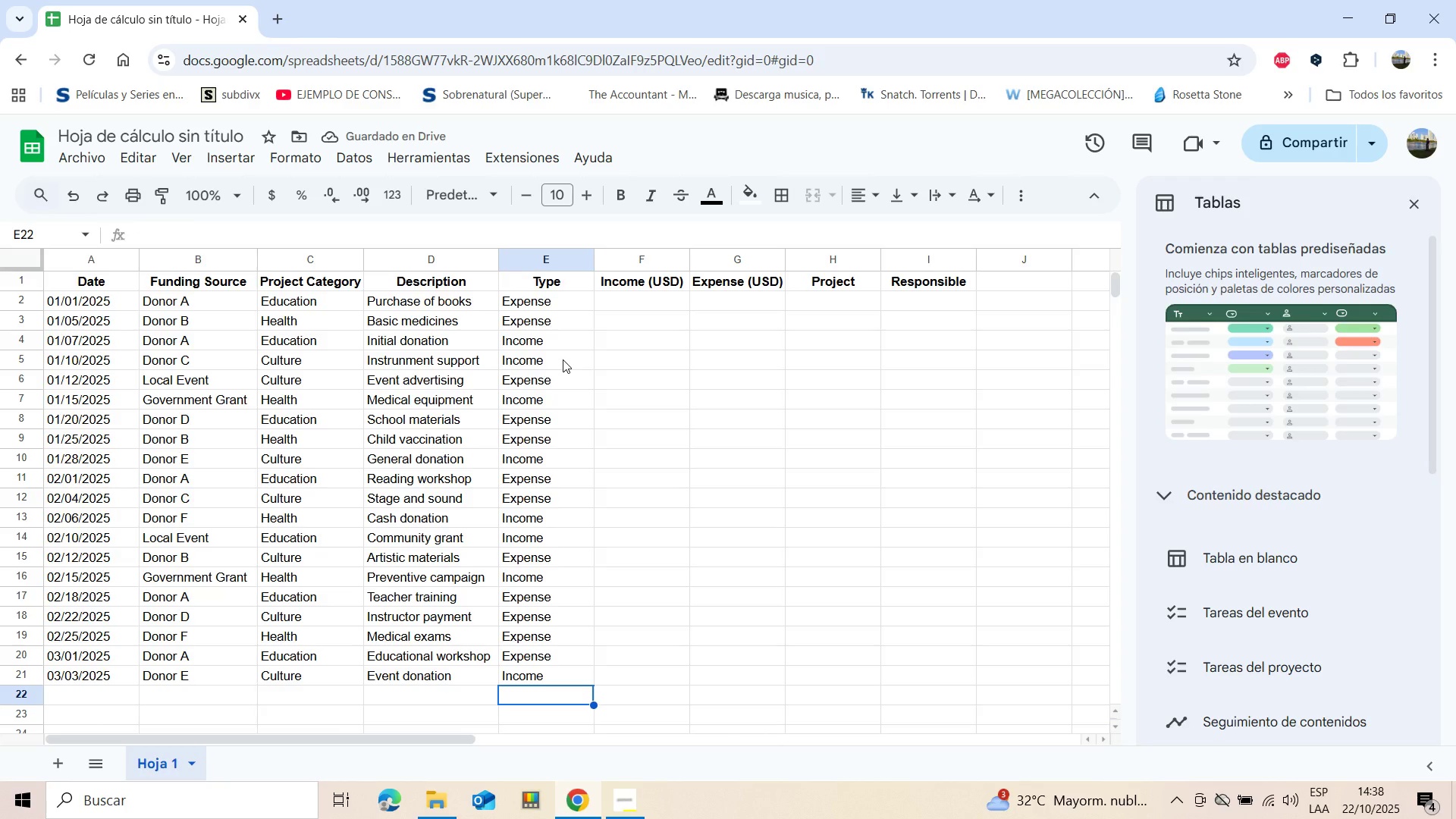 
wait(6.0)
 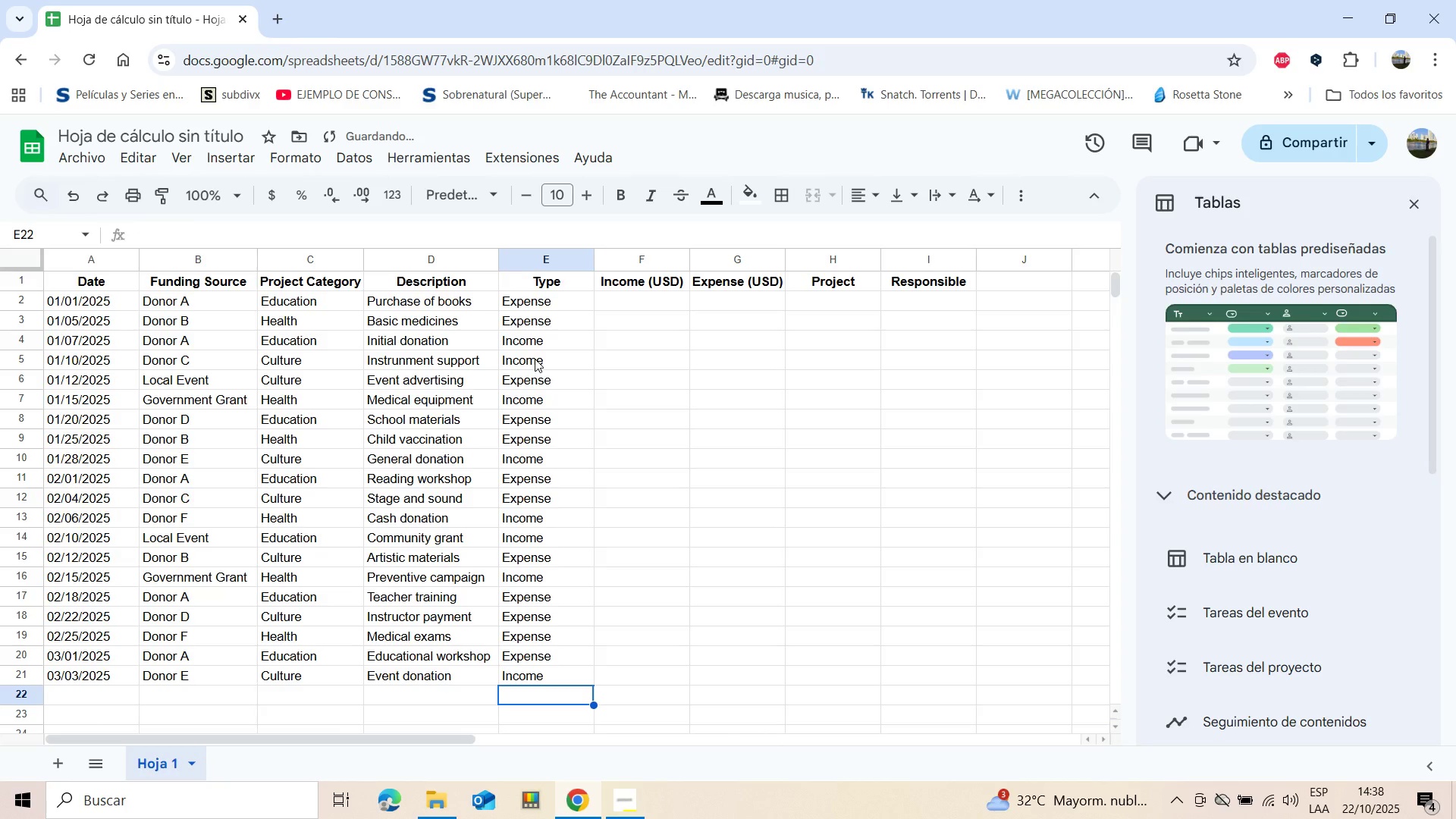 
scroll: coordinate [643, 386], scroll_direction: up, amount: 3.0
 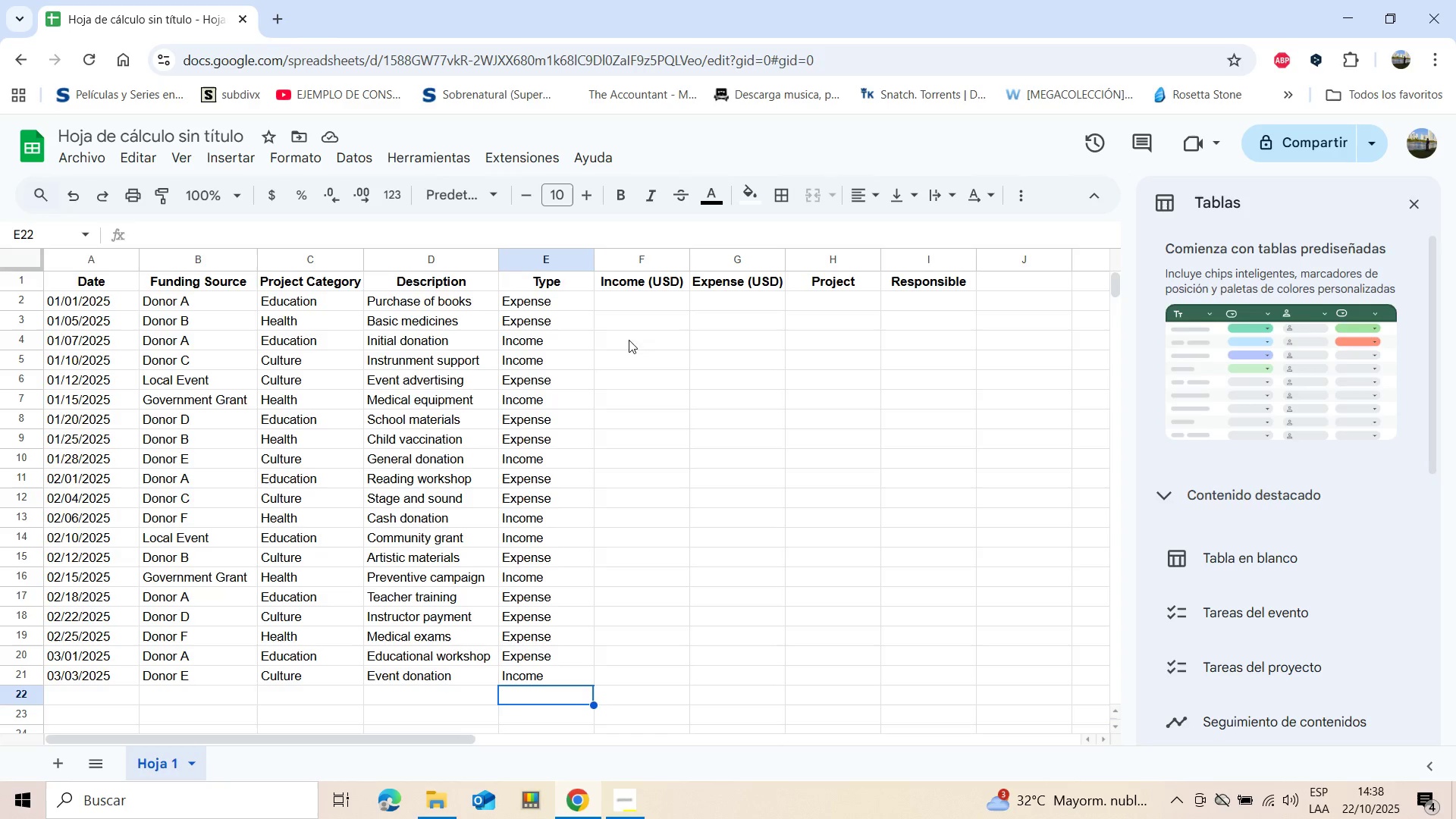 
left_click([643, 340])
 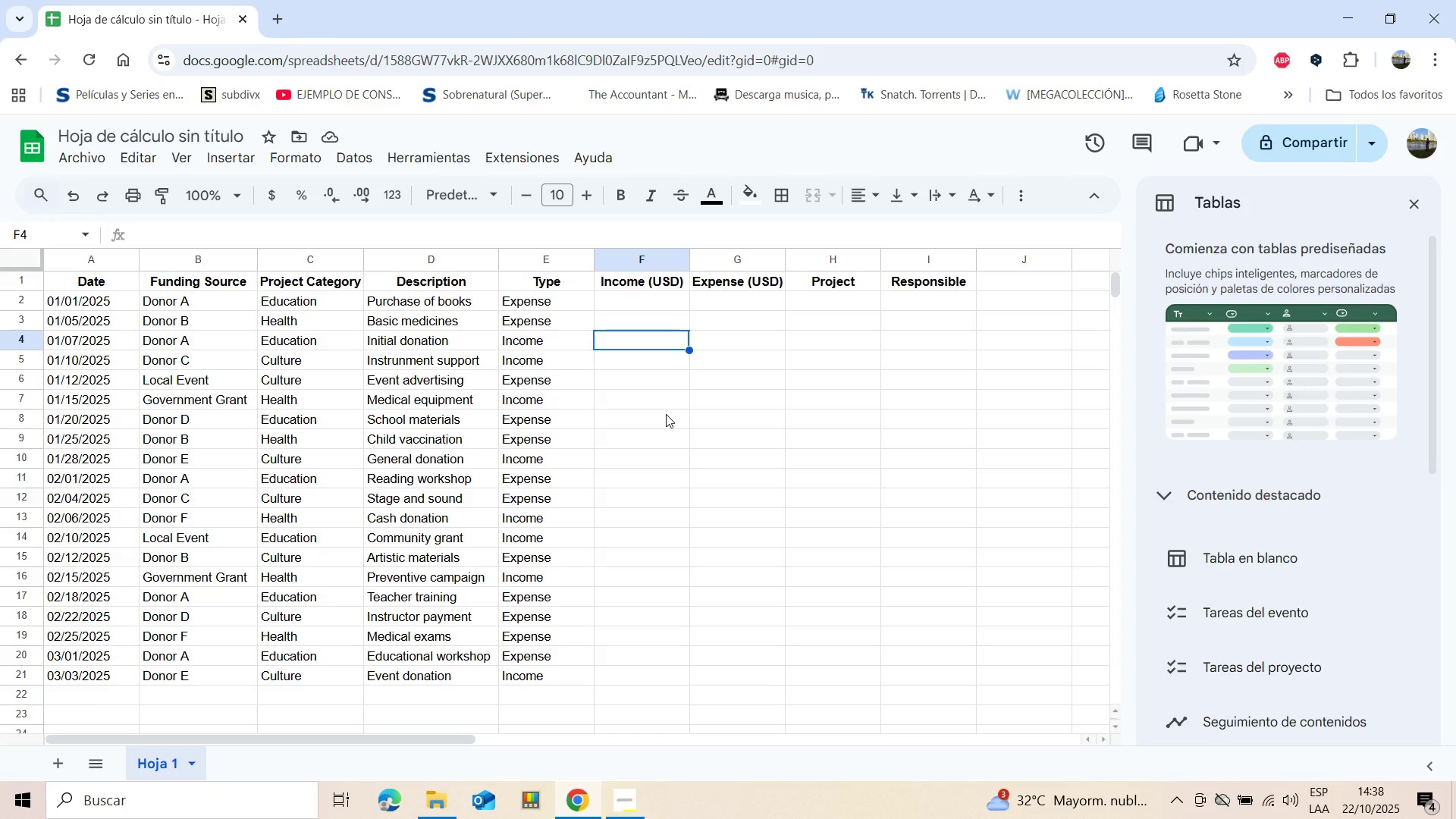 
wait(5.19)
 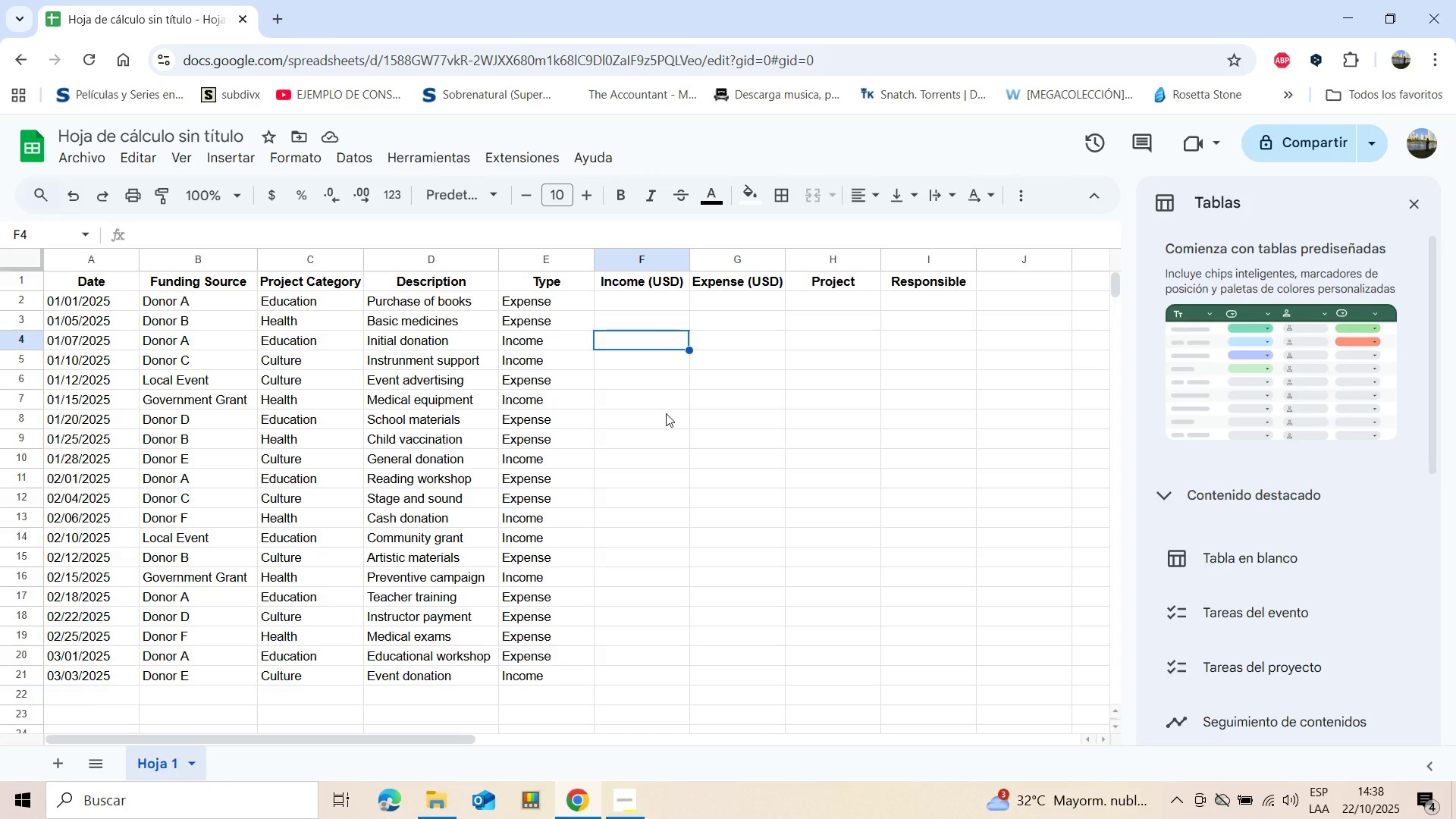 
type(3000)
 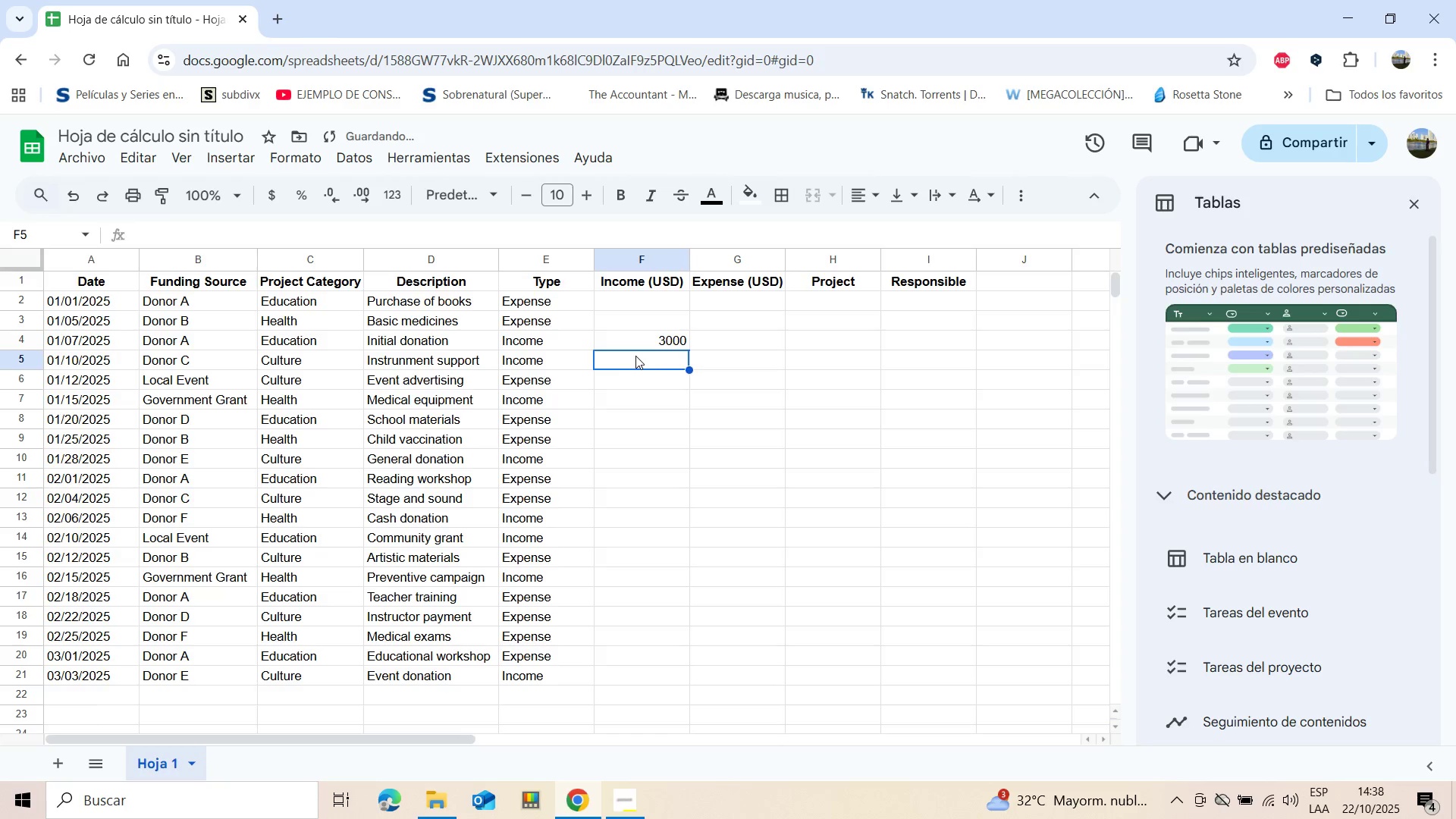 
type(2000)
 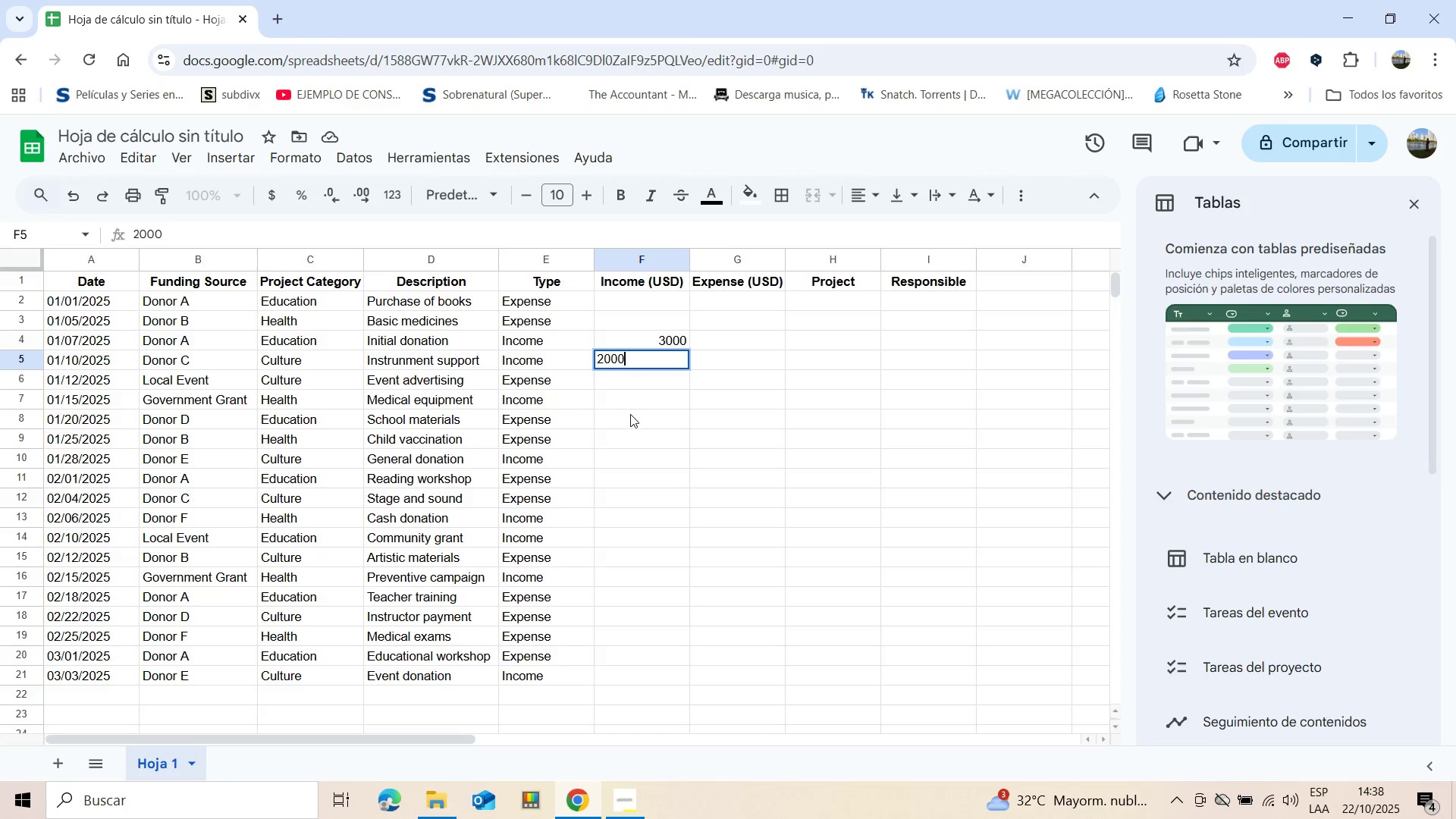 
left_click([635, 404])
 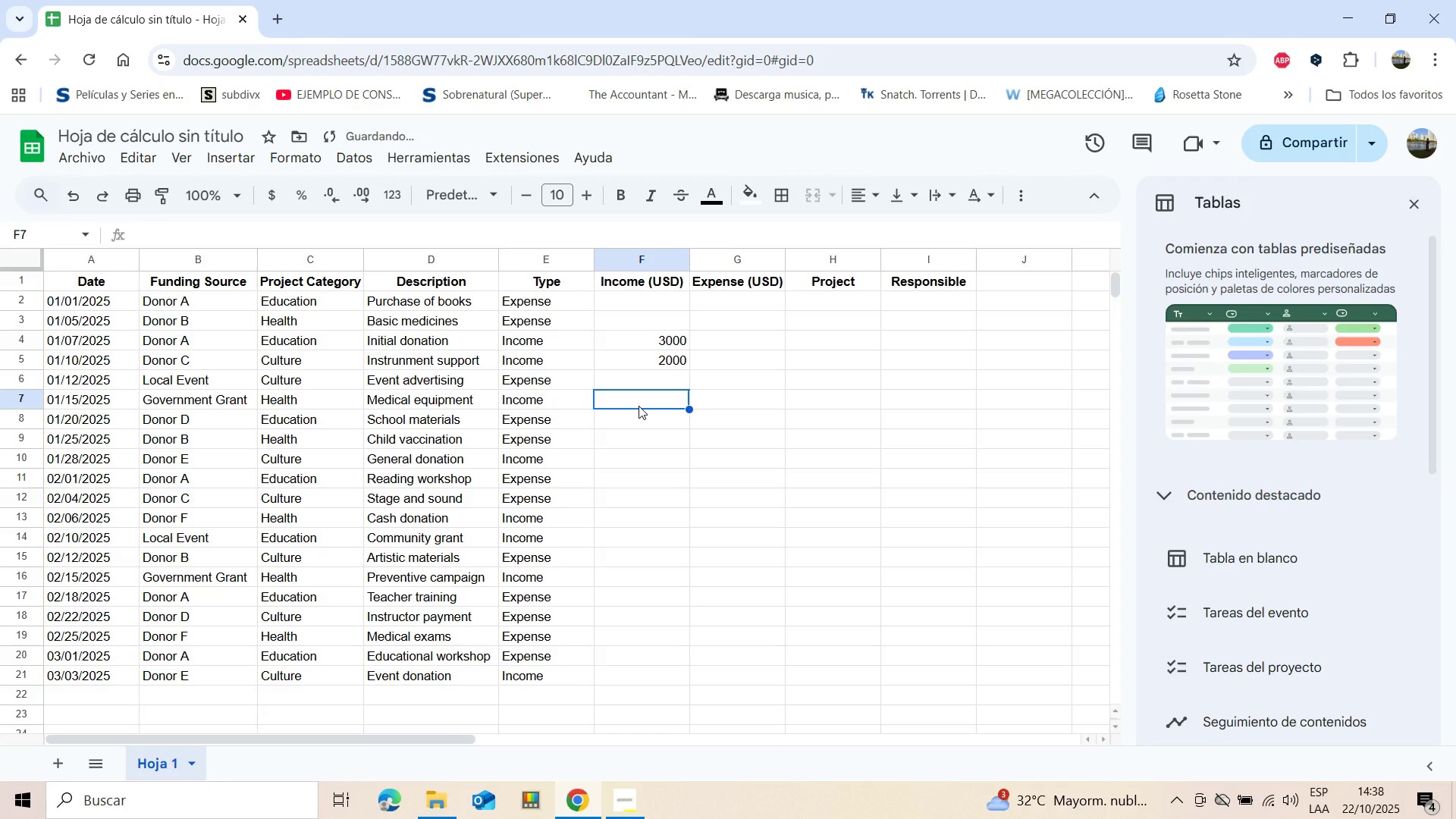 
key(4)
 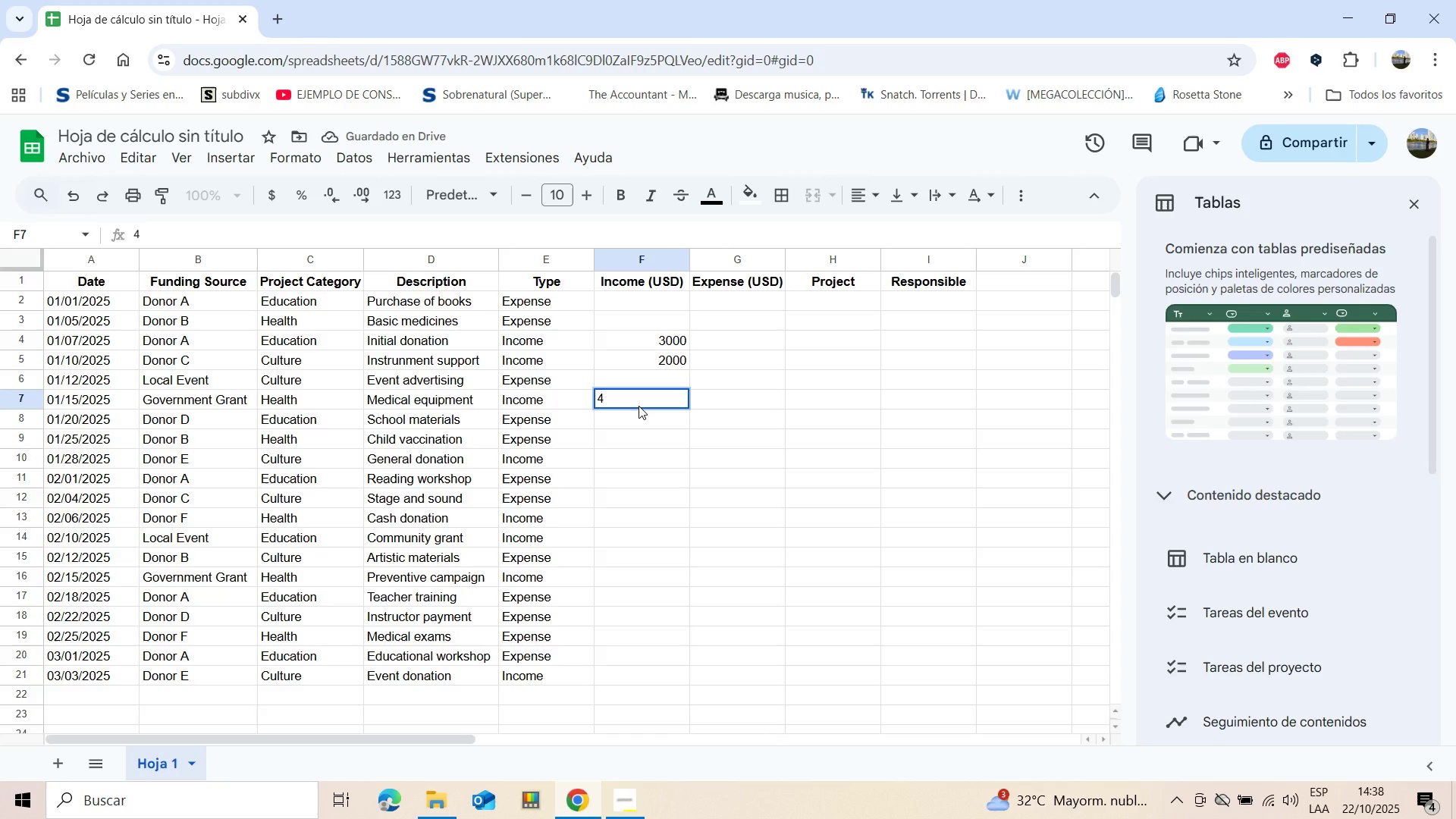 
type(500)
 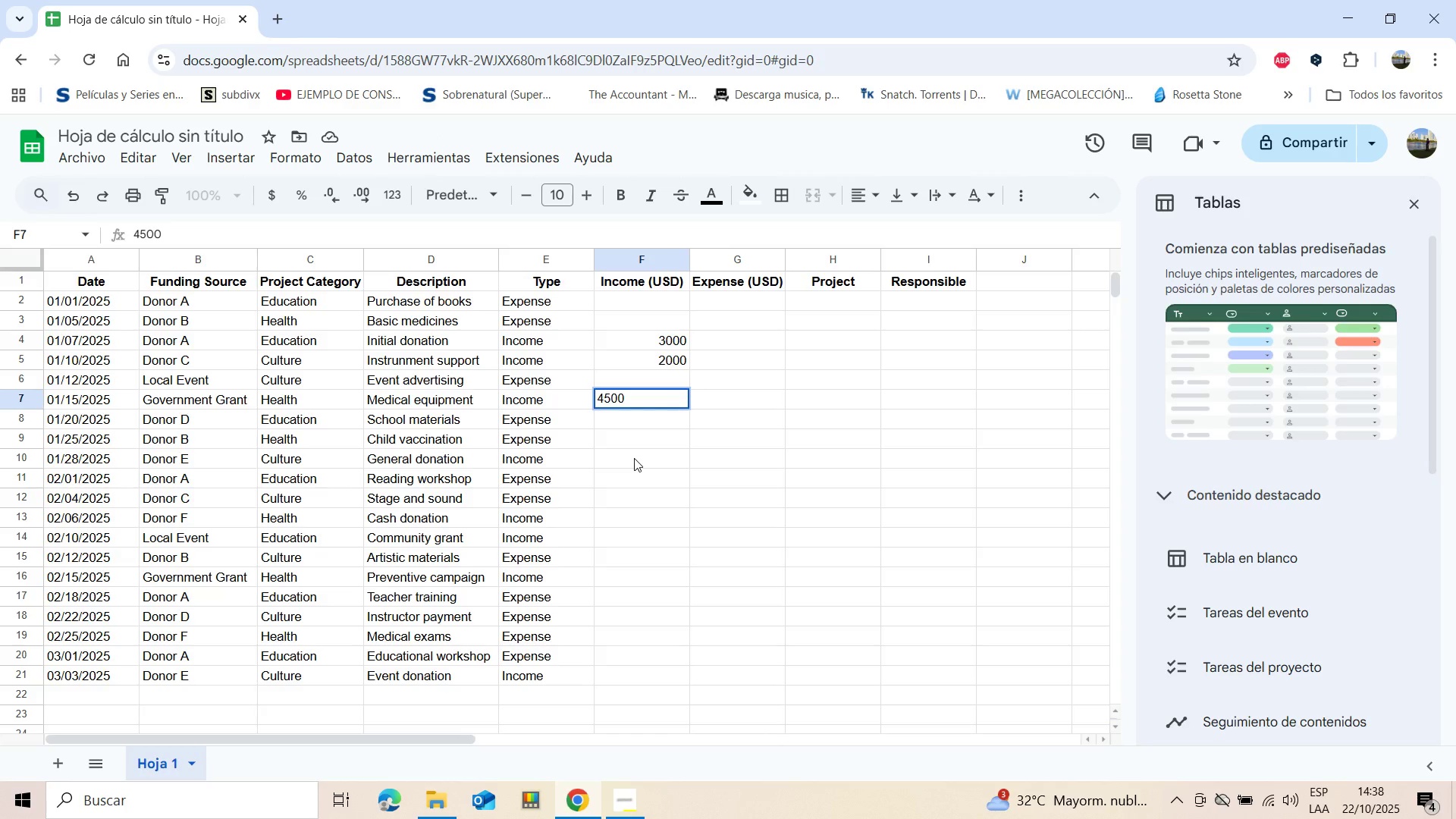 
left_click([634, 458])
 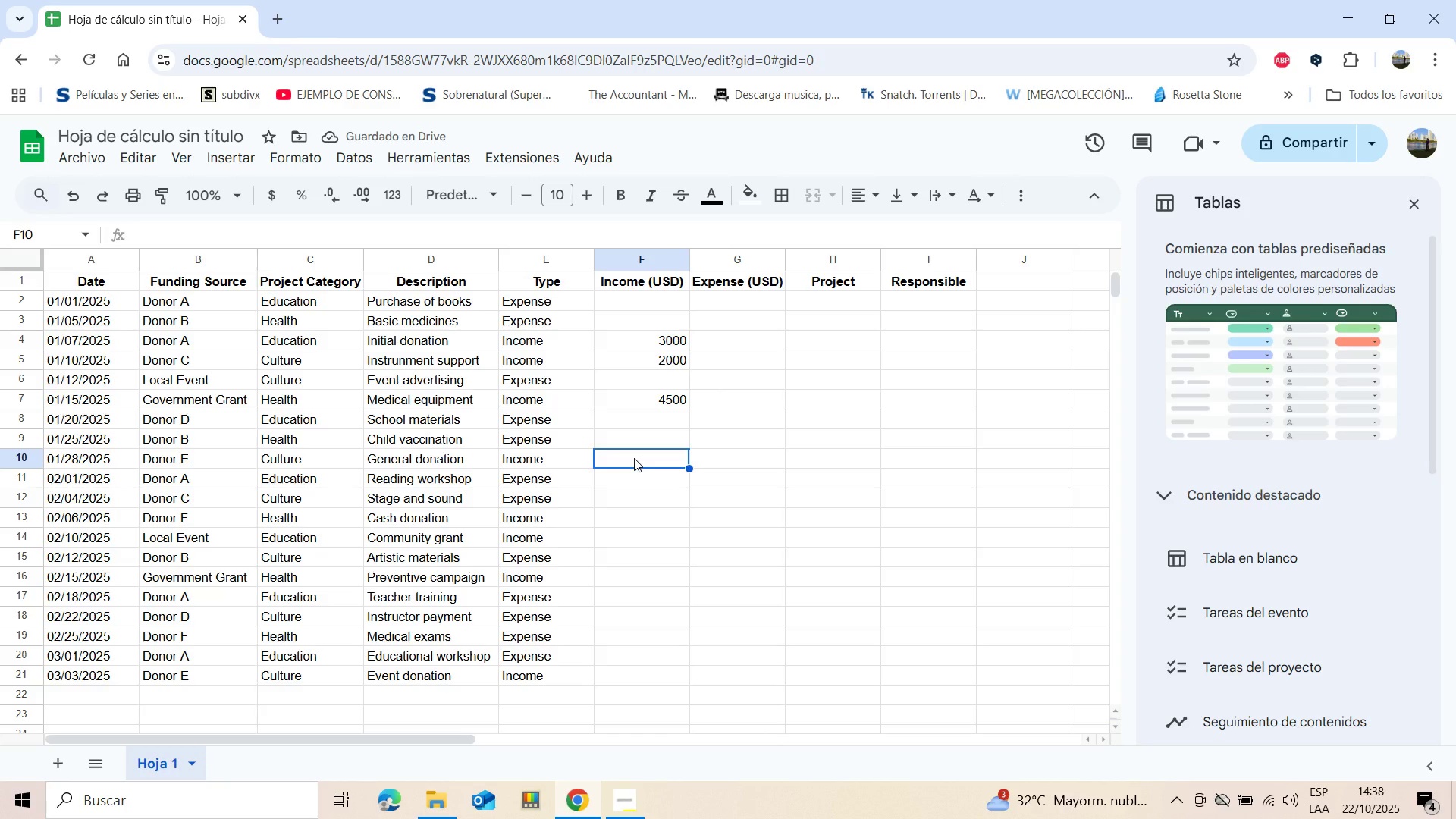 
type(1800)
 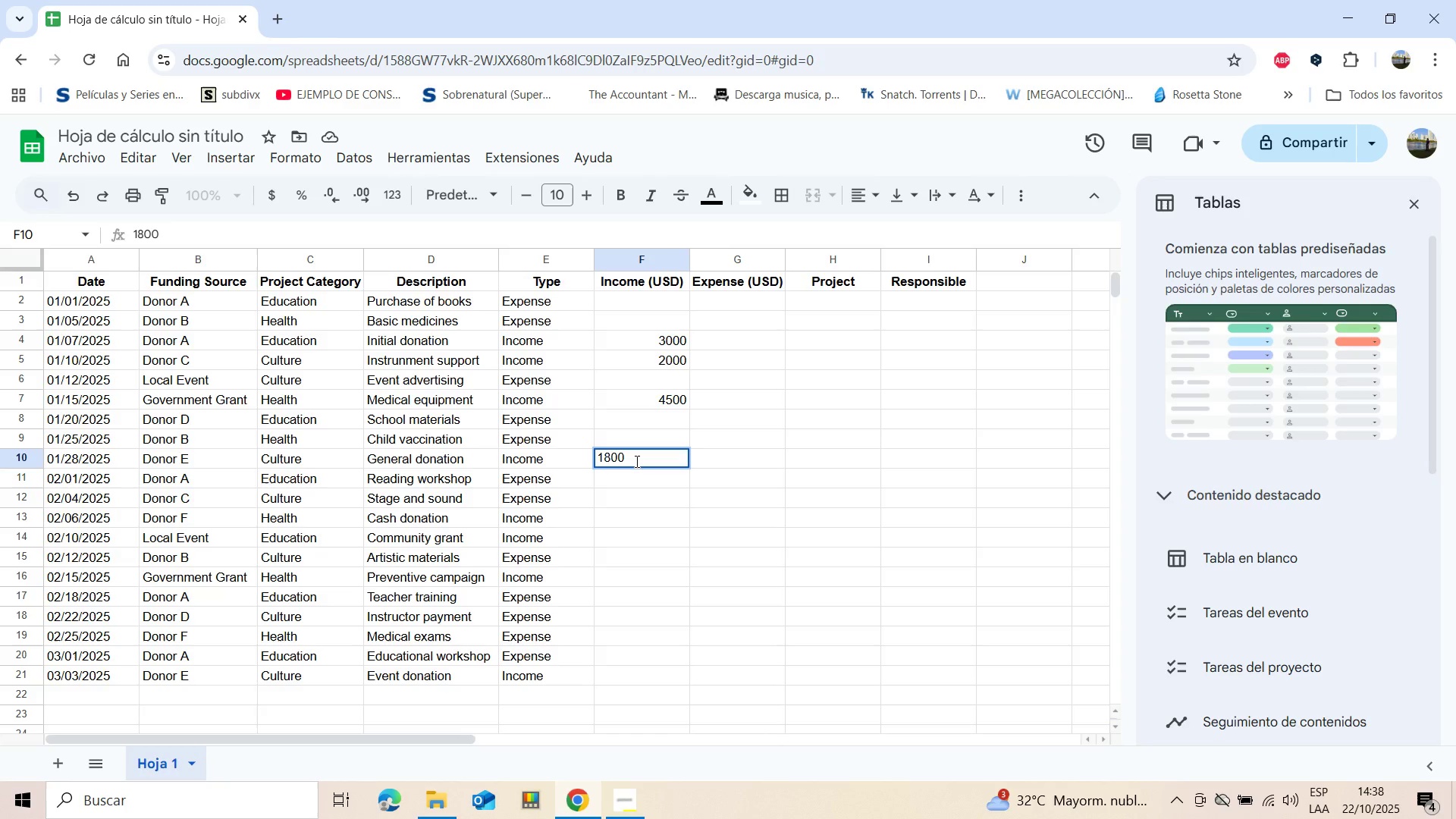 
left_click([640, 505])
 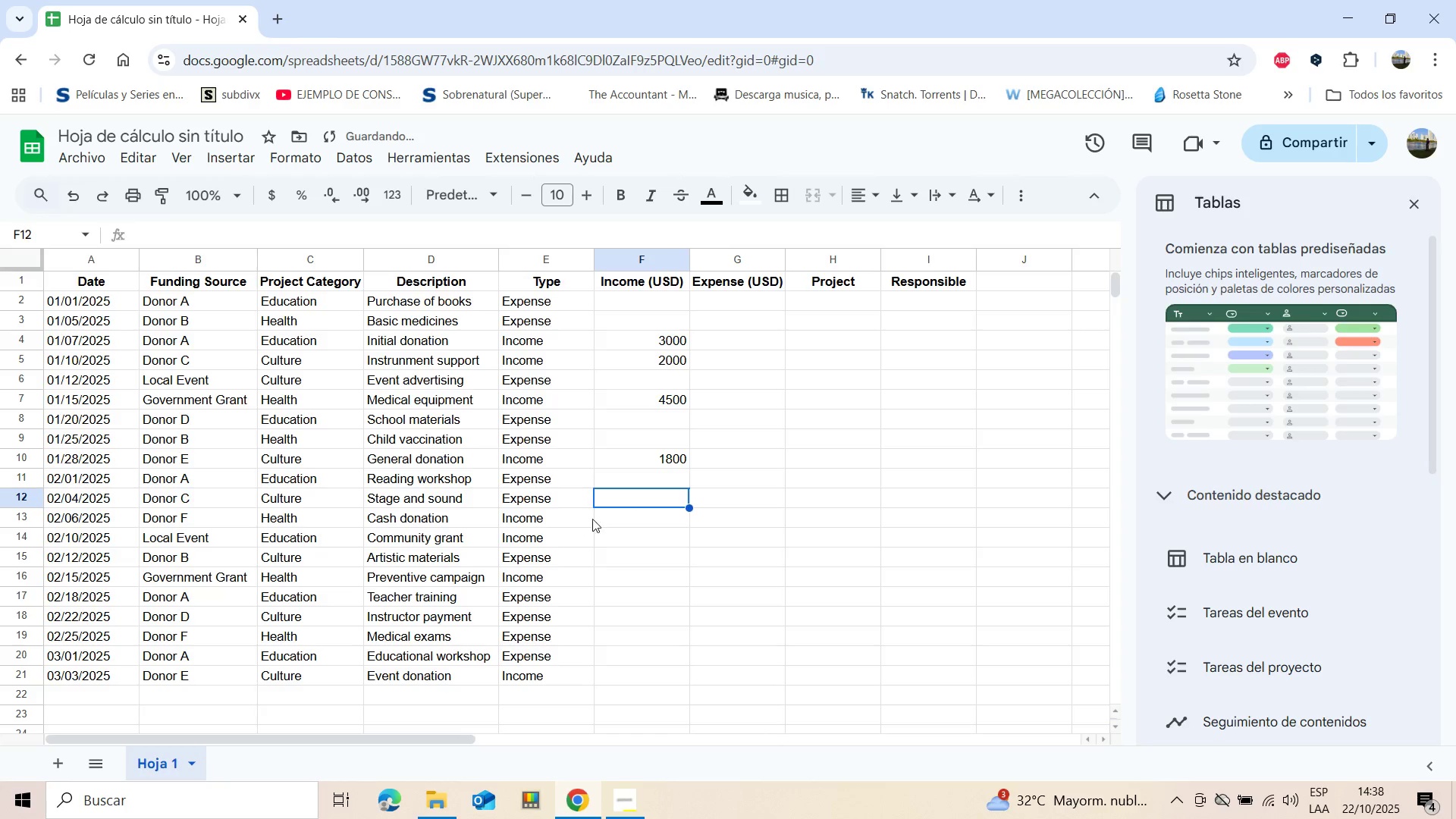 
left_click([638, 518])
 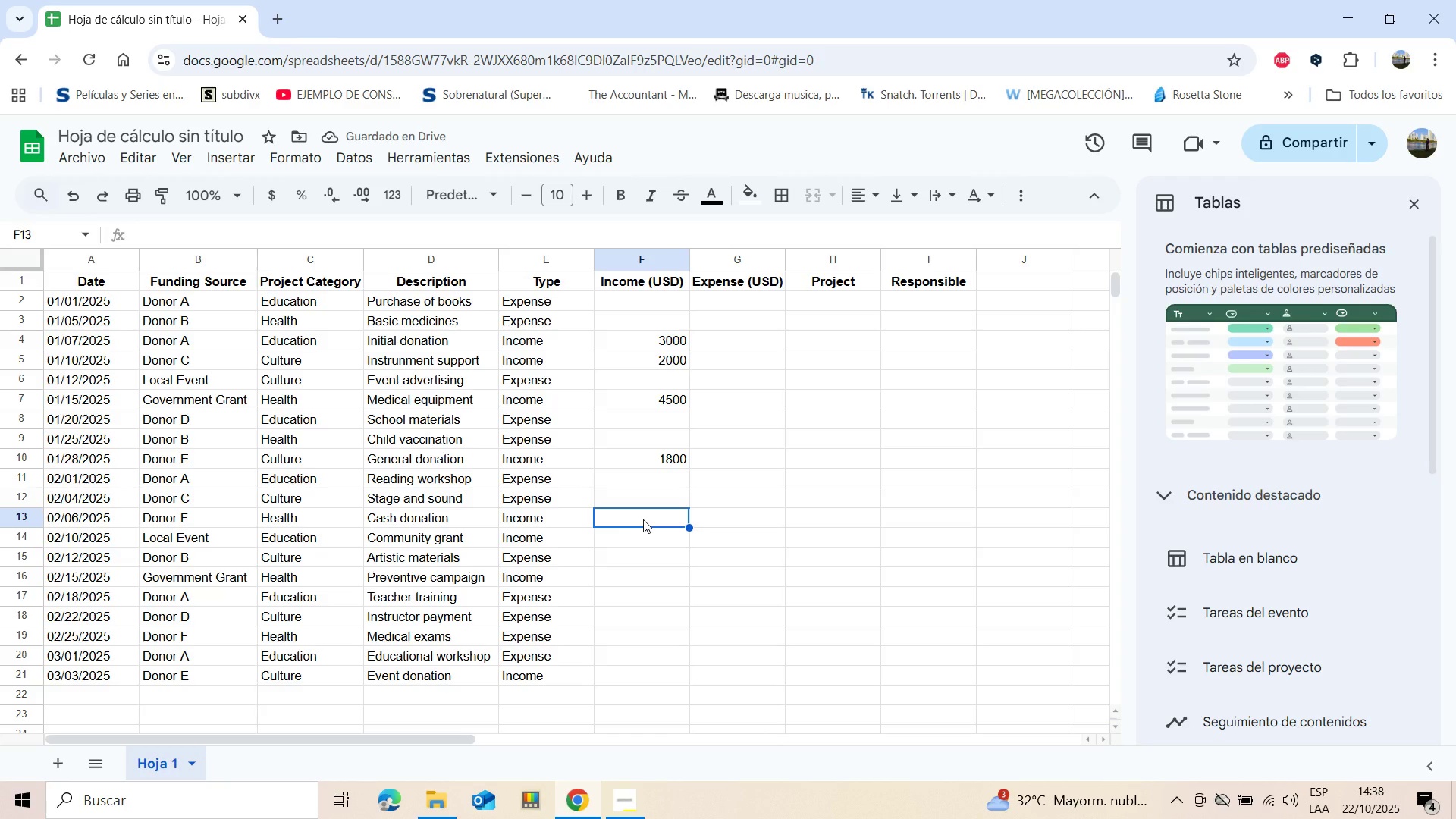 
type(3200)
 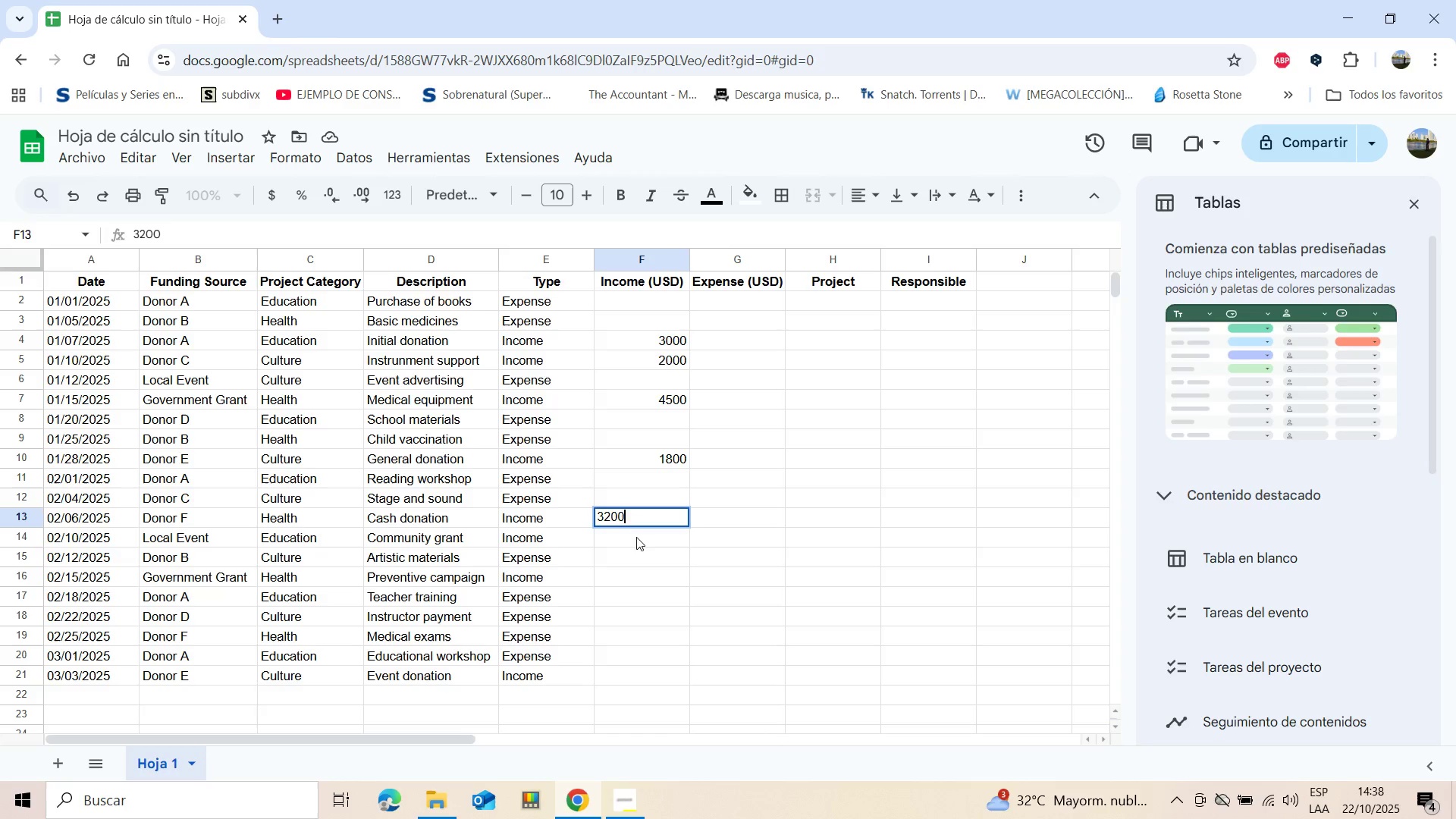 
left_click([636, 537])
 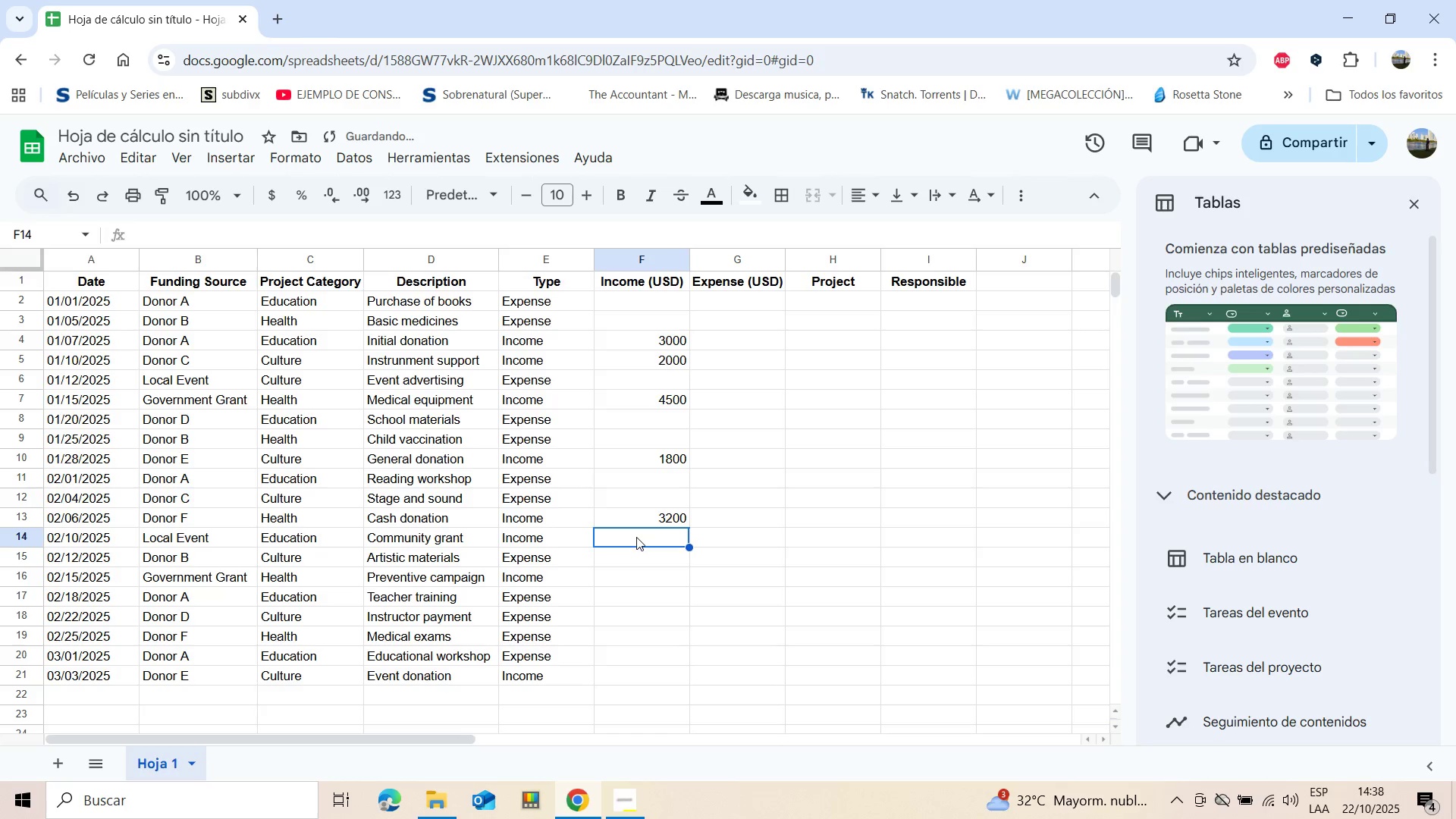 
type(1500)
 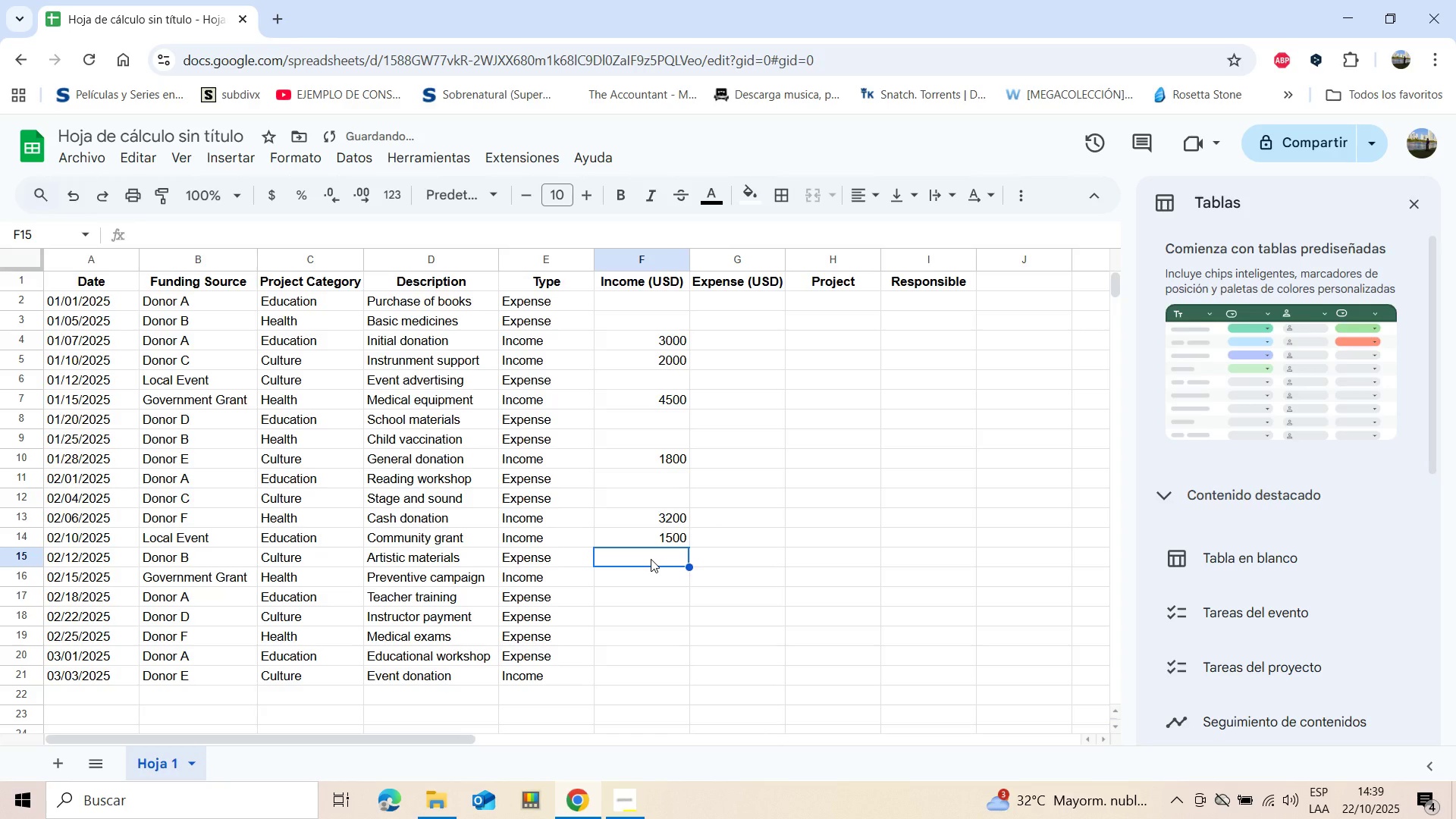 
wait(7.33)
 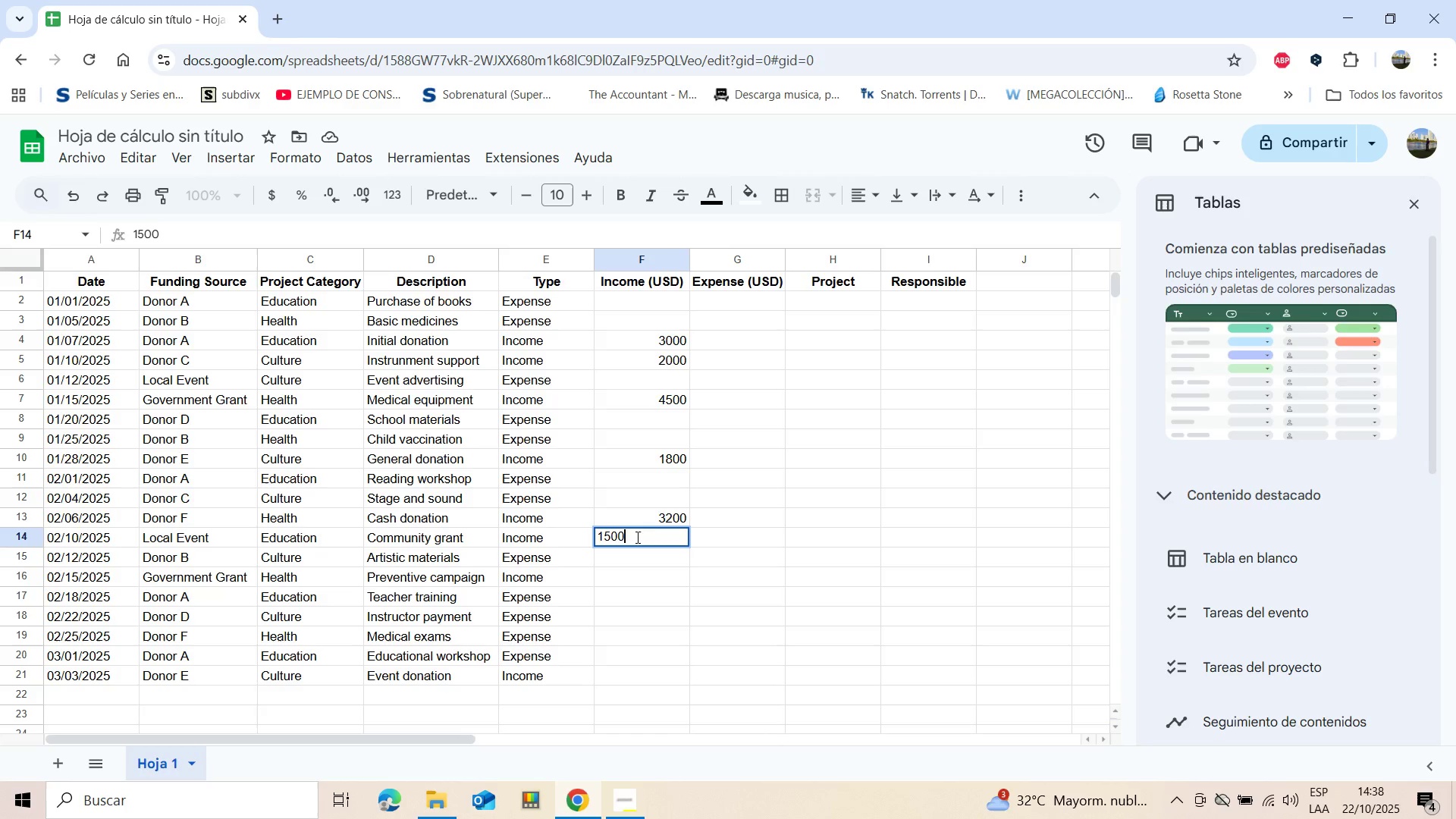 
left_click([652, 579])
 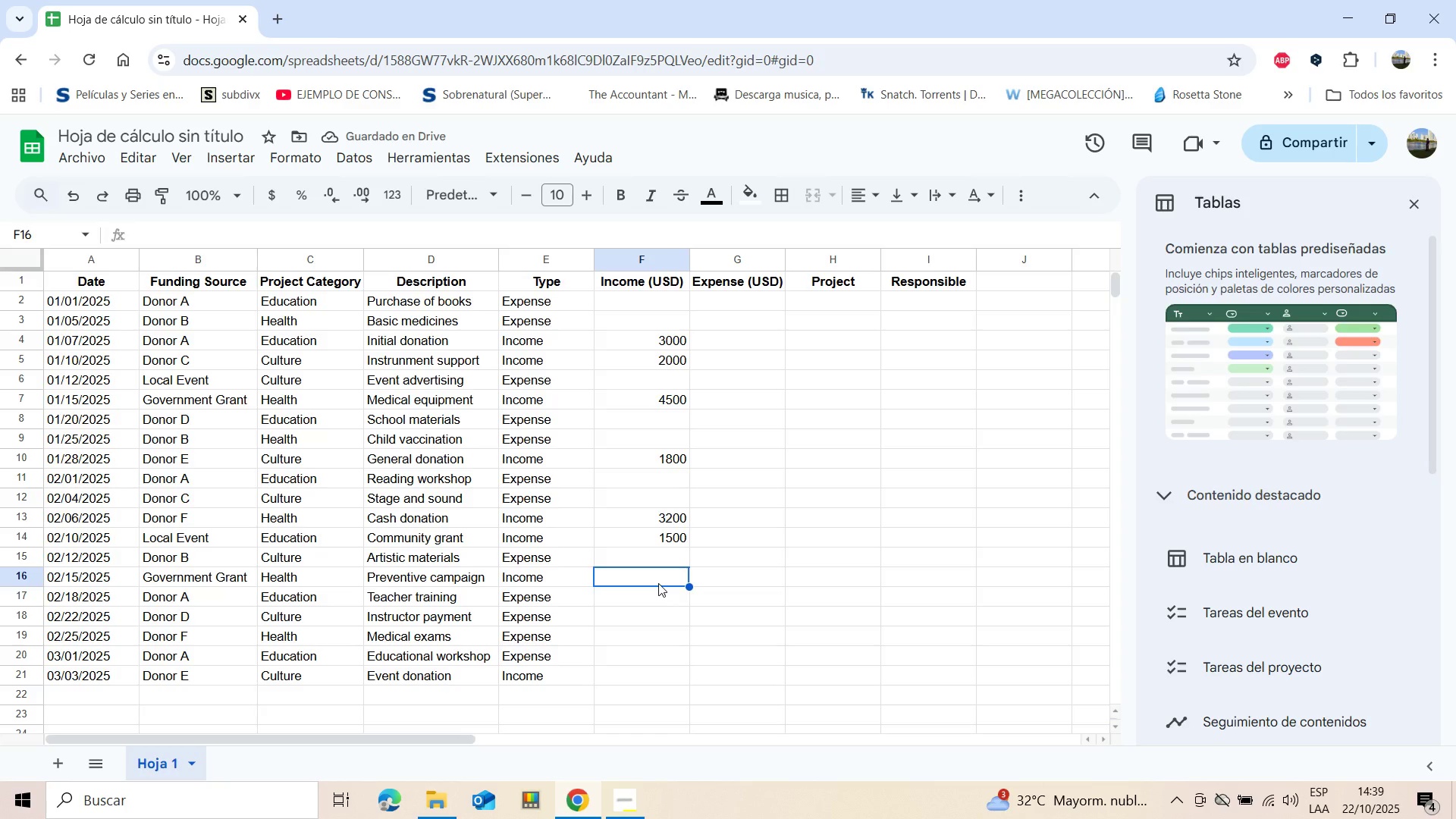 
type(4000)
 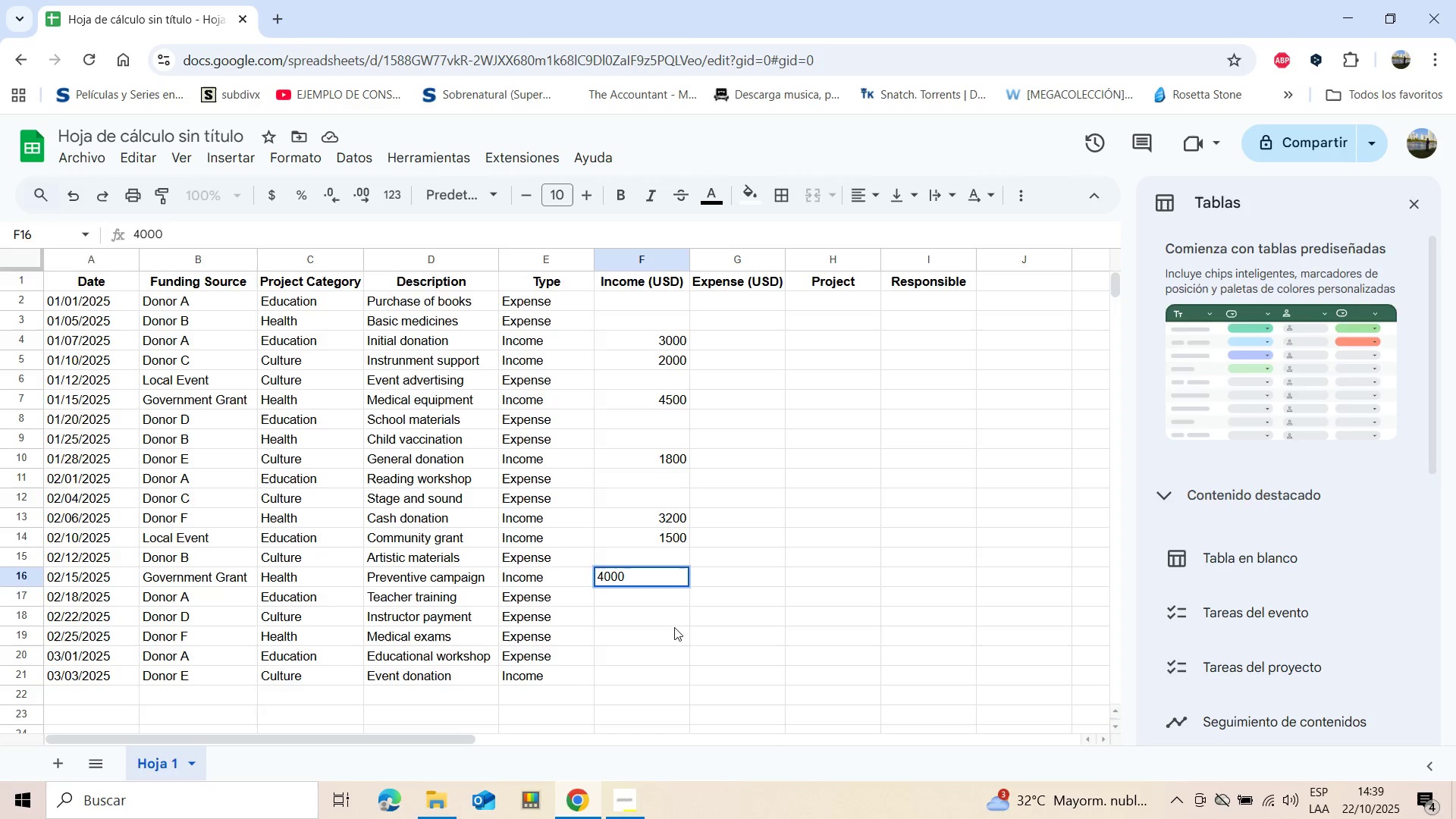 
left_click([676, 670])
 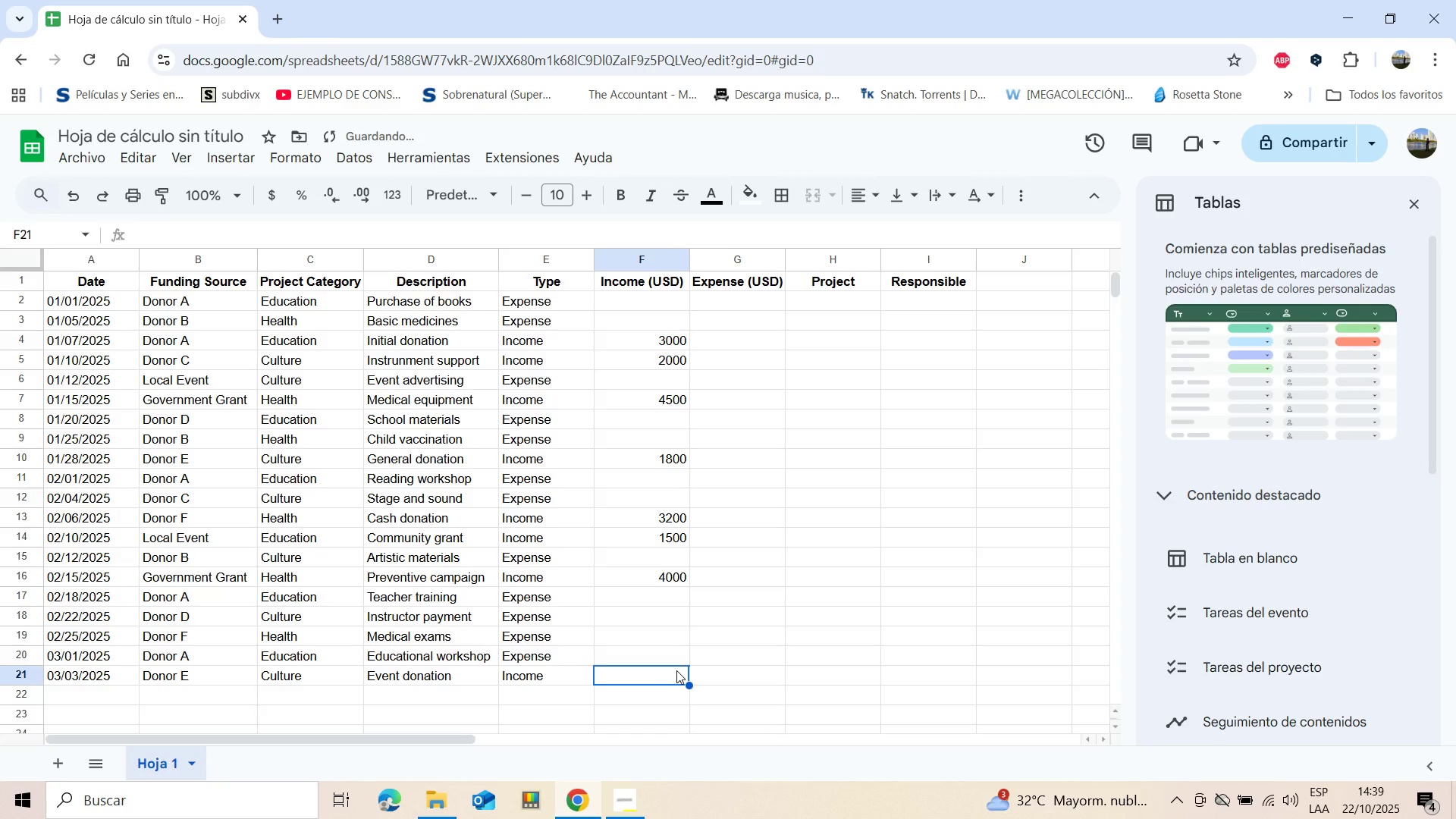 
type(2000)
 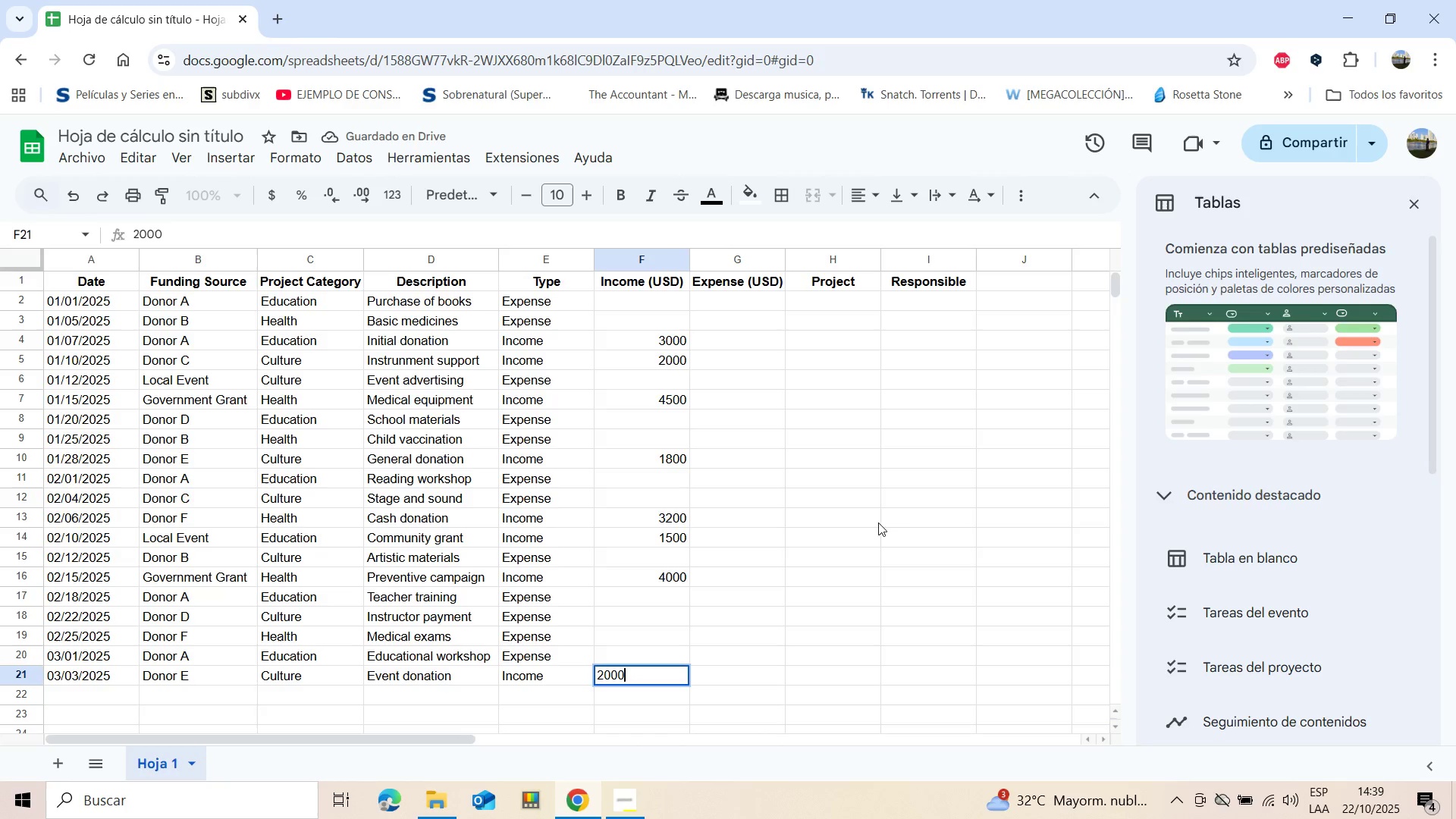 
left_click([827, 522])
 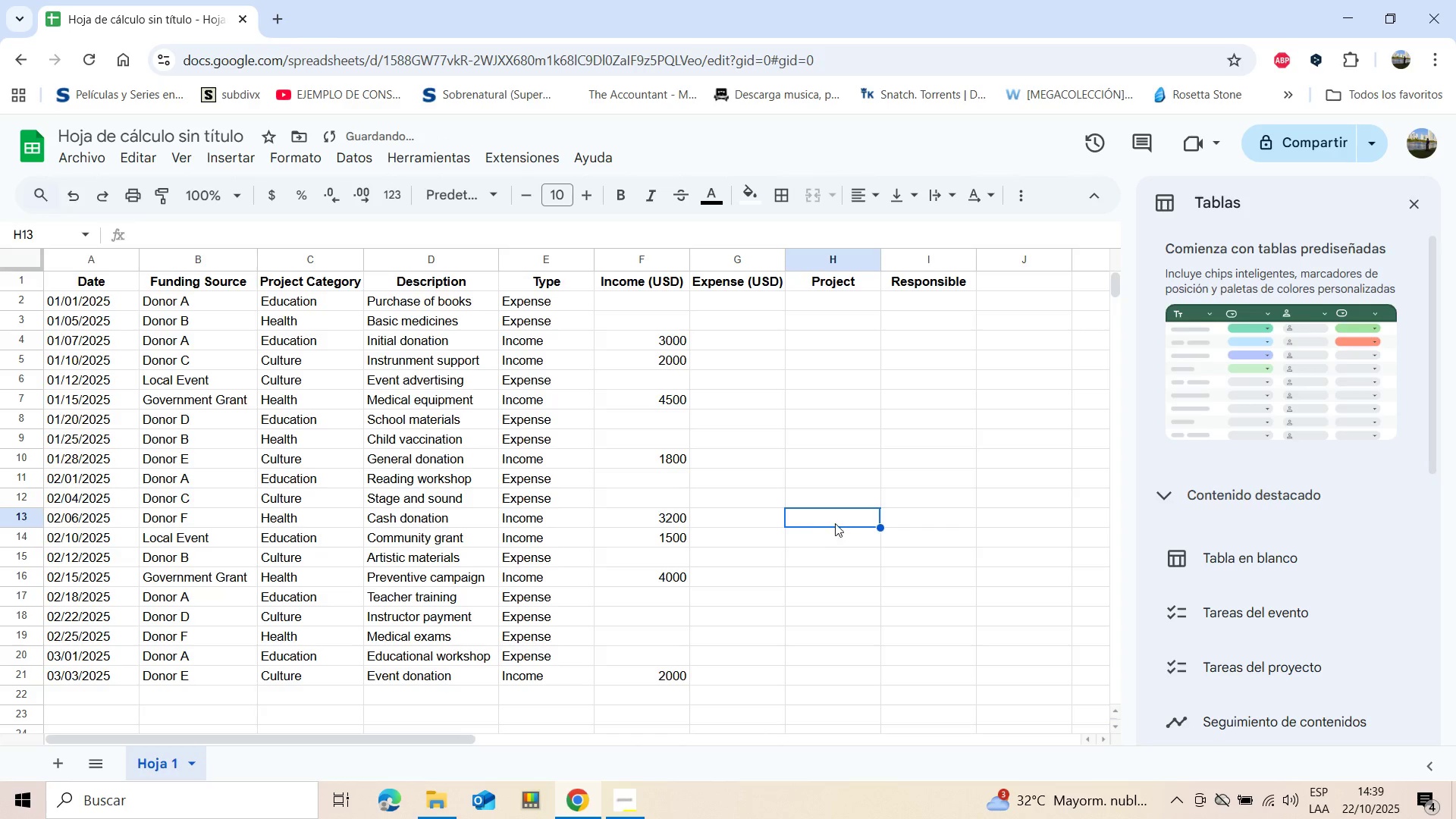 
scroll: coordinate [835, 523], scroll_direction: up, amount: 2.0
 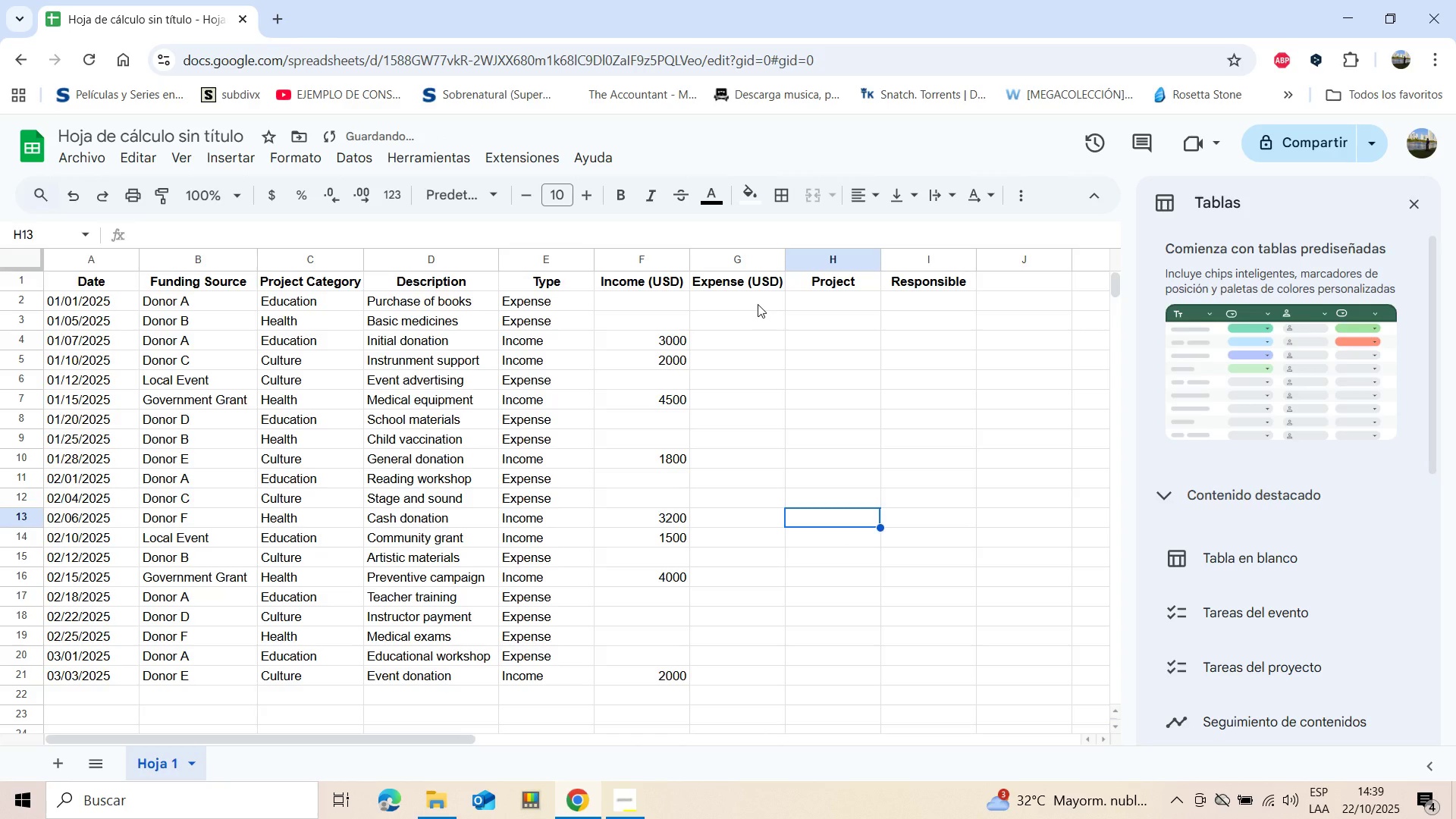 
left_click([758, 304])
 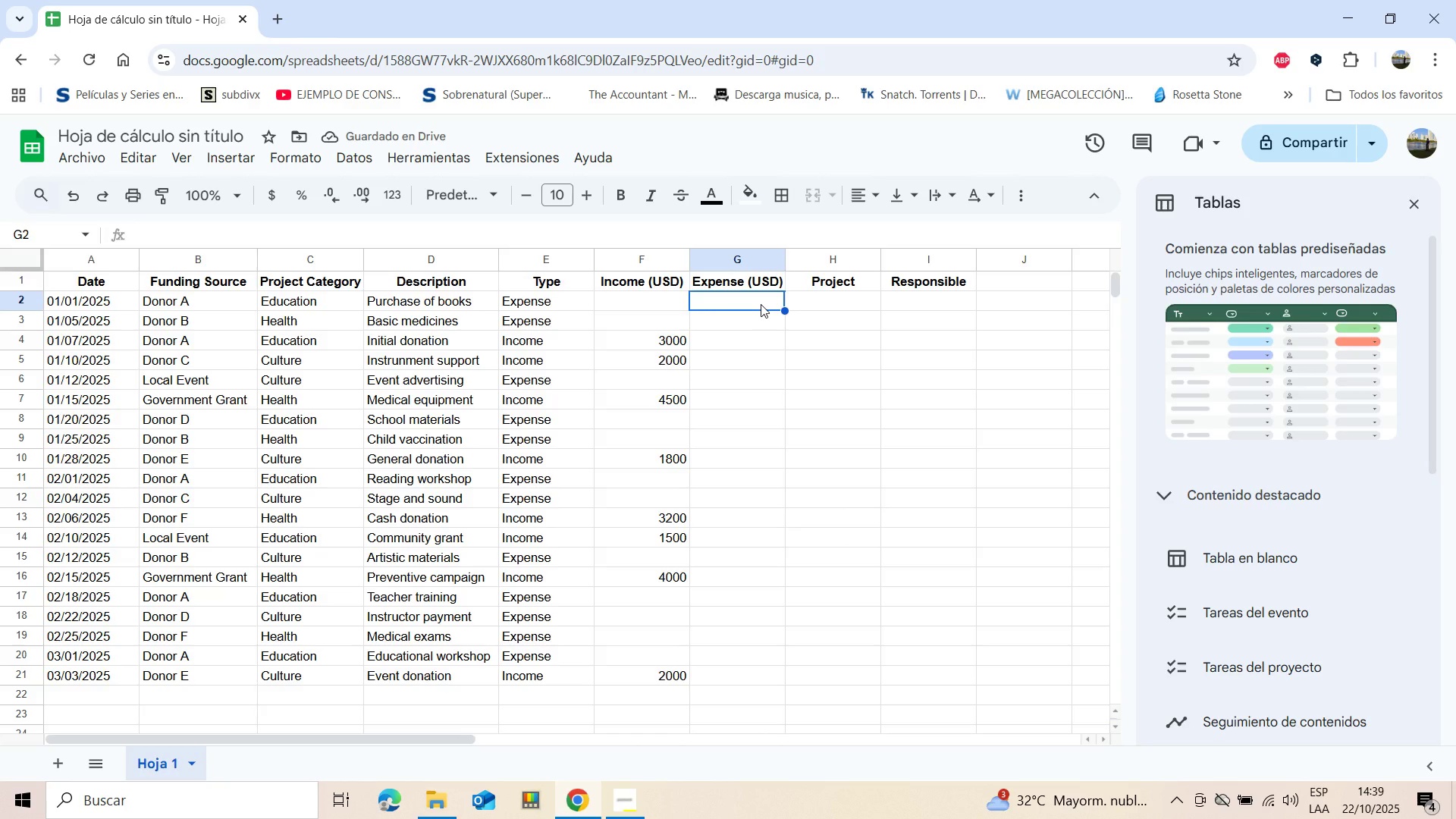 
type(1200)
 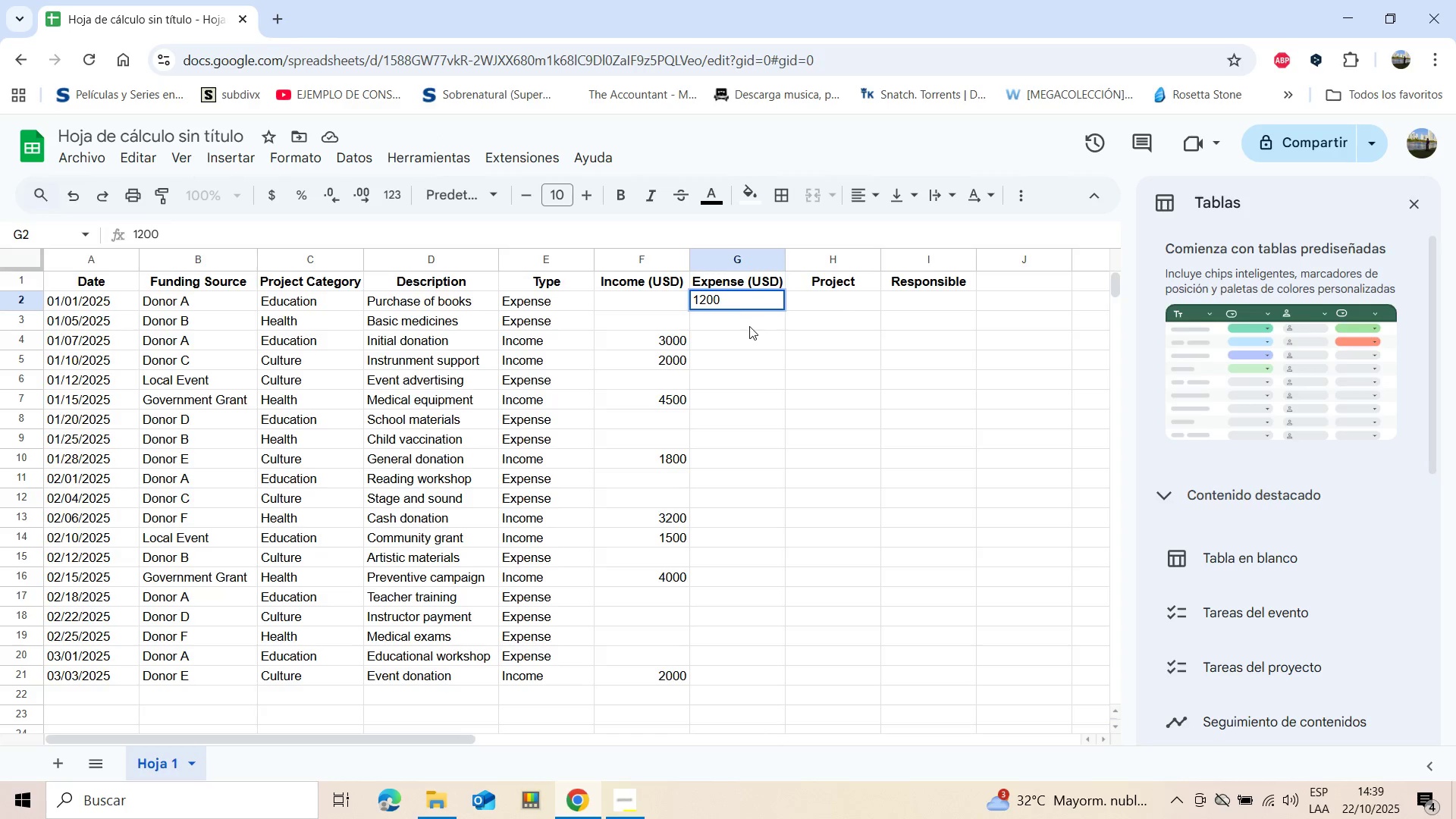 
left_click([749, 326])
 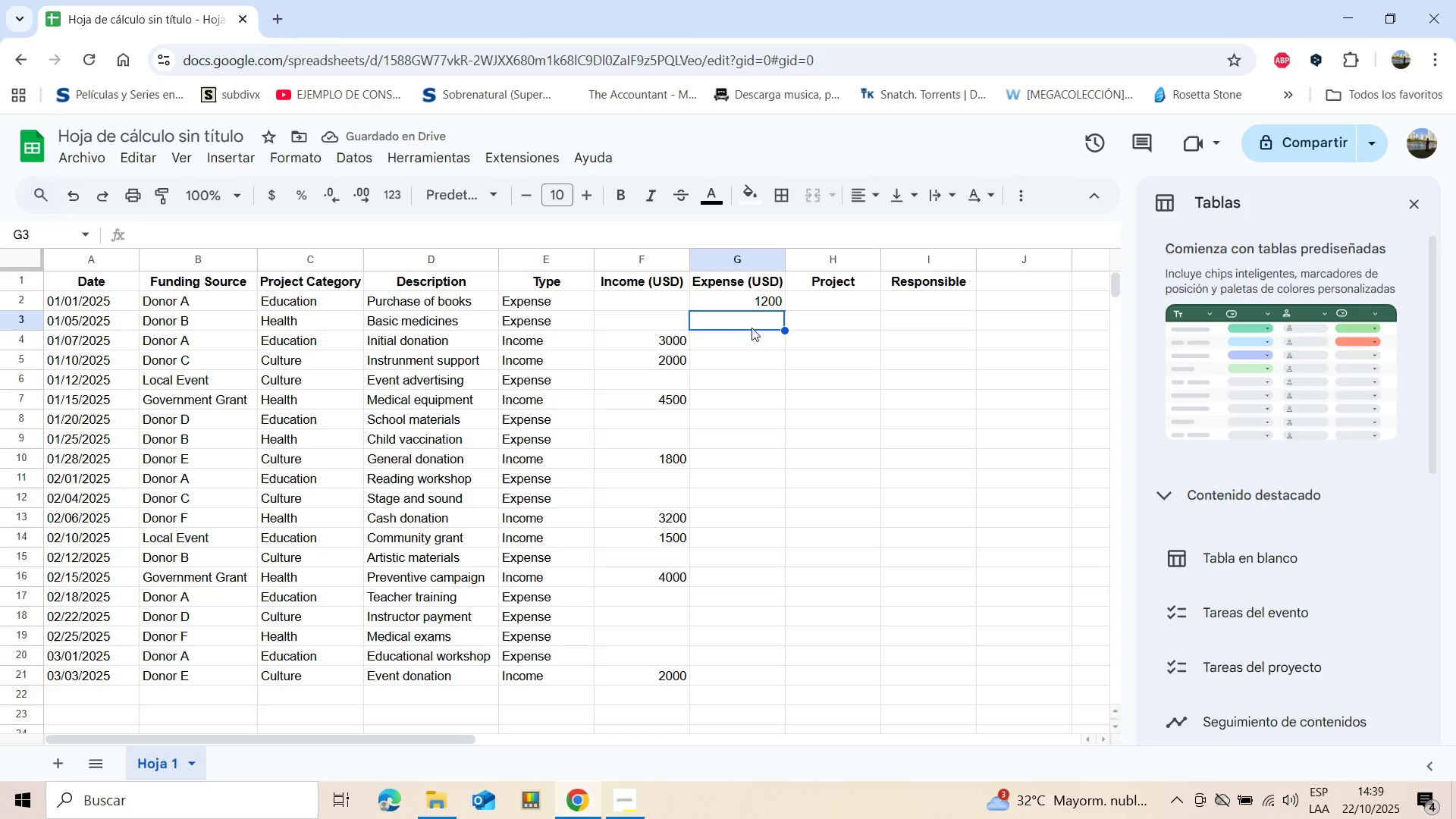 
type(800)
 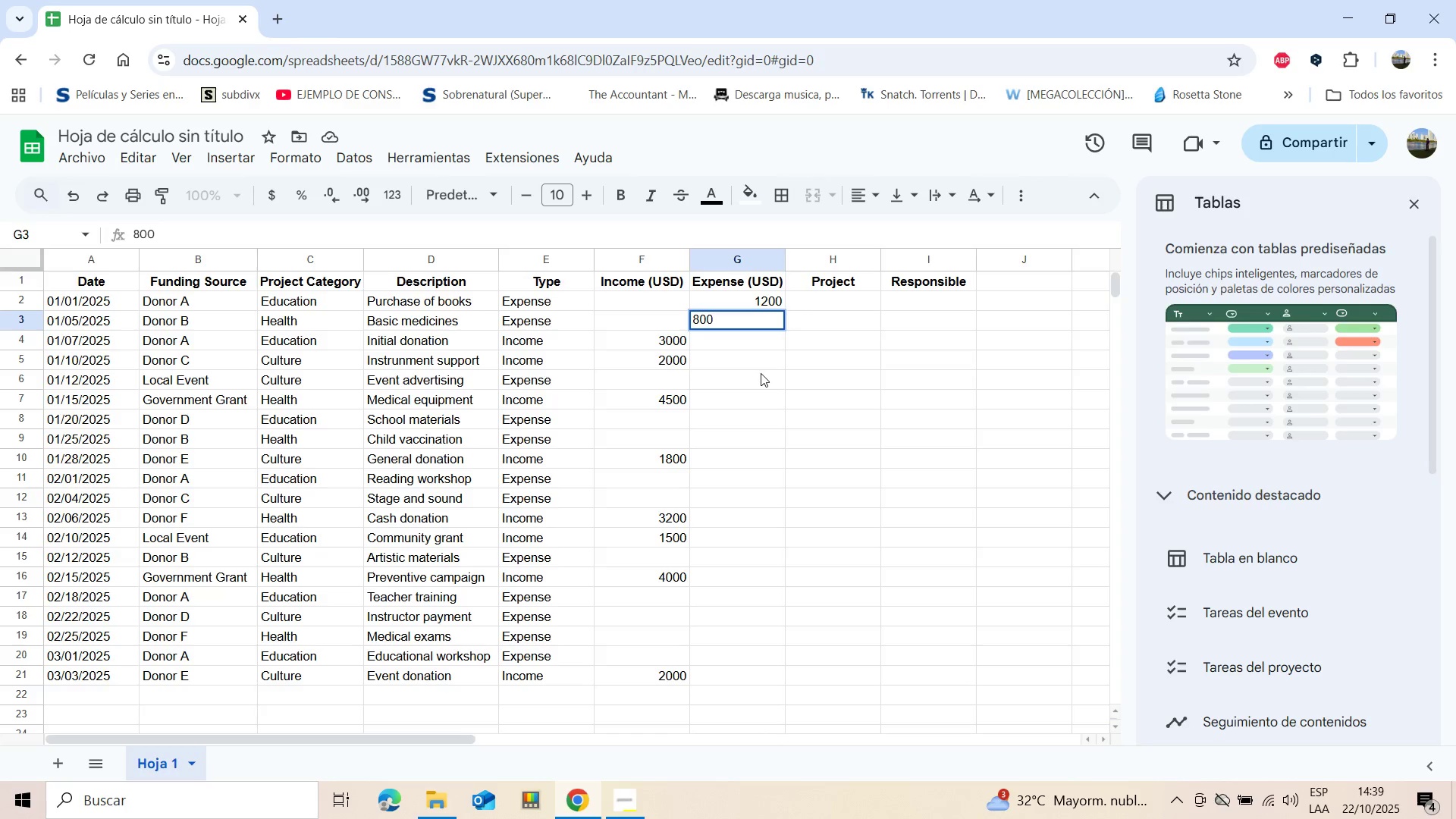 
left_click([769, 378])
 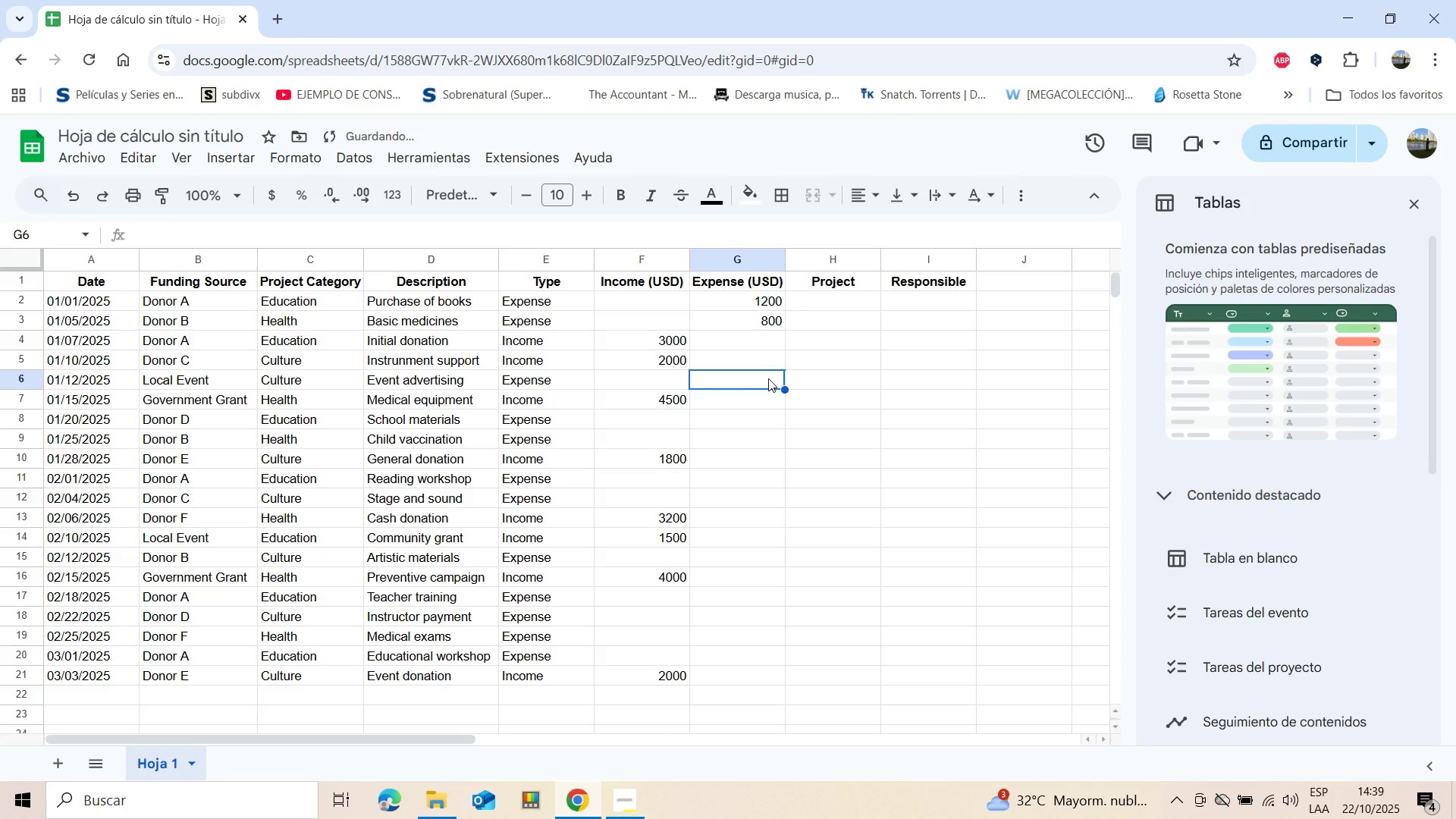 
type(500)
 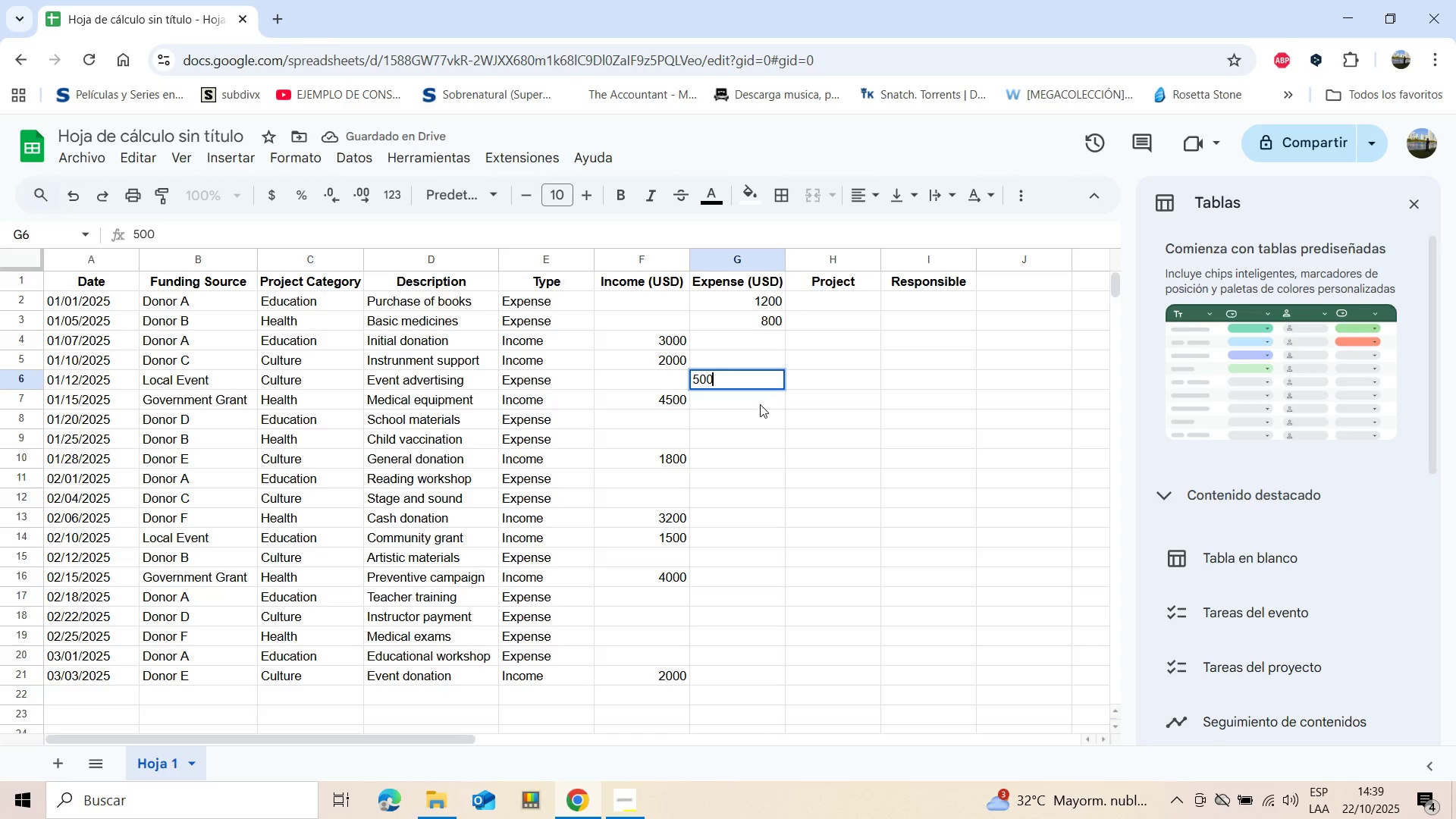 
left_click([760, 404])
 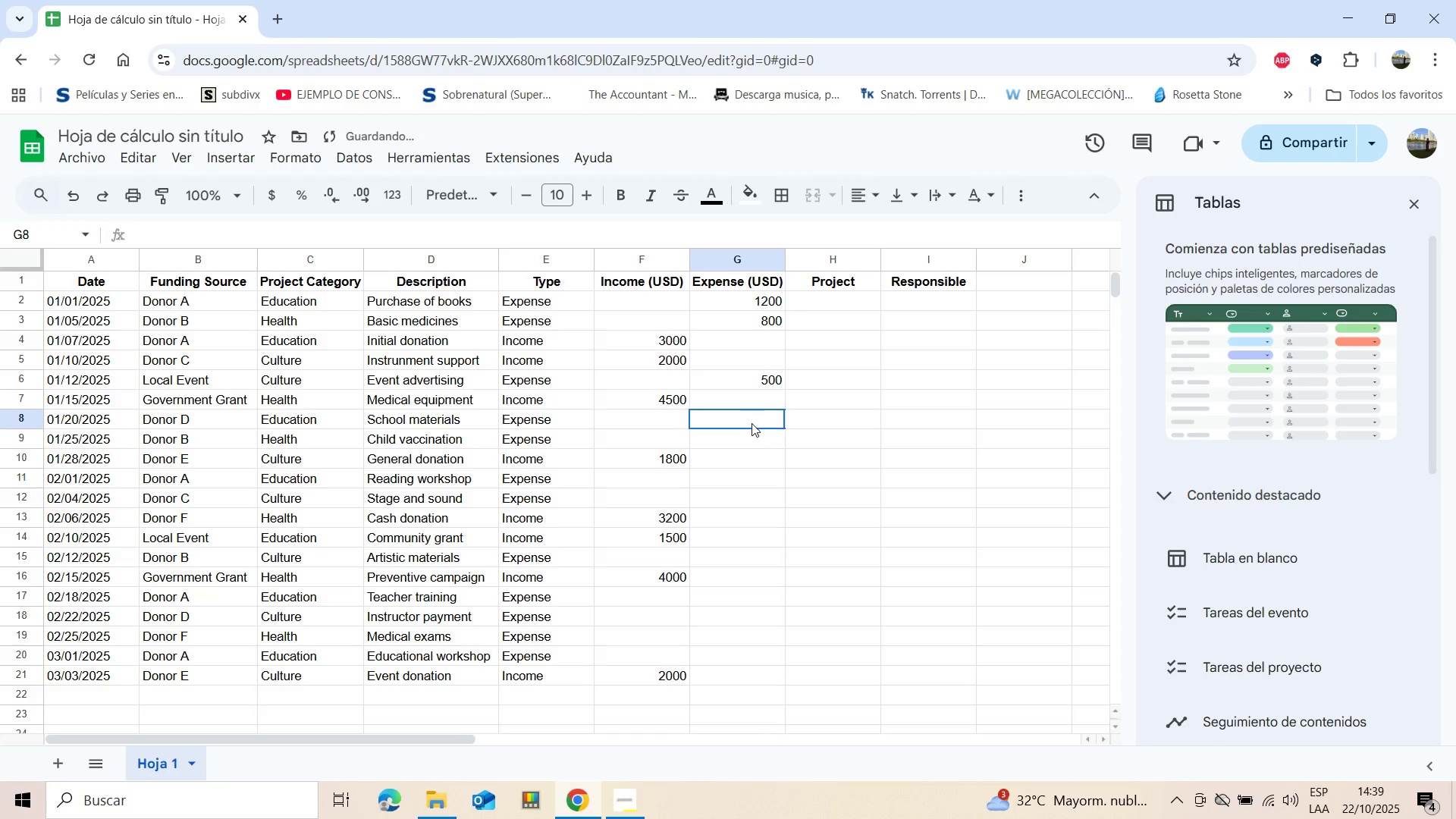 
left_click([752, 423])
 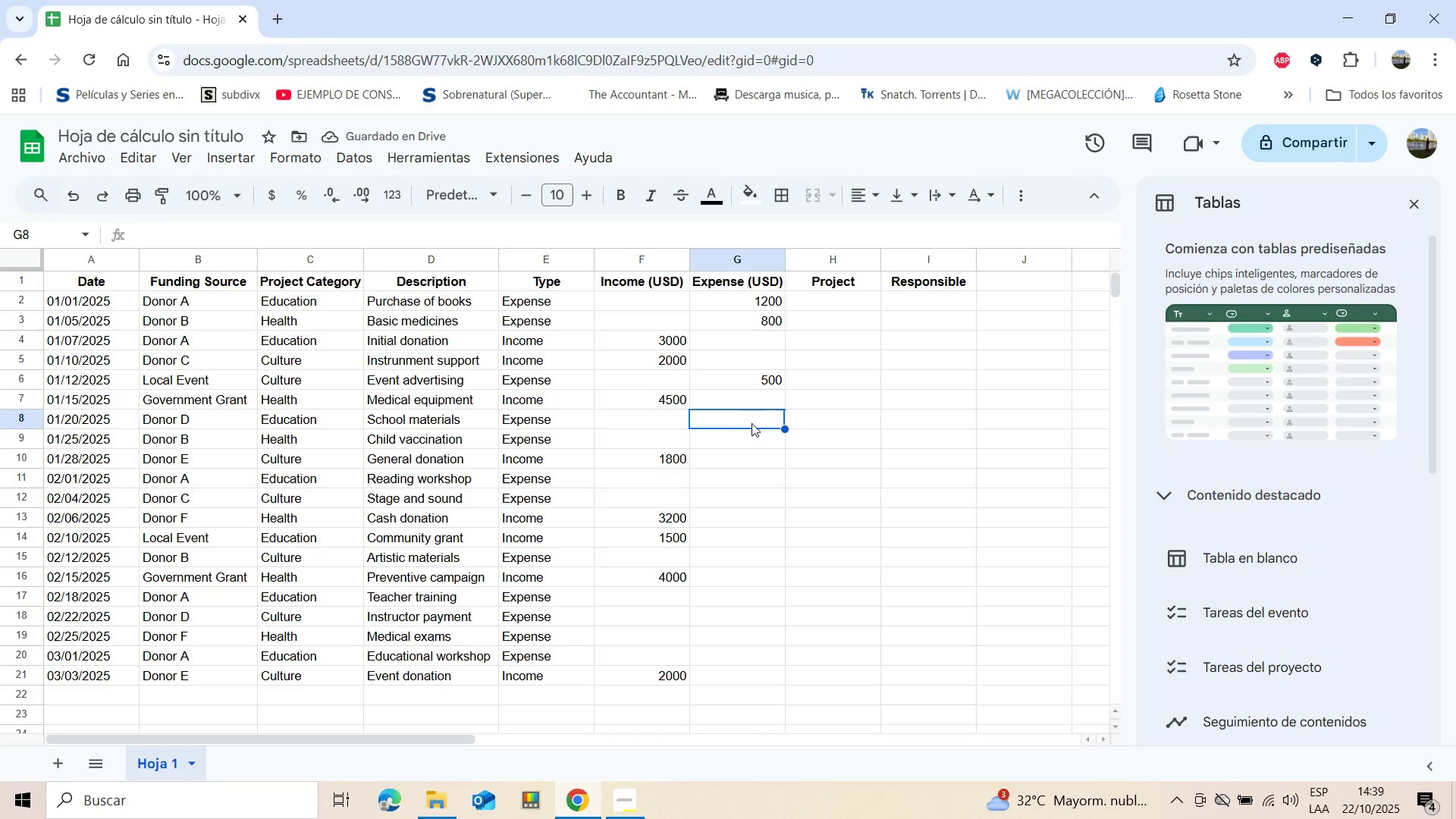 
type(1100)
 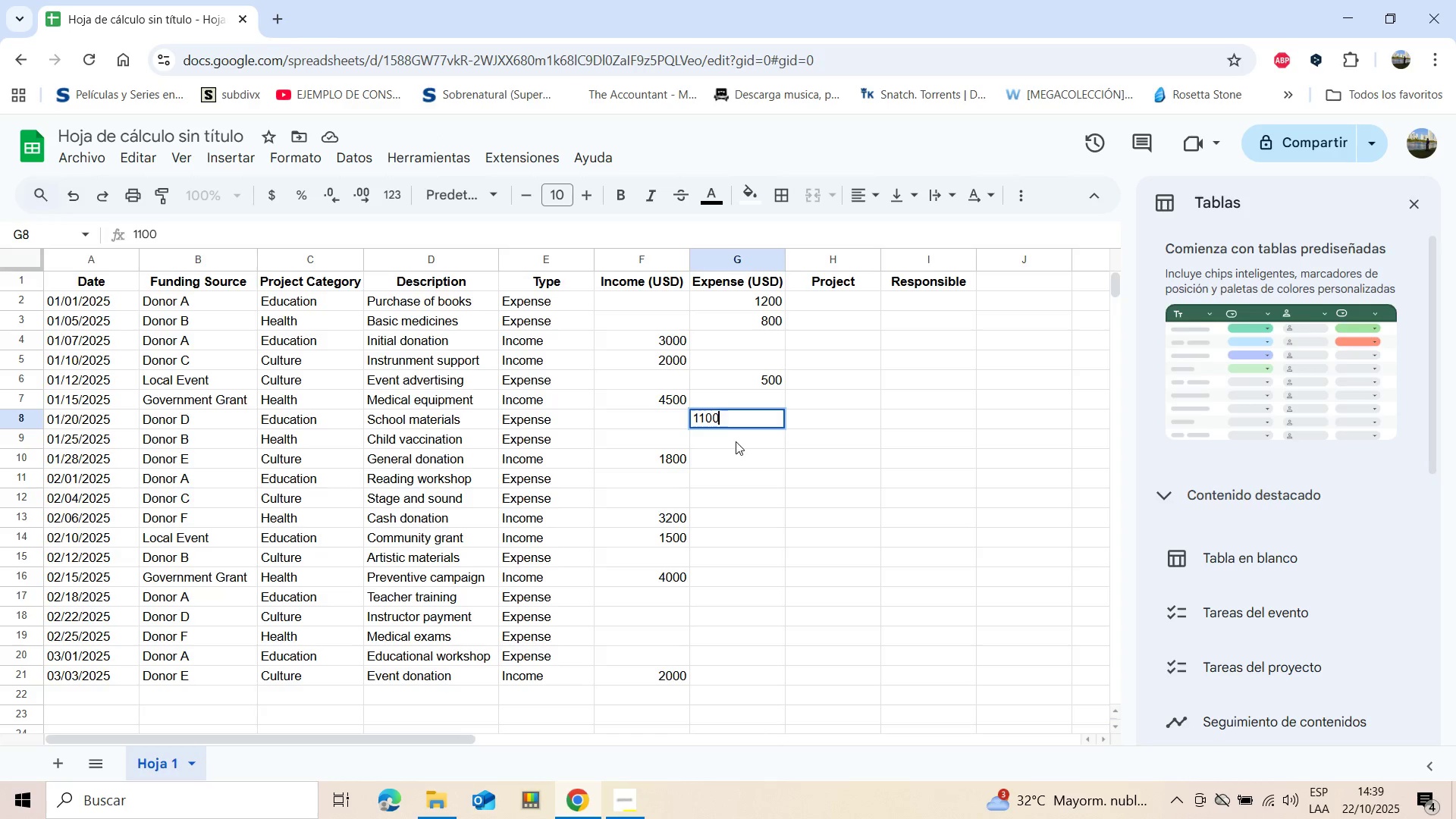 
left_click([736, 441])
 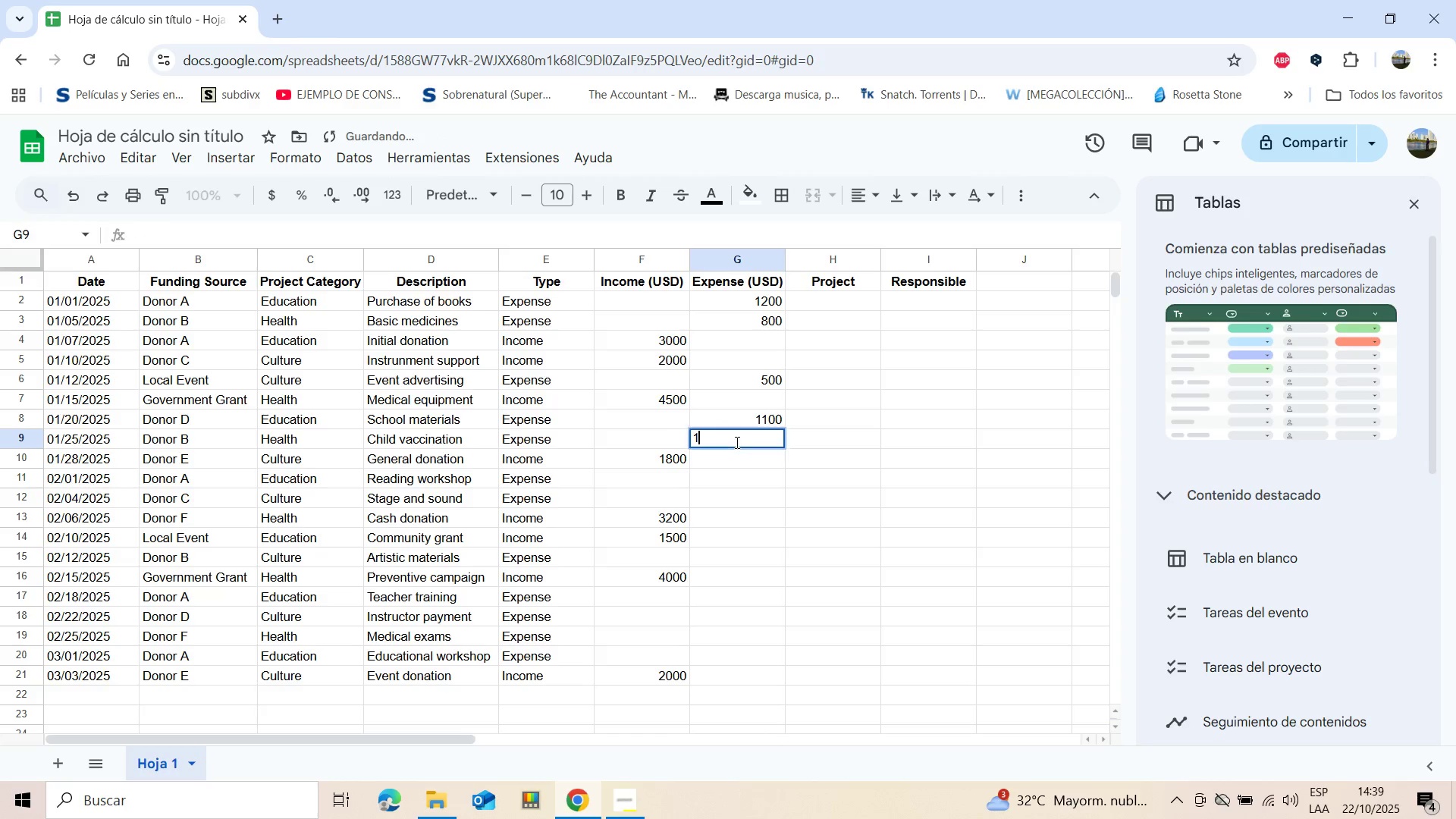 
type(1200)
 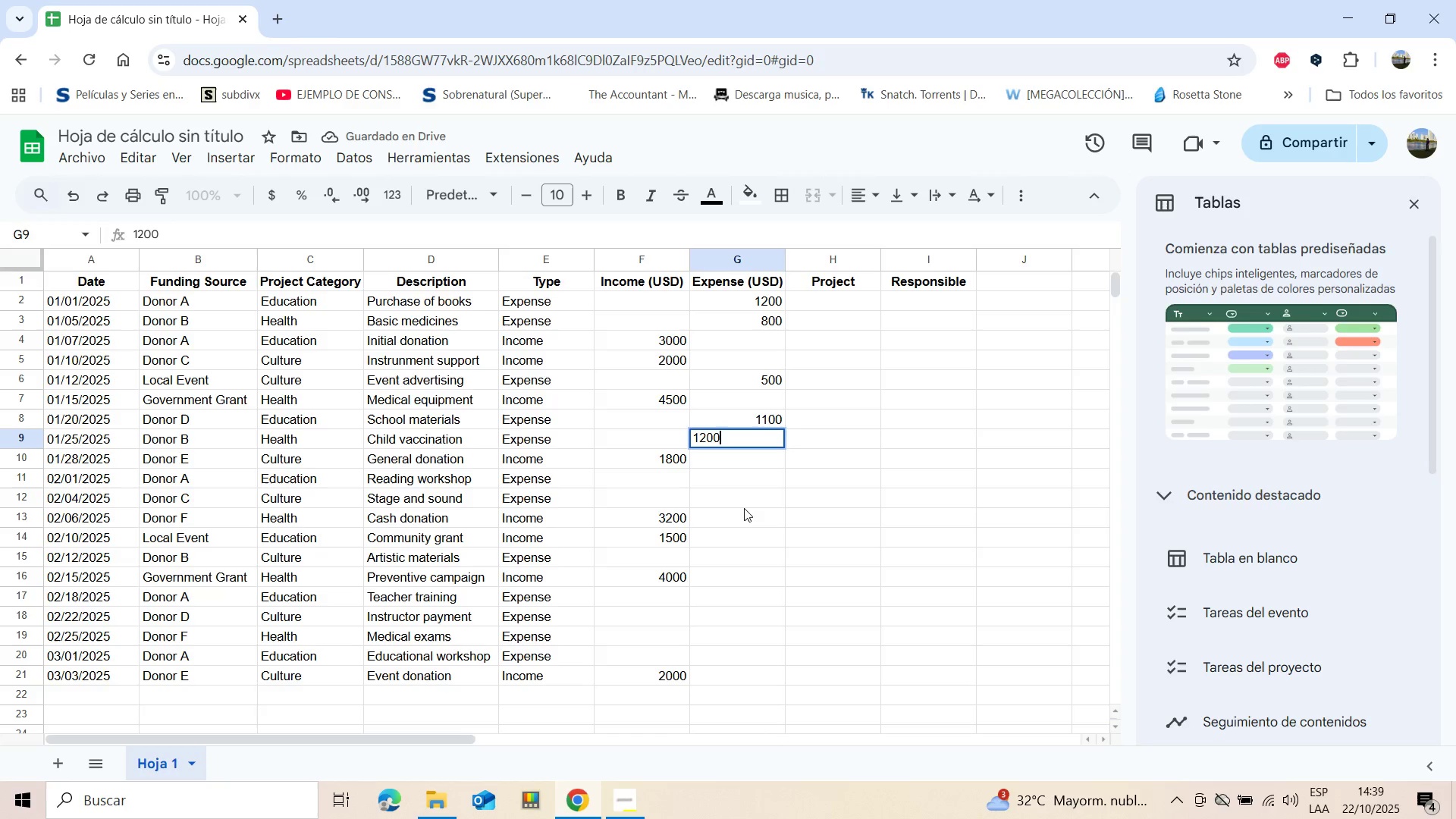 
left_click([748, 533])
 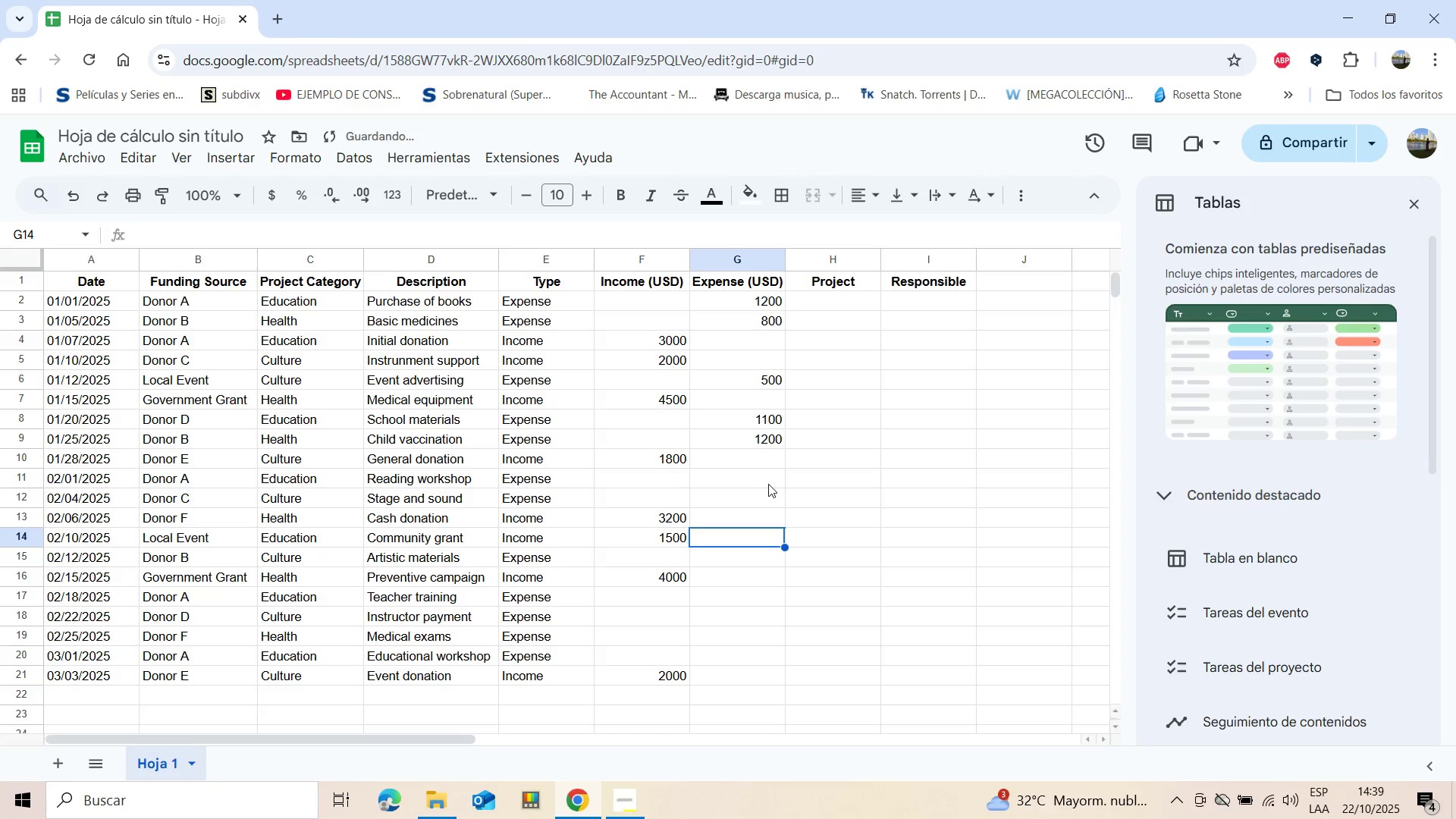 
left_click([768, 484])
 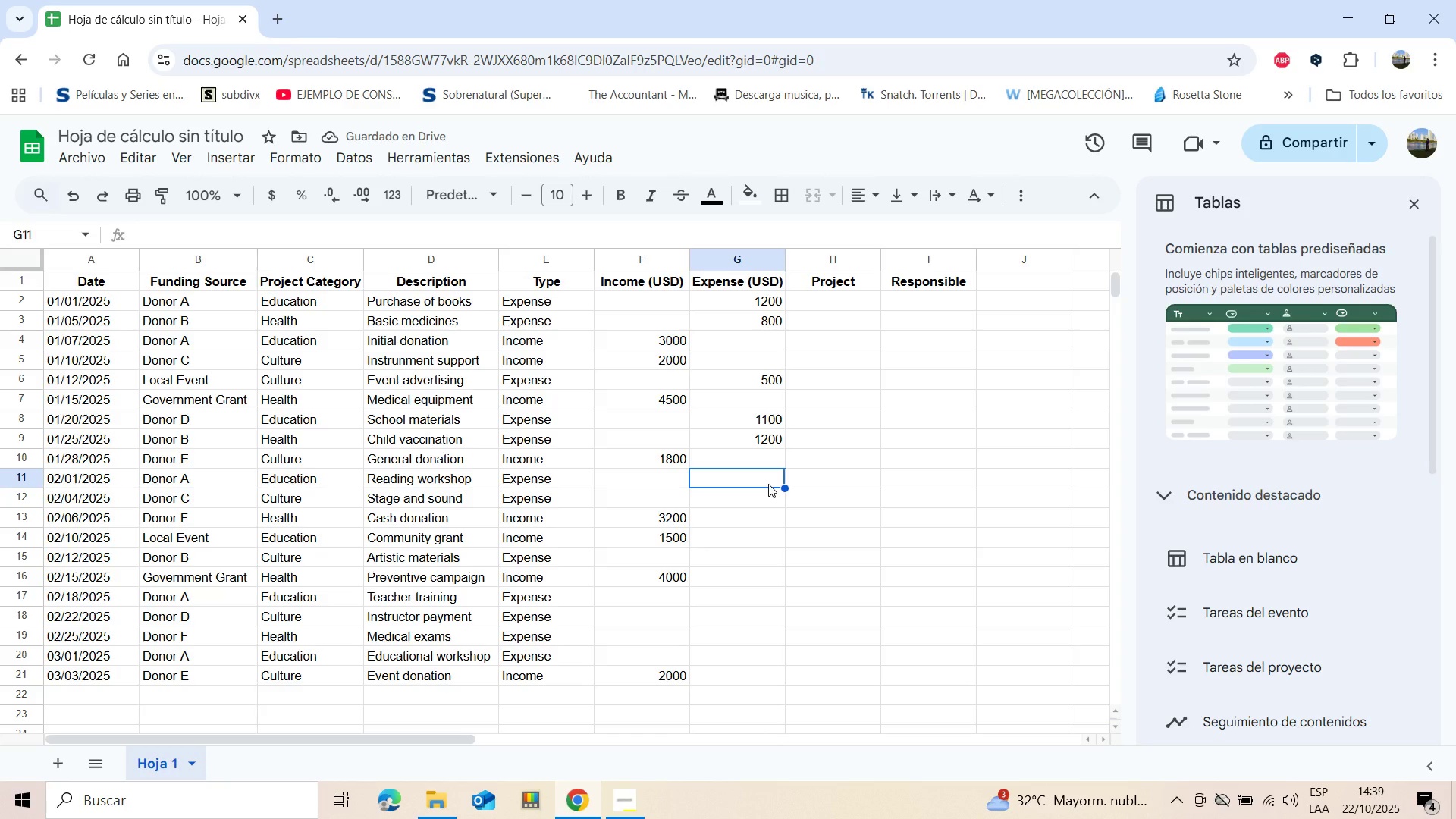 
type(600)
 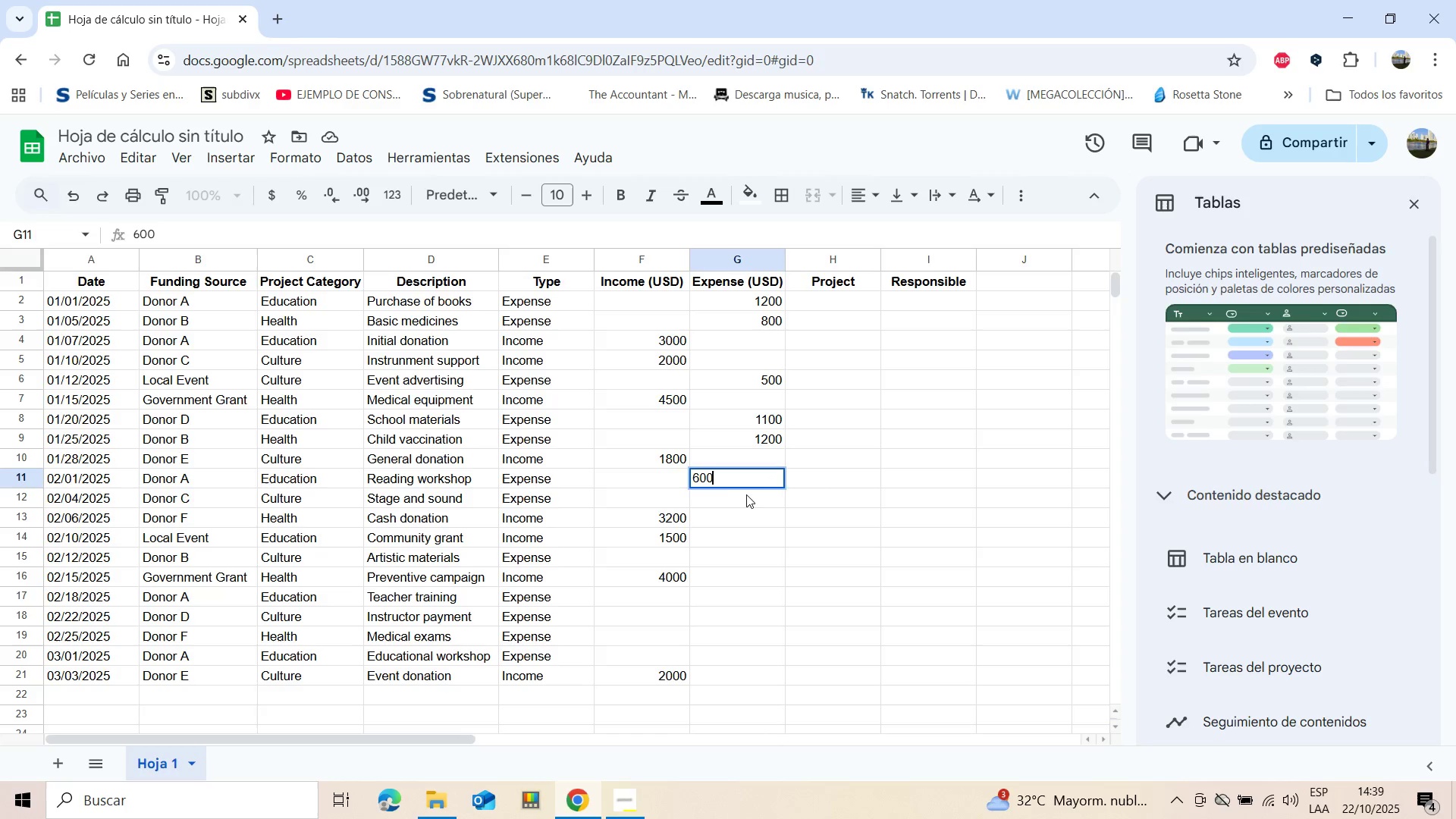 
left_click([746, 494])
 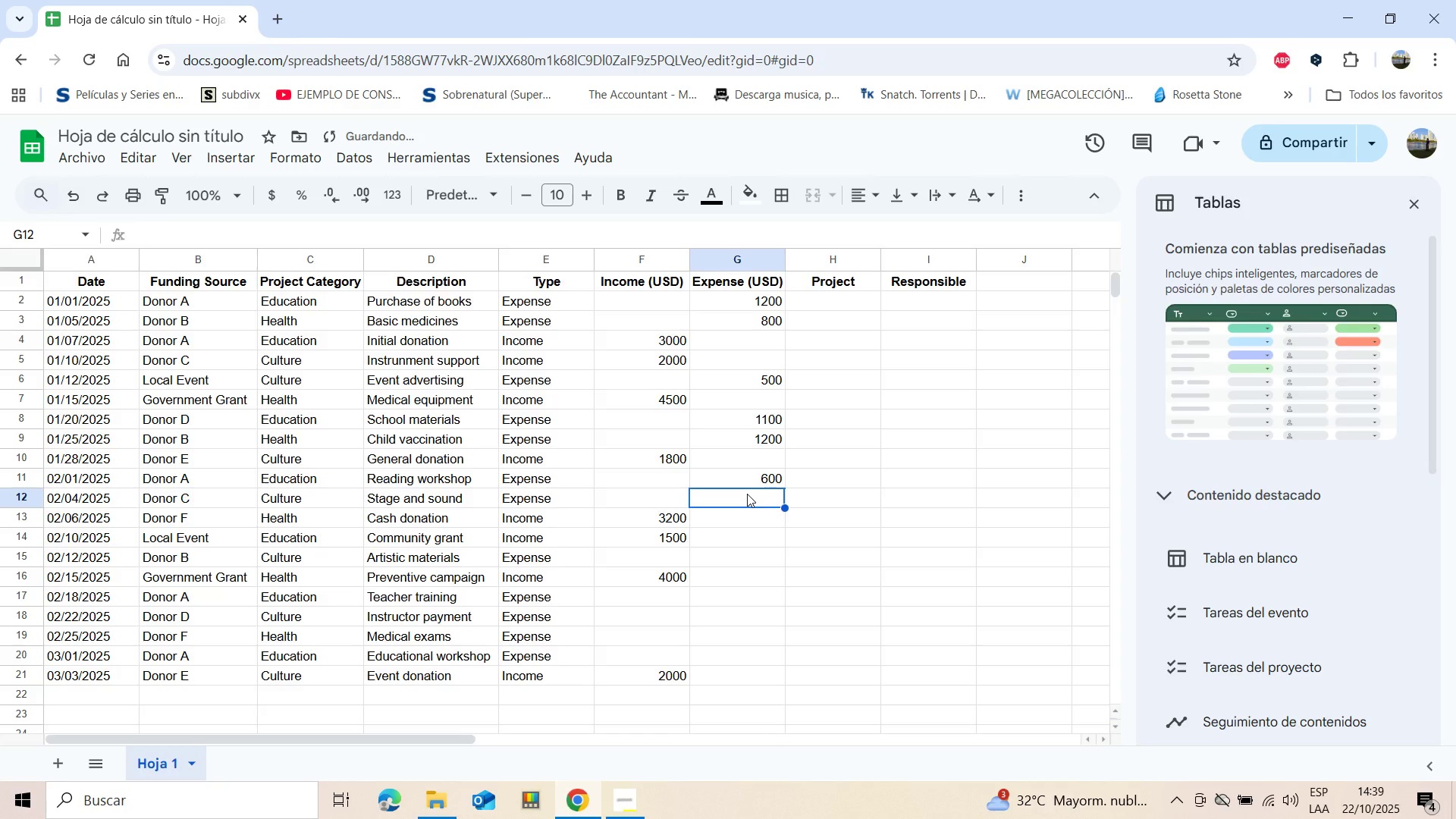 
type(1200)
 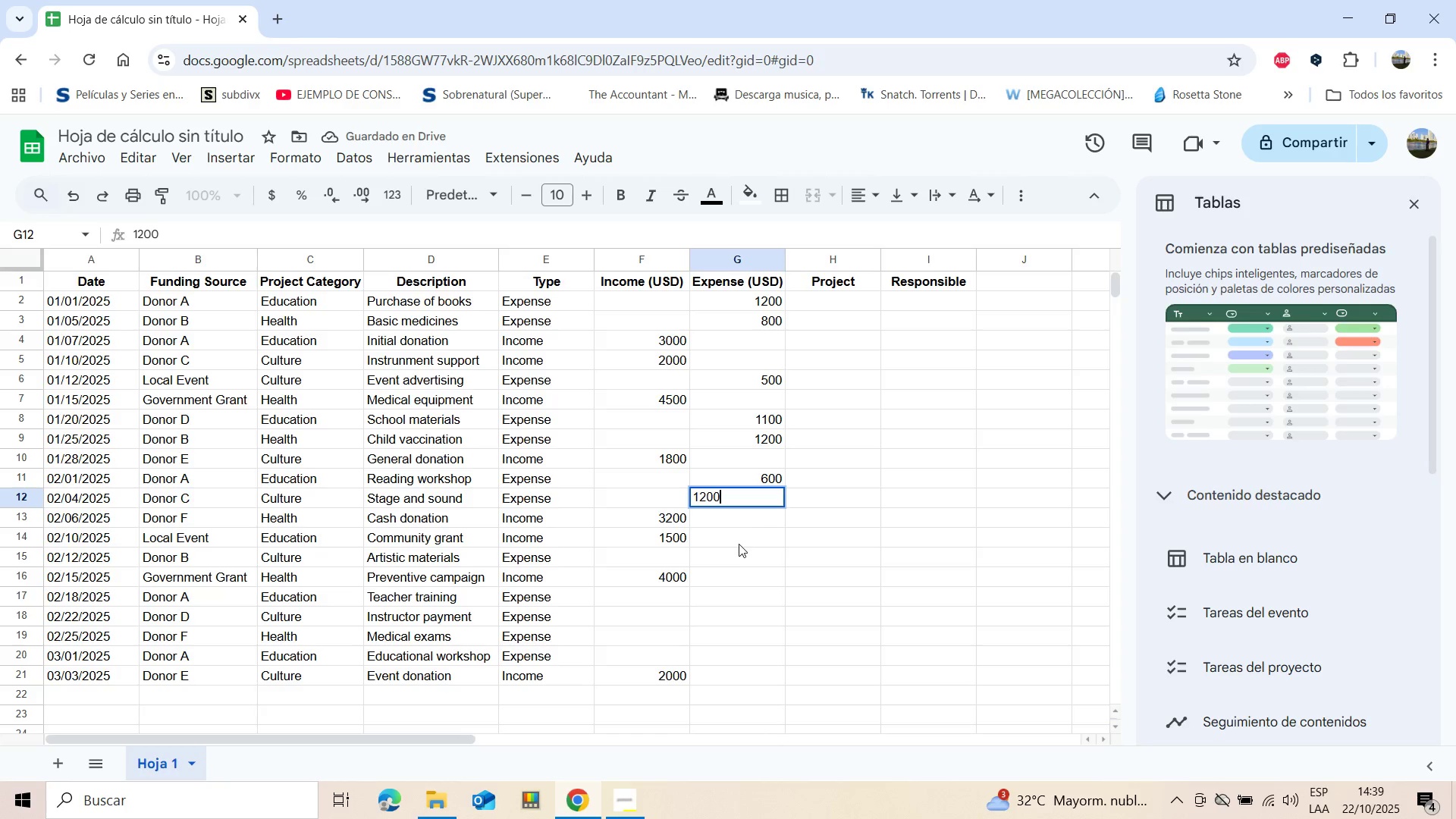 
left_click([739, 545])
 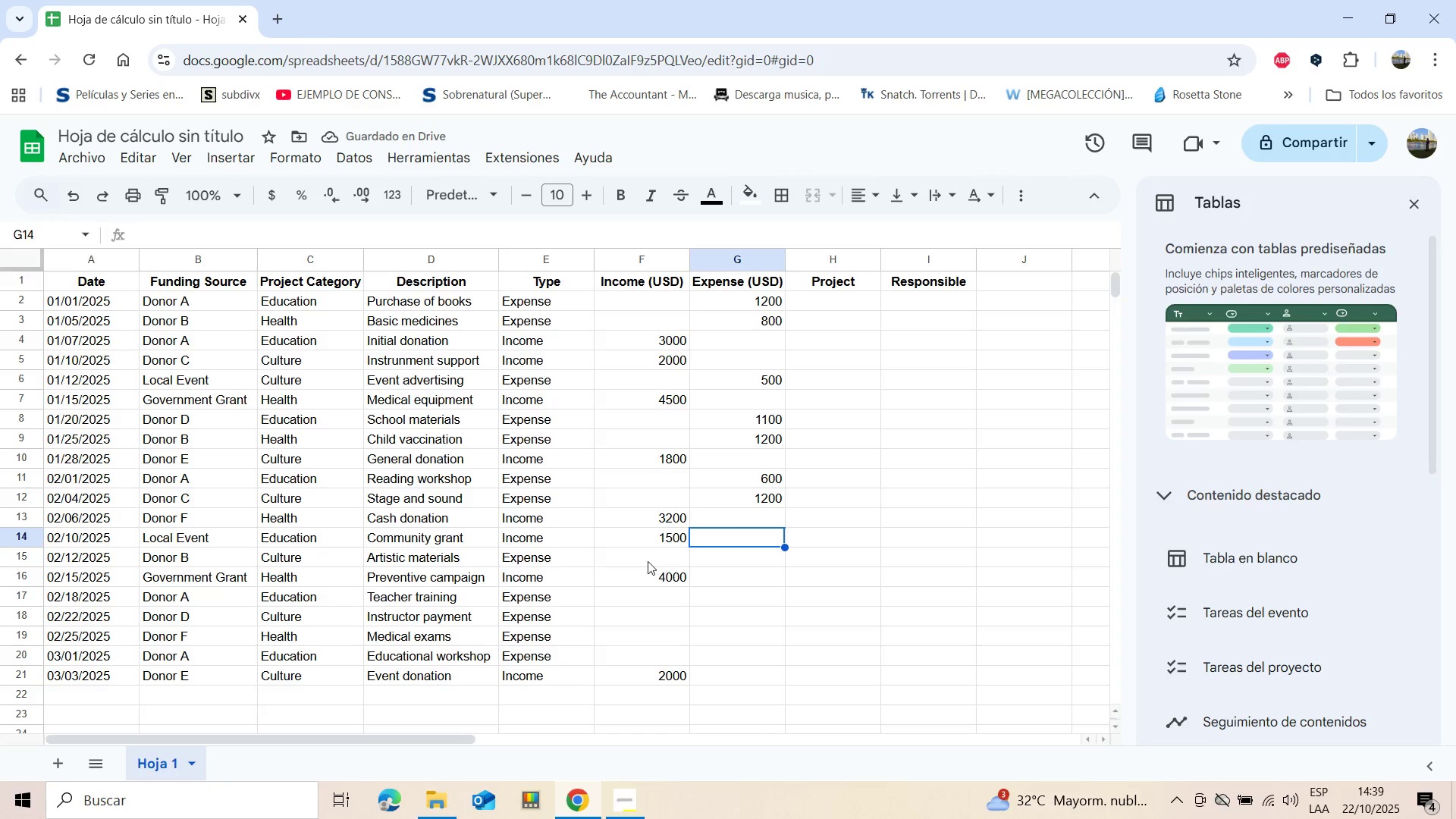 
left_click([770, 560])
 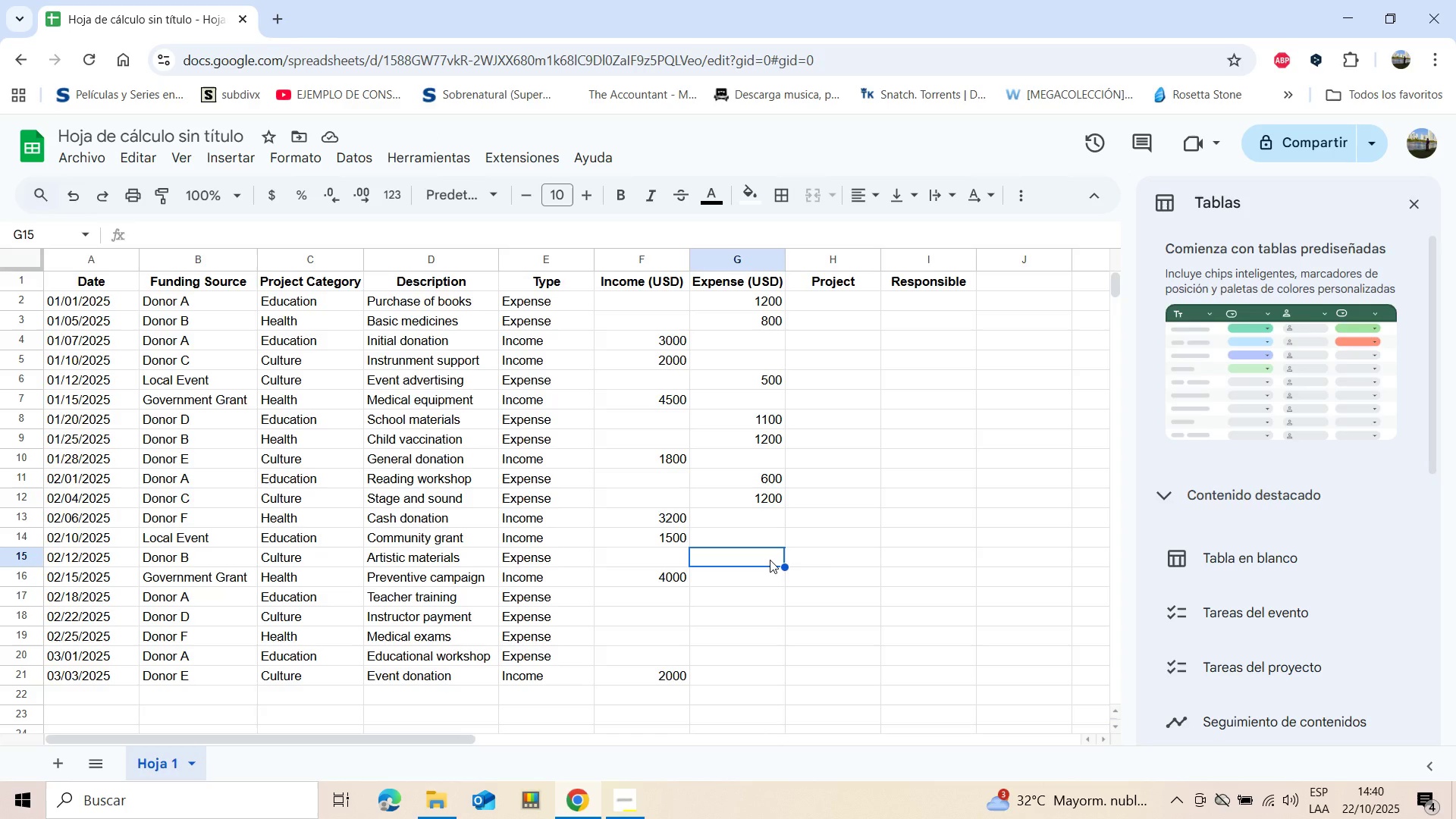 
type(800)
 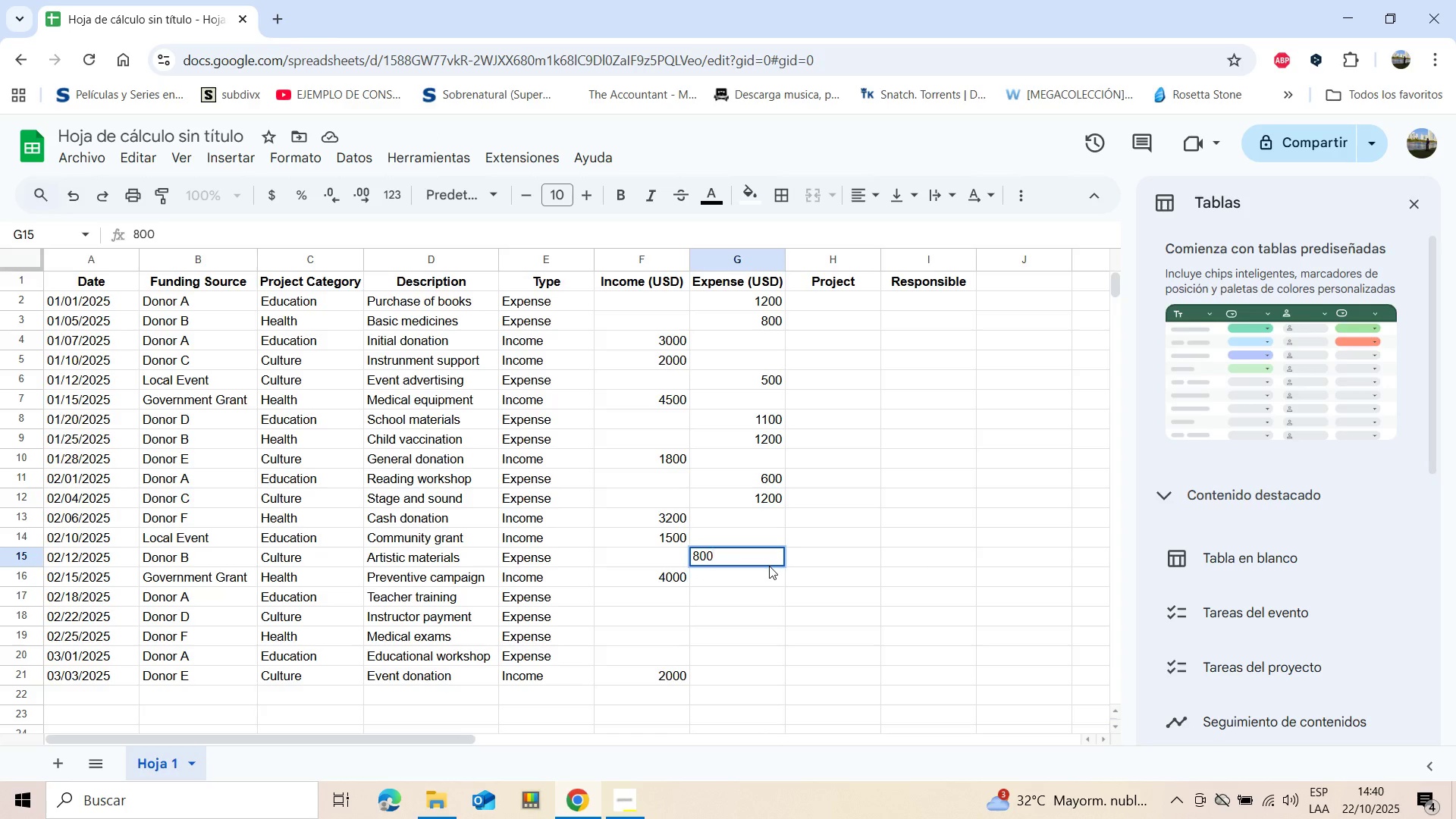 
left_click([770, 587])
 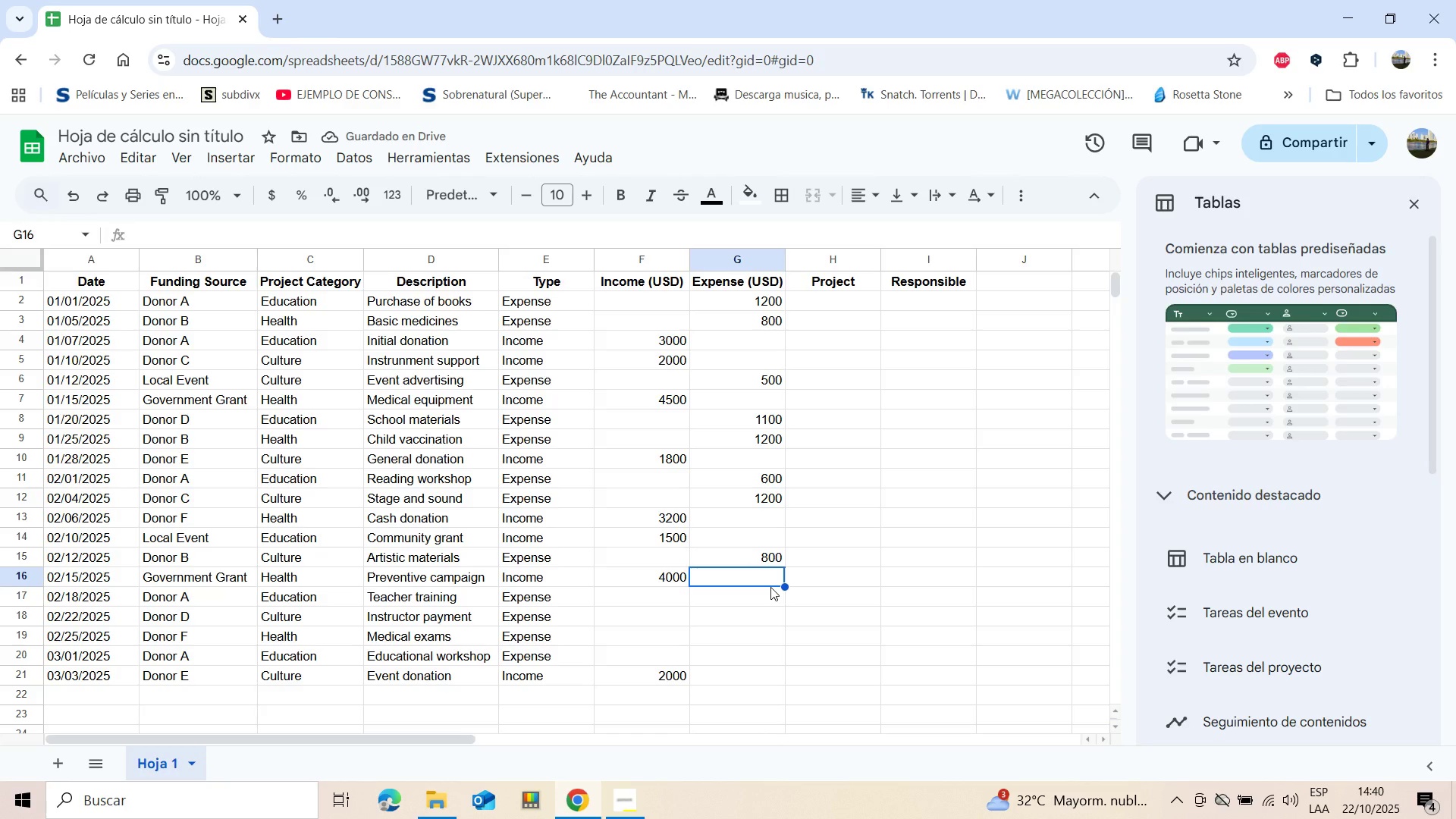 
wait(9.28)
 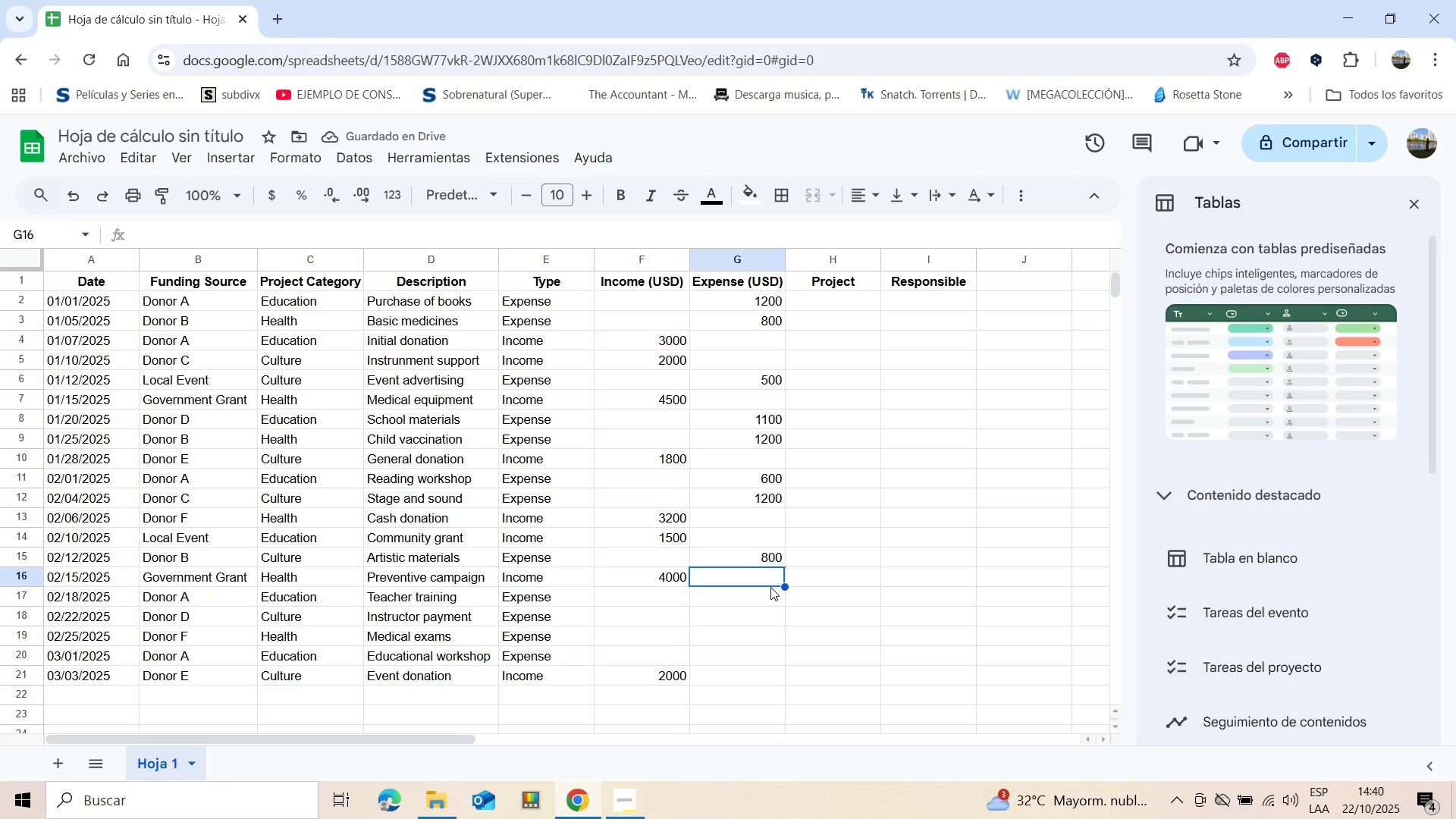 
left_click([750, 600])
 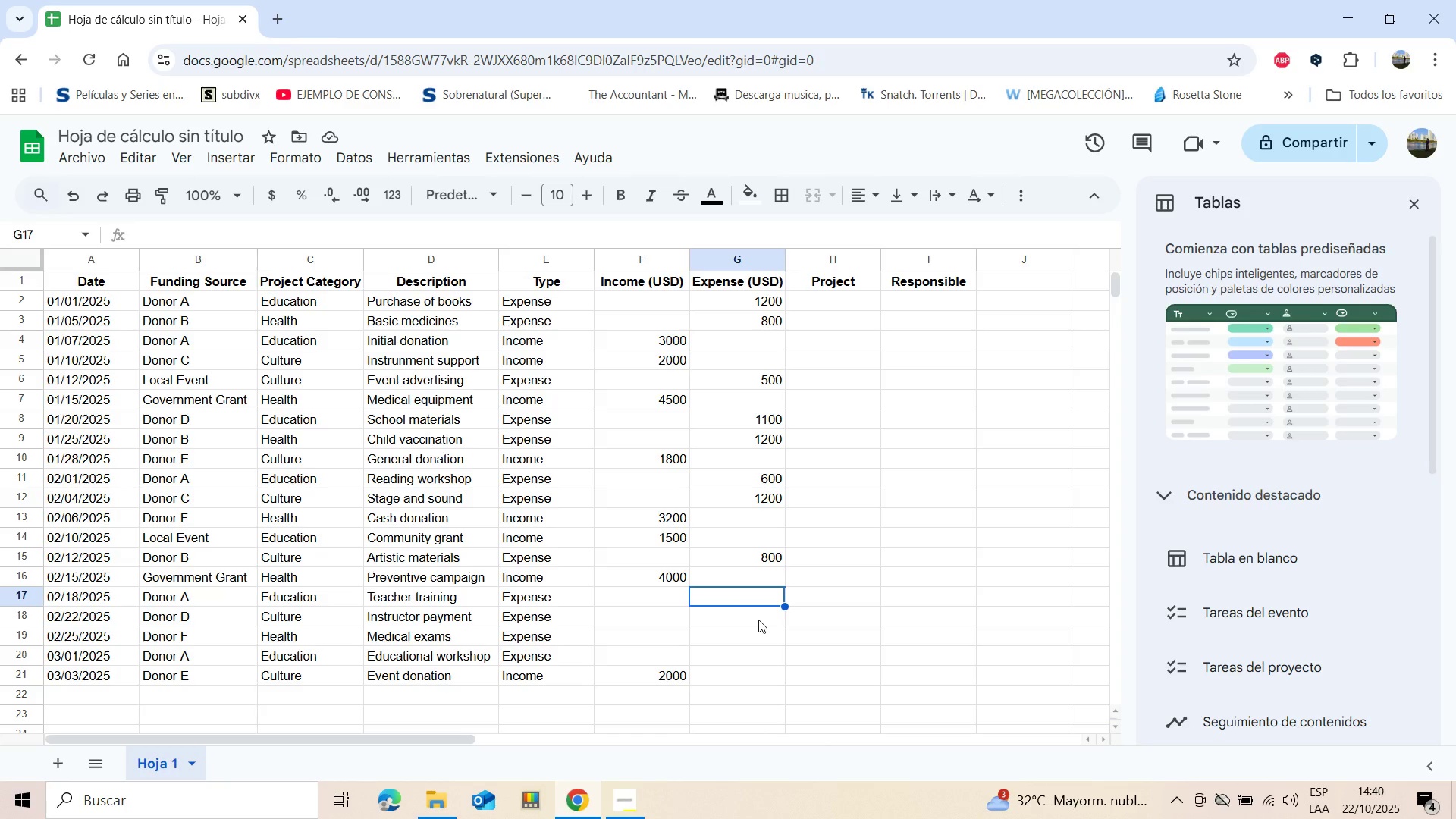 
type(9001000)
 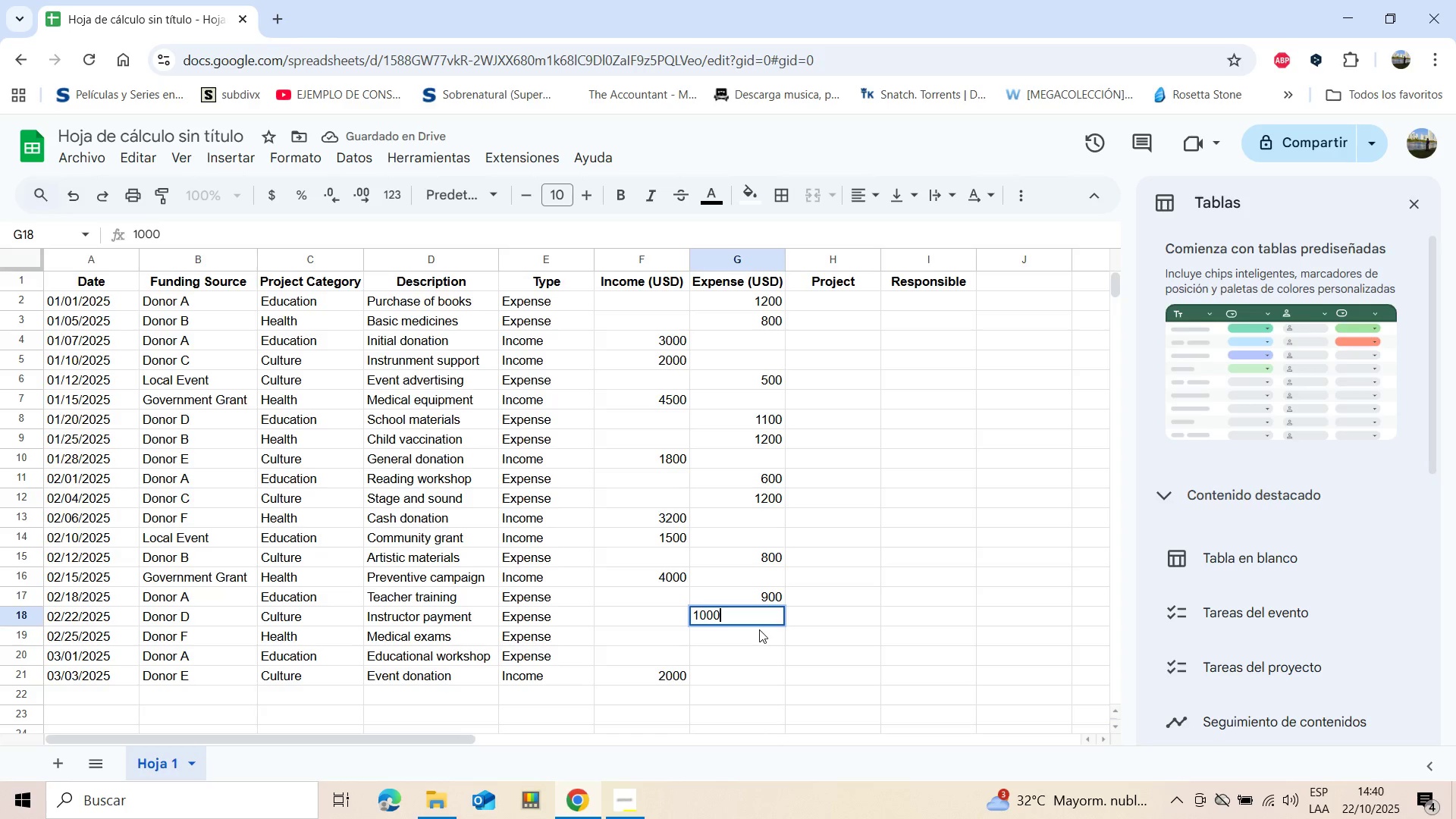 
left_click([759, 629])
 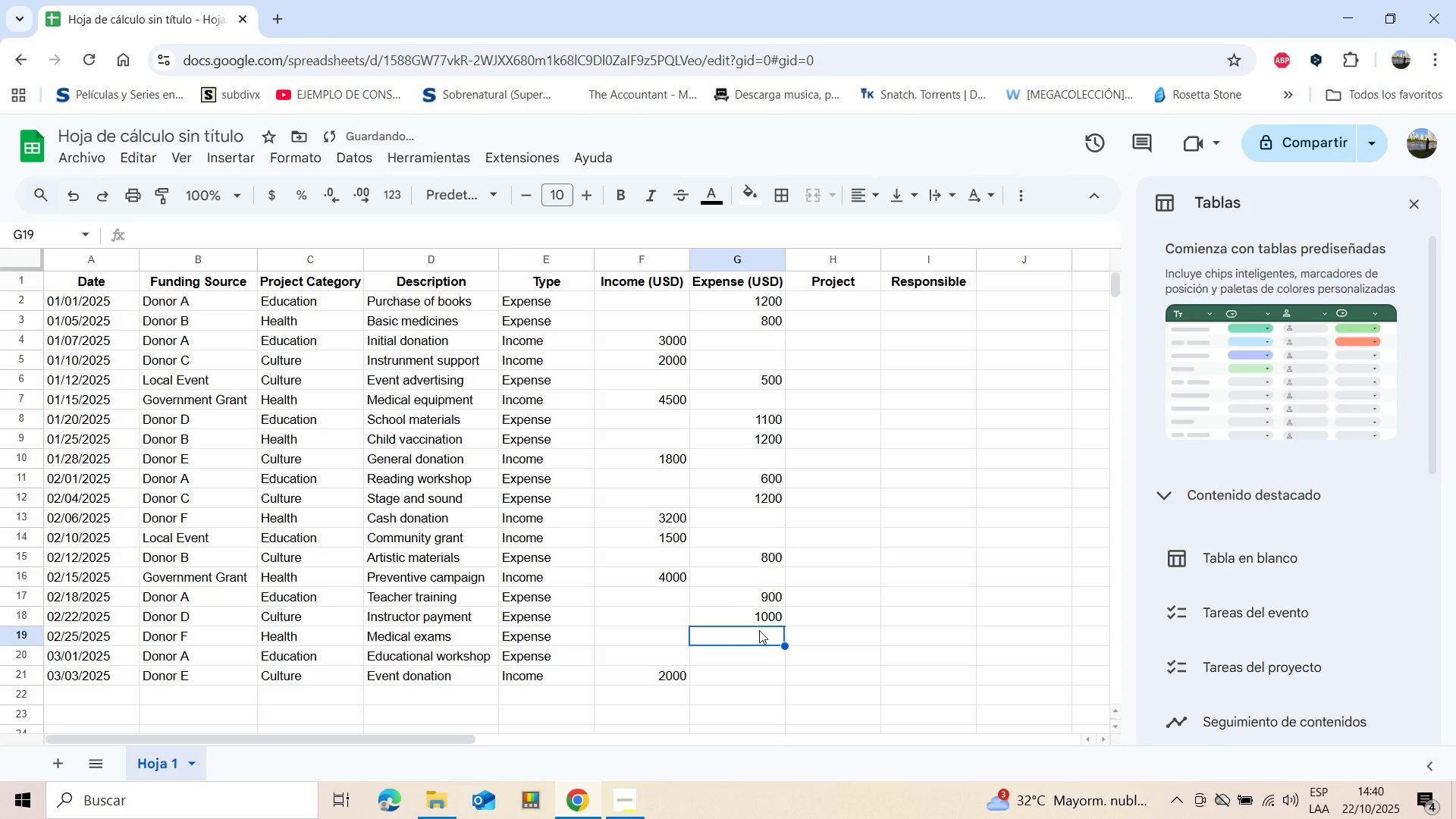 
type(1300)
 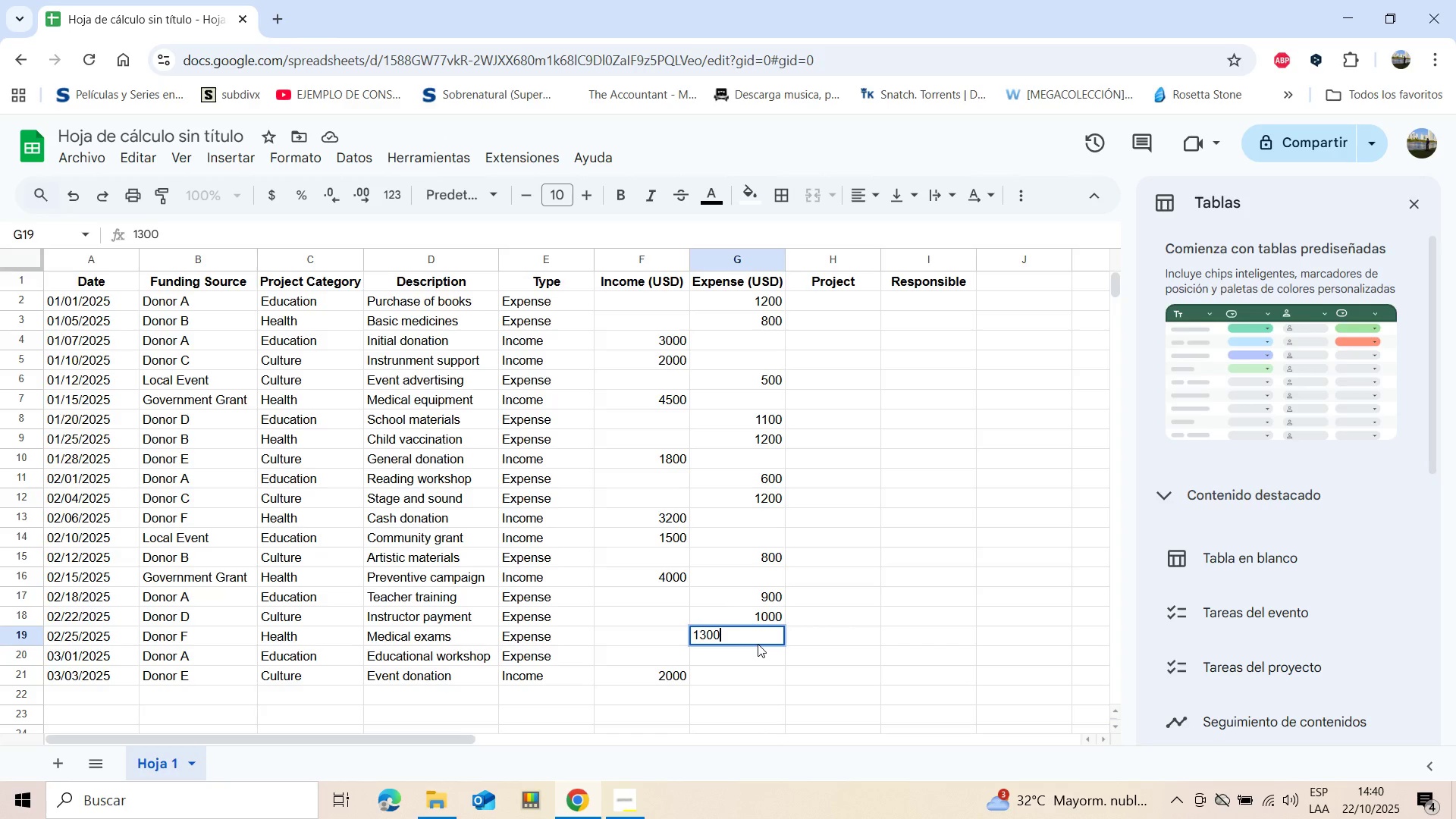 
left_click([758, 658])
 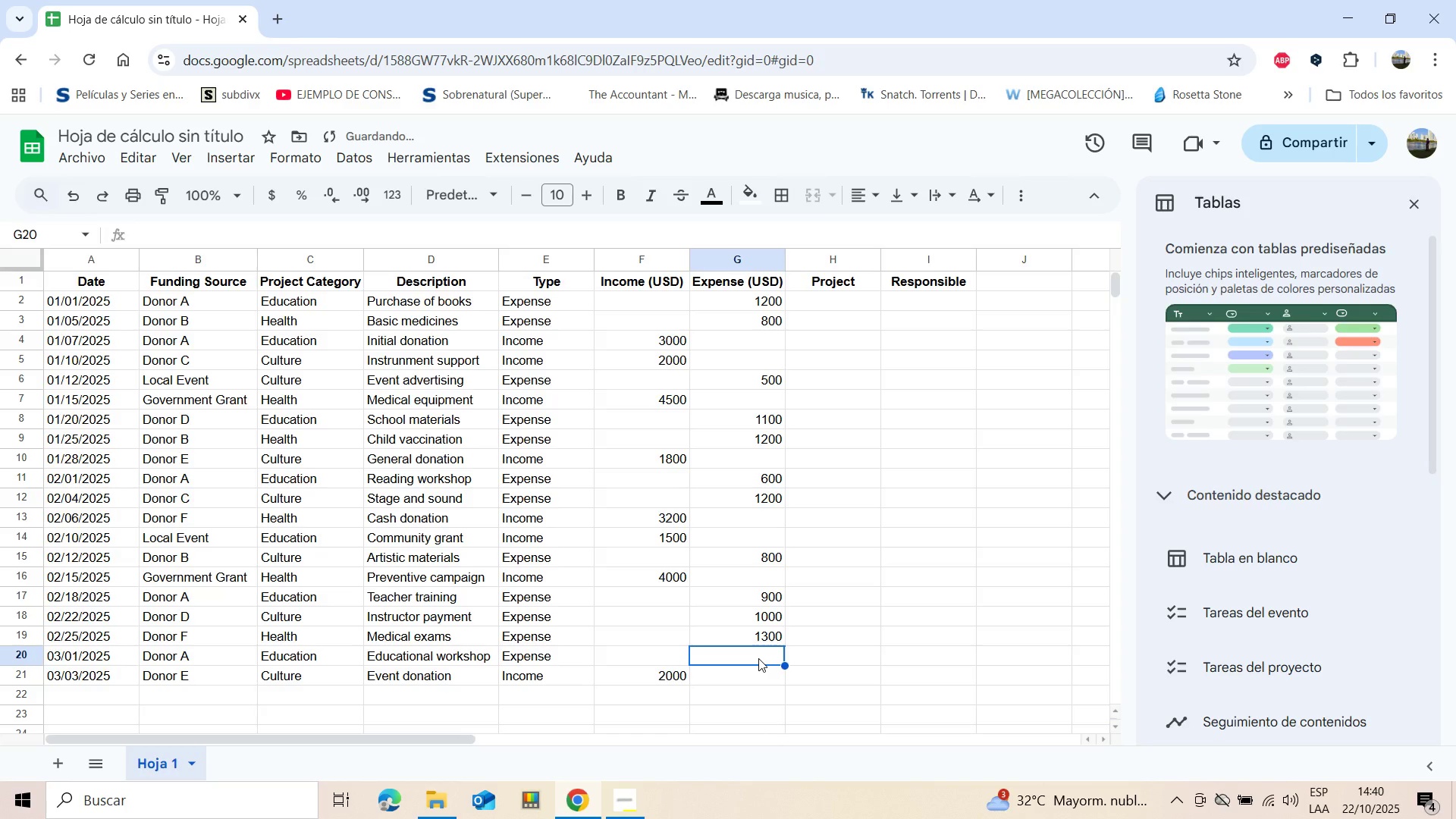 
type(900)
 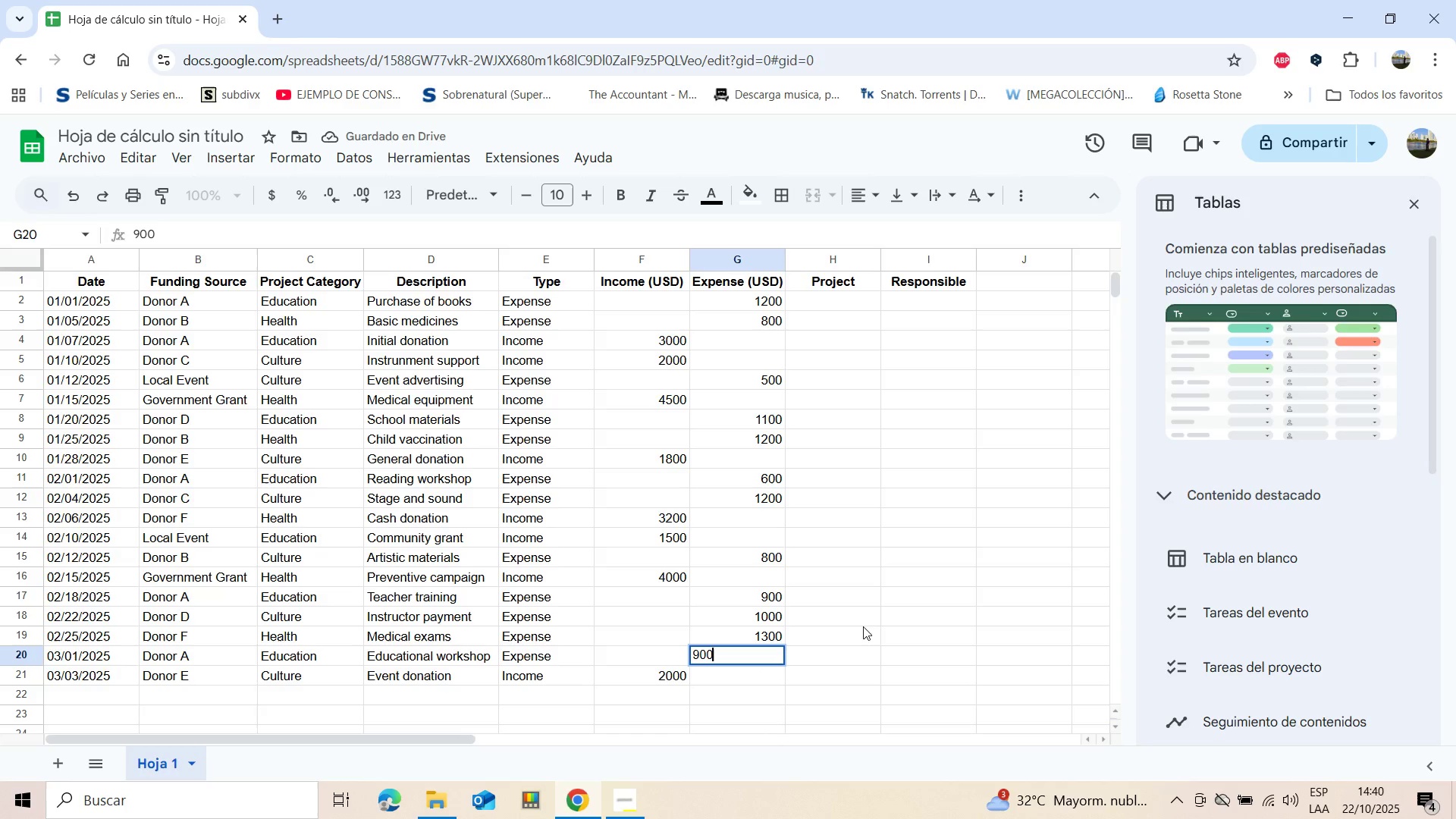 
left_click([876, 622])
 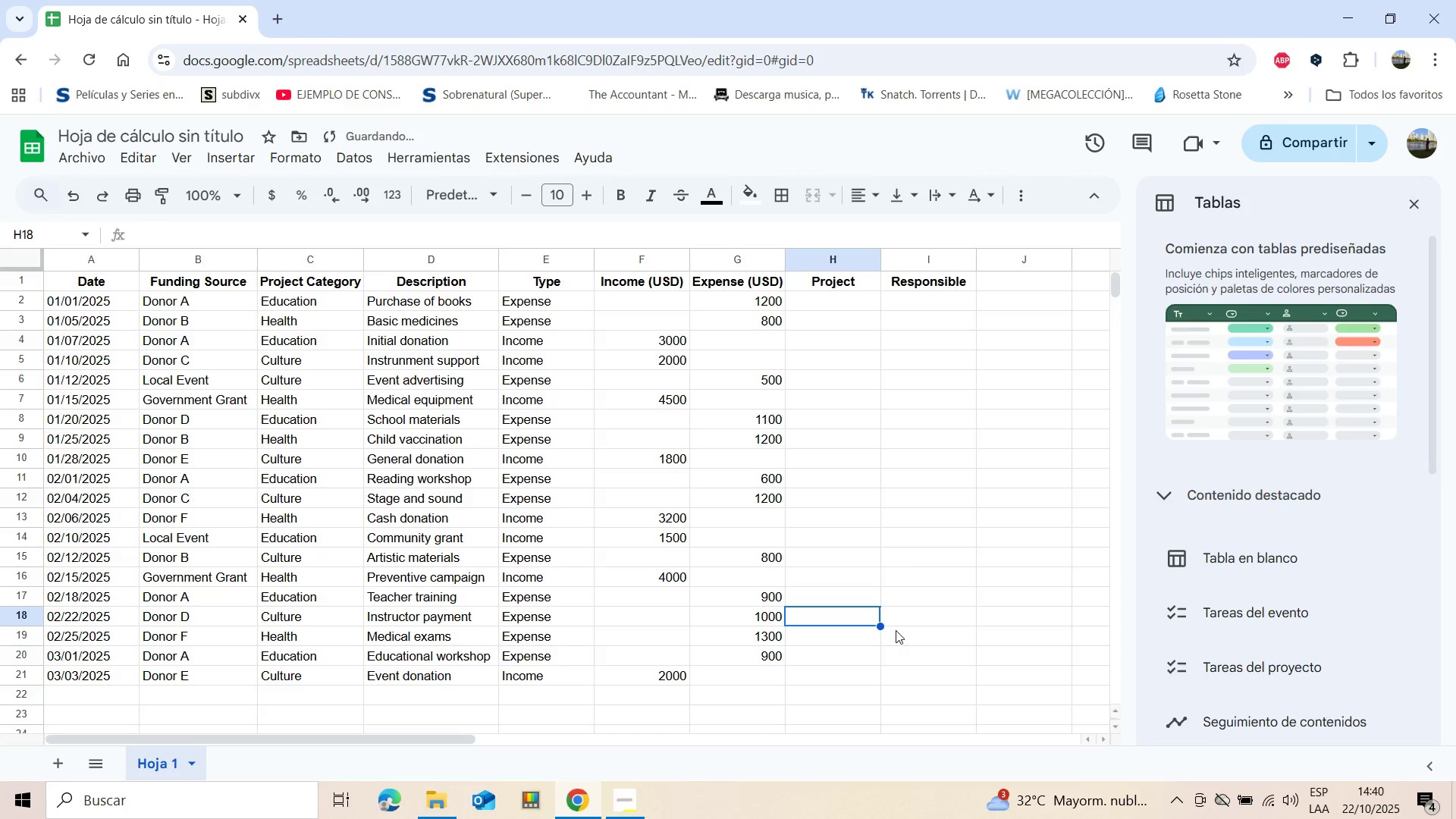 
scroll: coordinate [896, 630], scroll_direction: up, amount: 3.0
 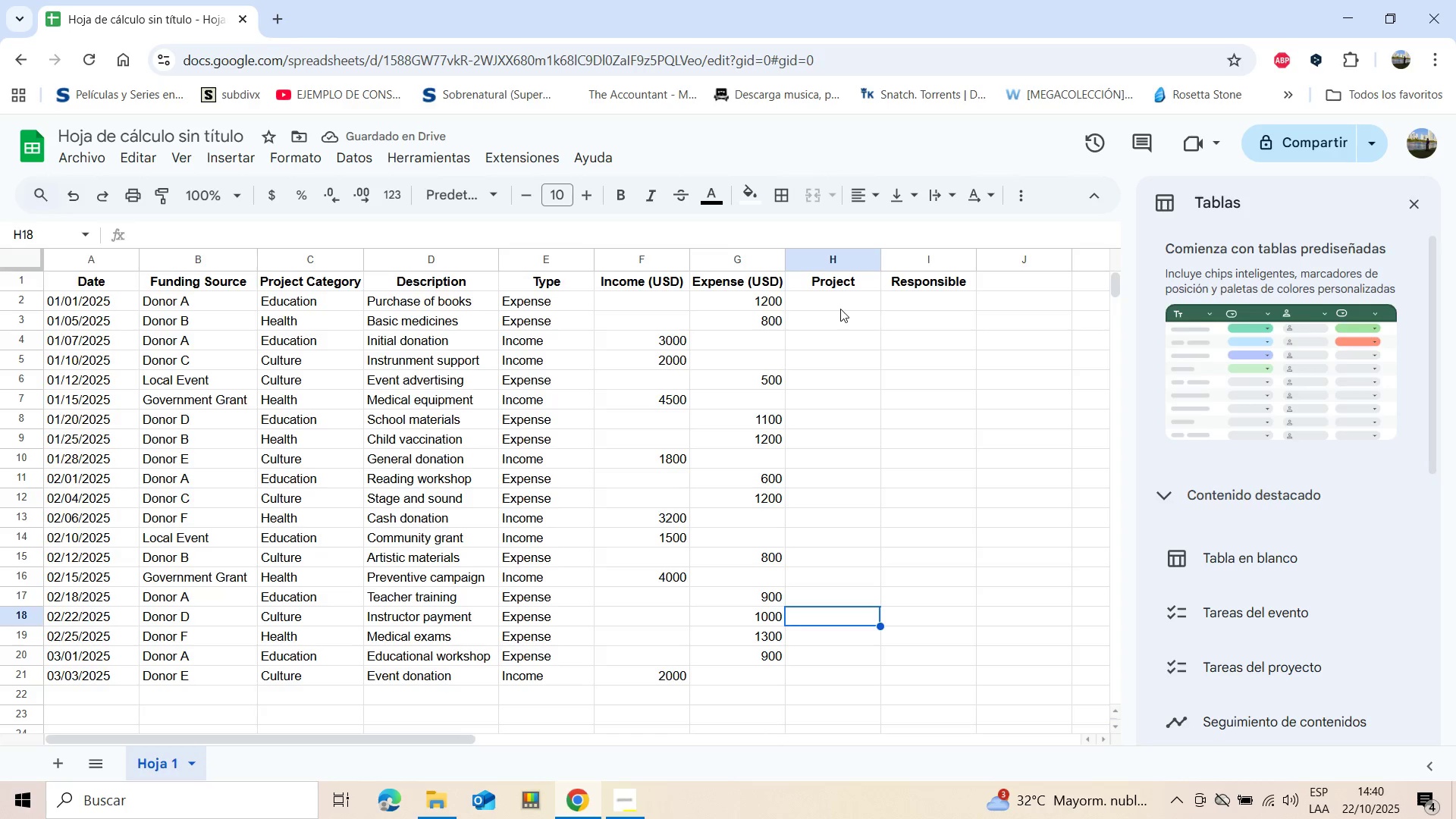 
left_click([840, 305])
 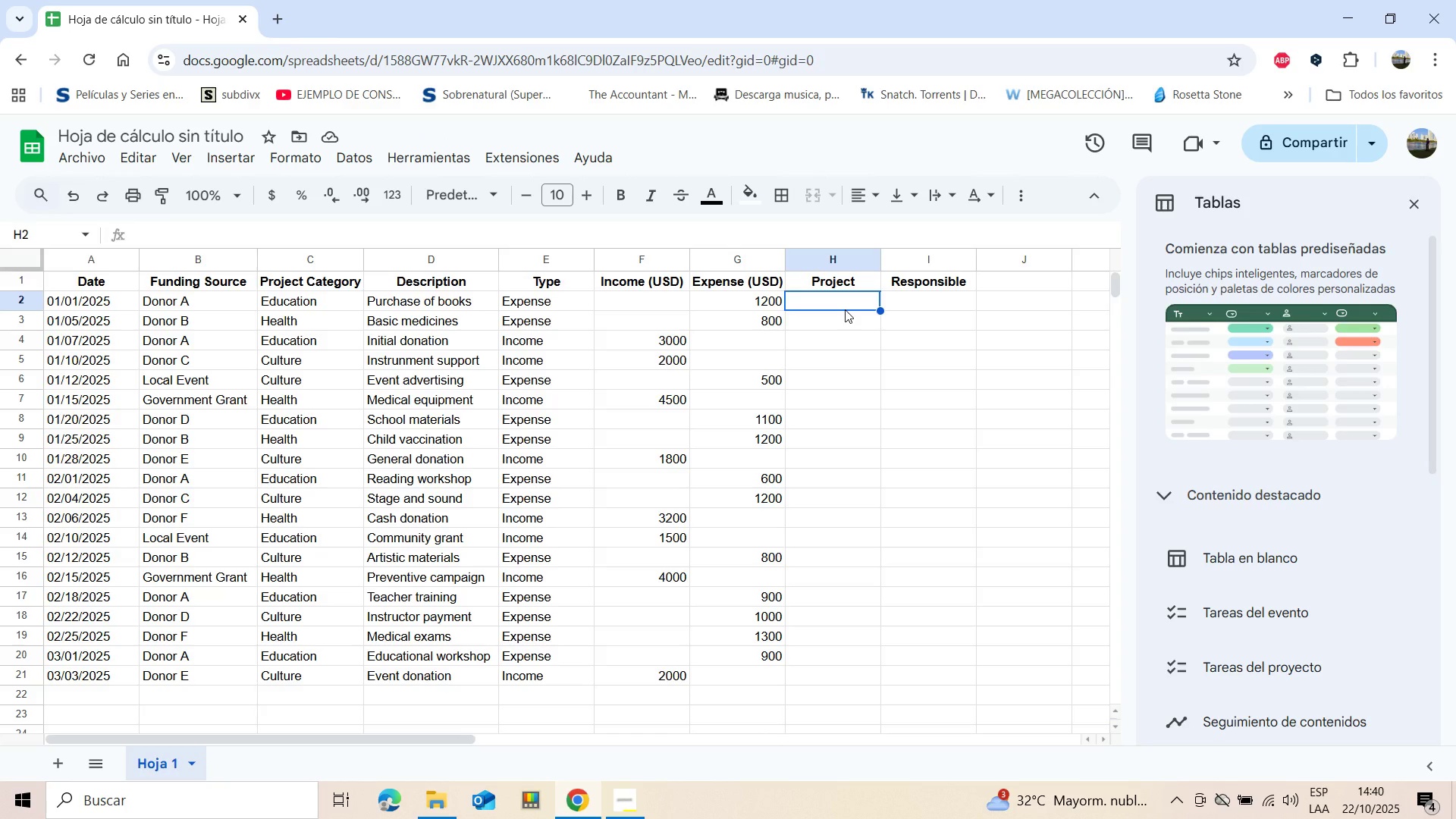 
wait(20.1)
 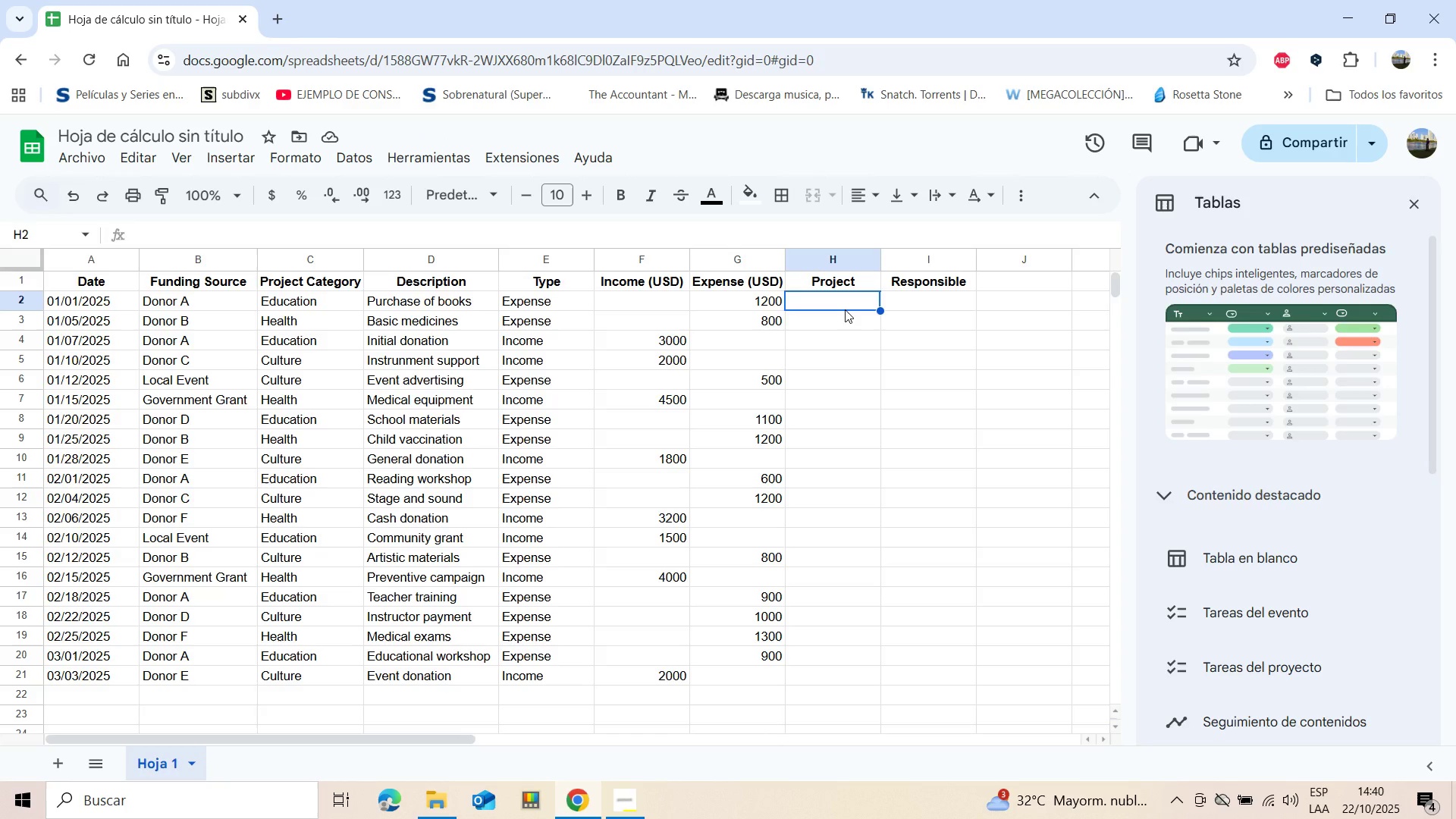 
type(School Project)
 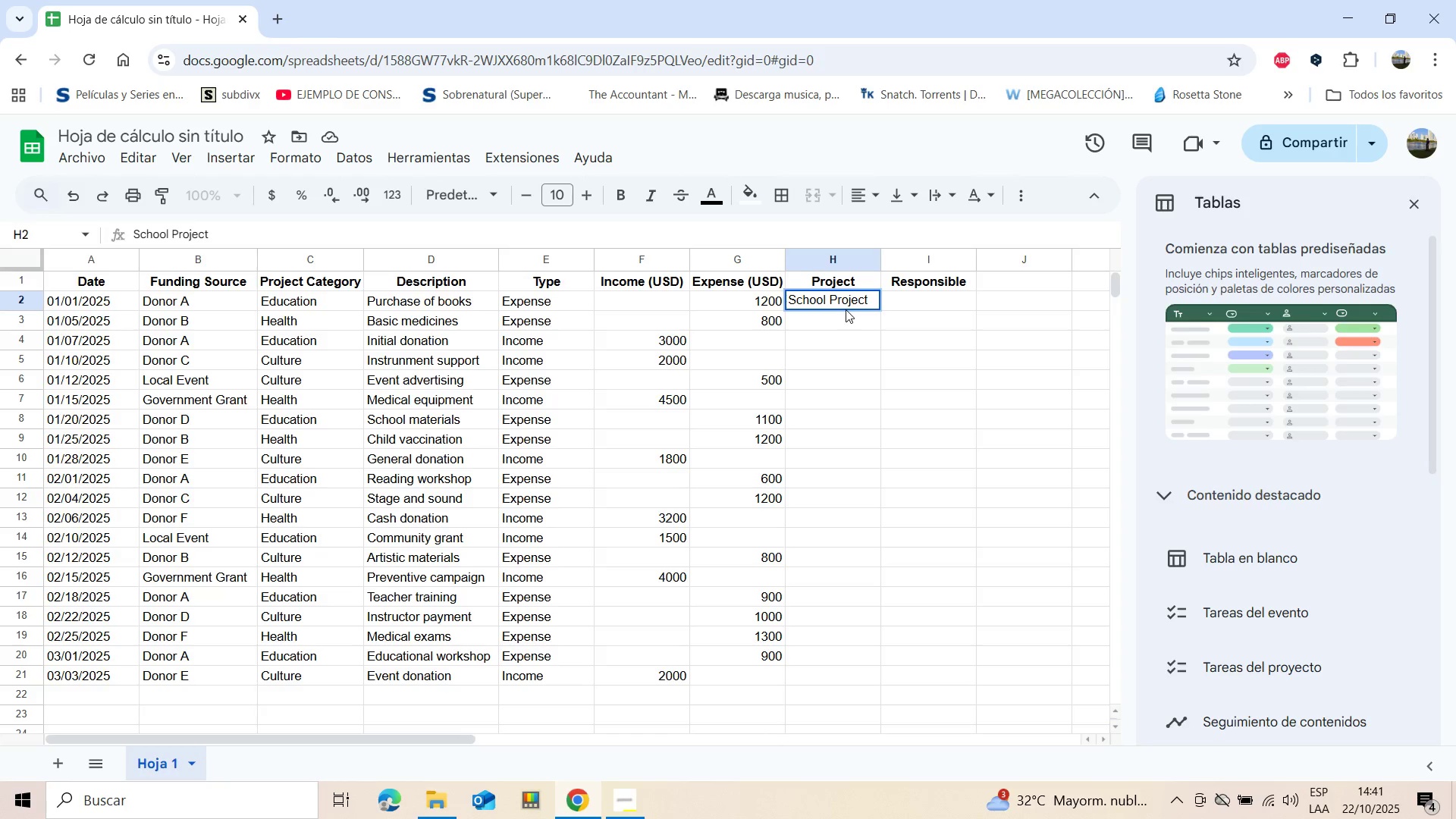 
left_click([807, 320])
 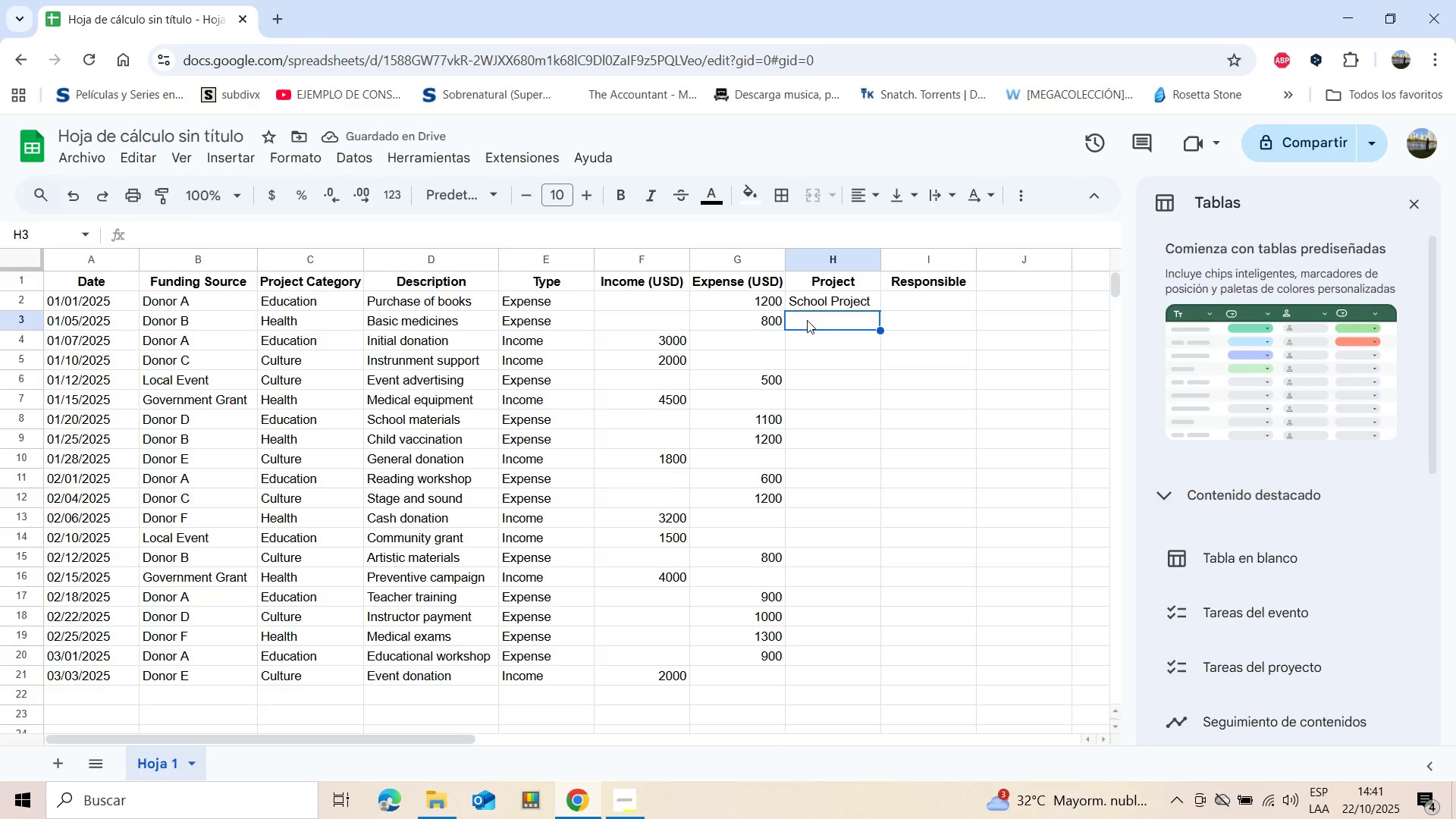 
type(Heal)
 